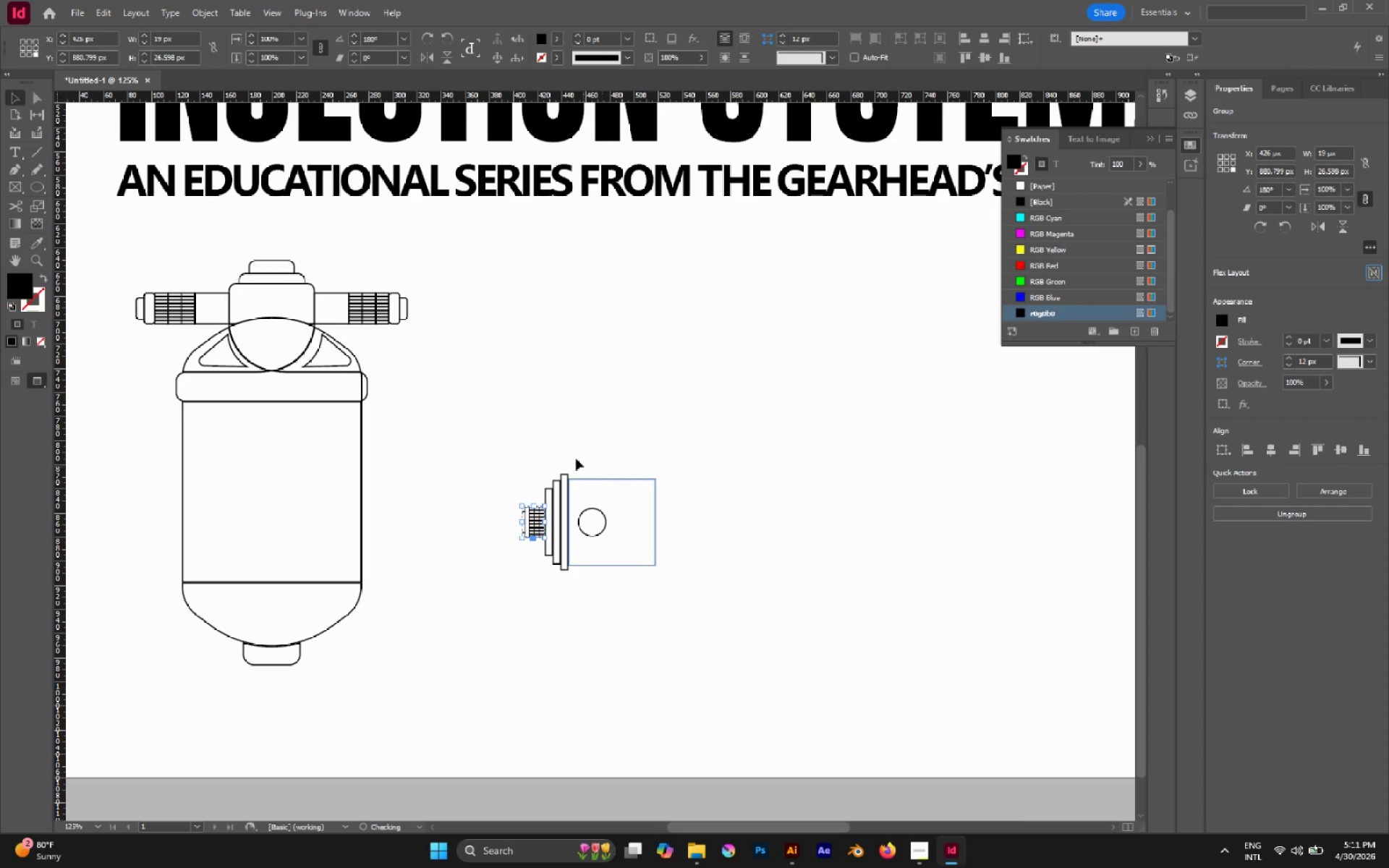 
left_click([576, 459])
 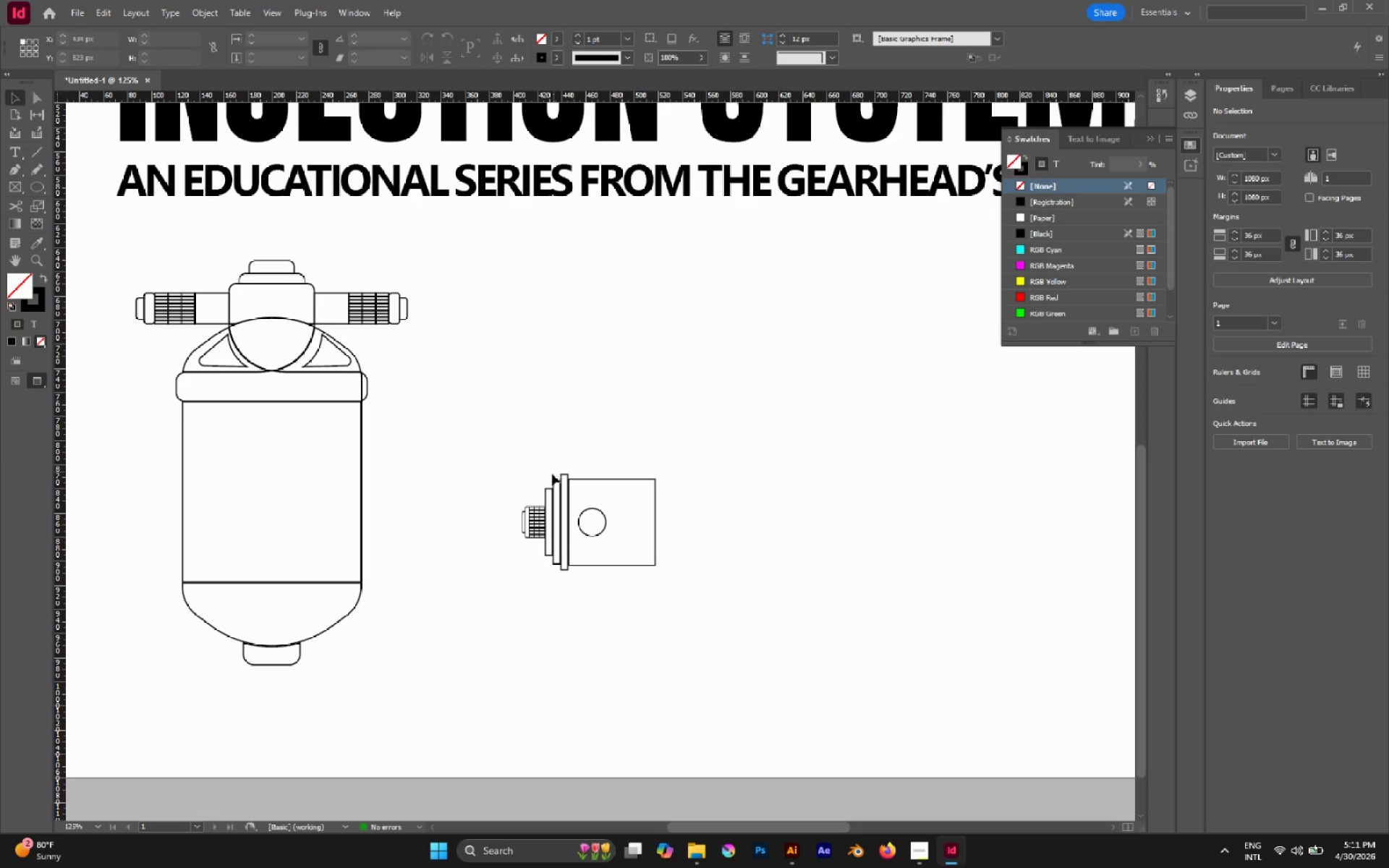 
left_click_drag(start_coordinate=[548, 476], to_coordinate=[678, 600])
 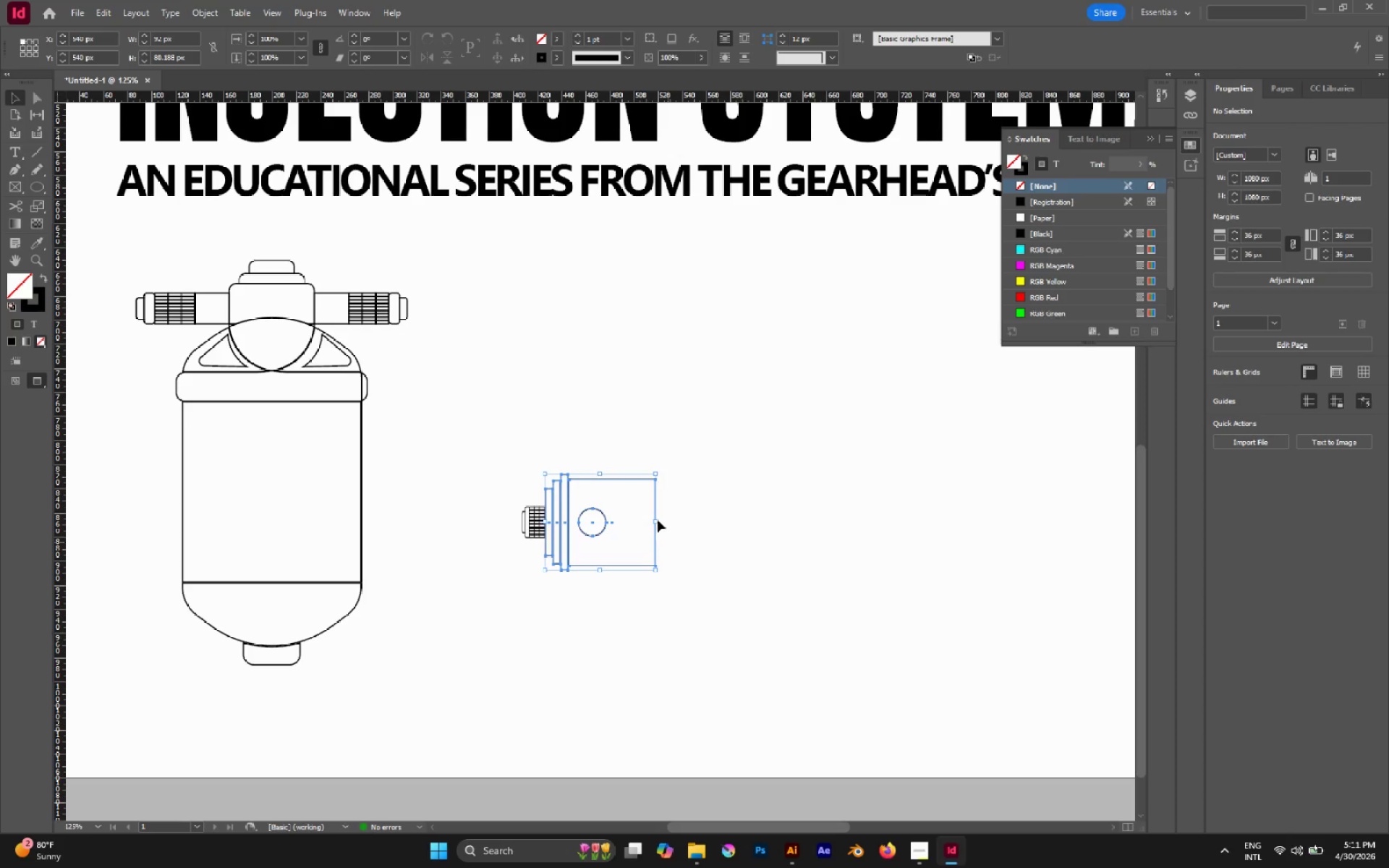 
hold_key(key=ShiftLeft, duration=4.17)
left_click_drag(start_coordinate=[657, 520], to_coordinate=[863, 567])
 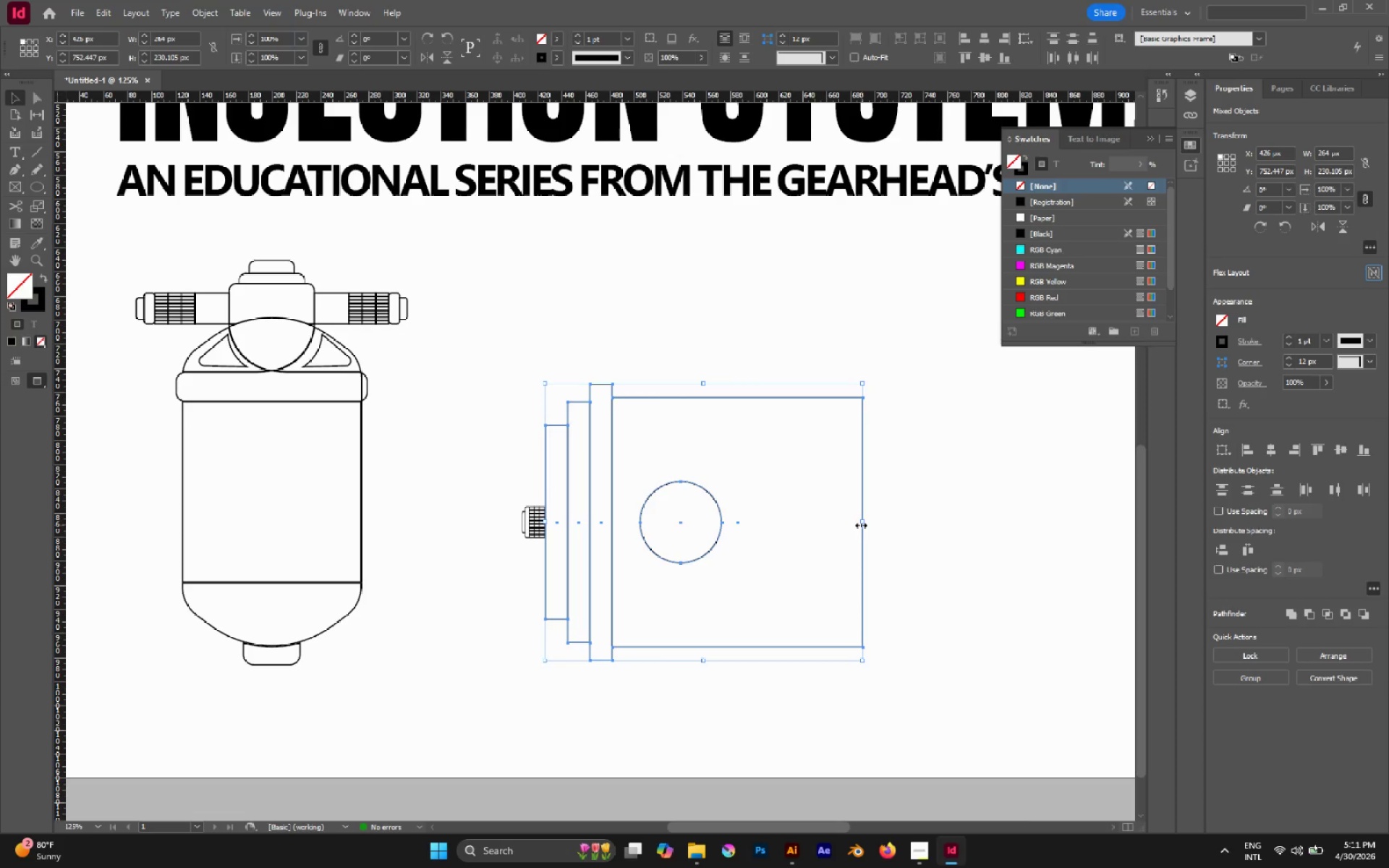 
left_click_drag(start_coordinate=[861, 524], to_coordinate=[747, 501])
 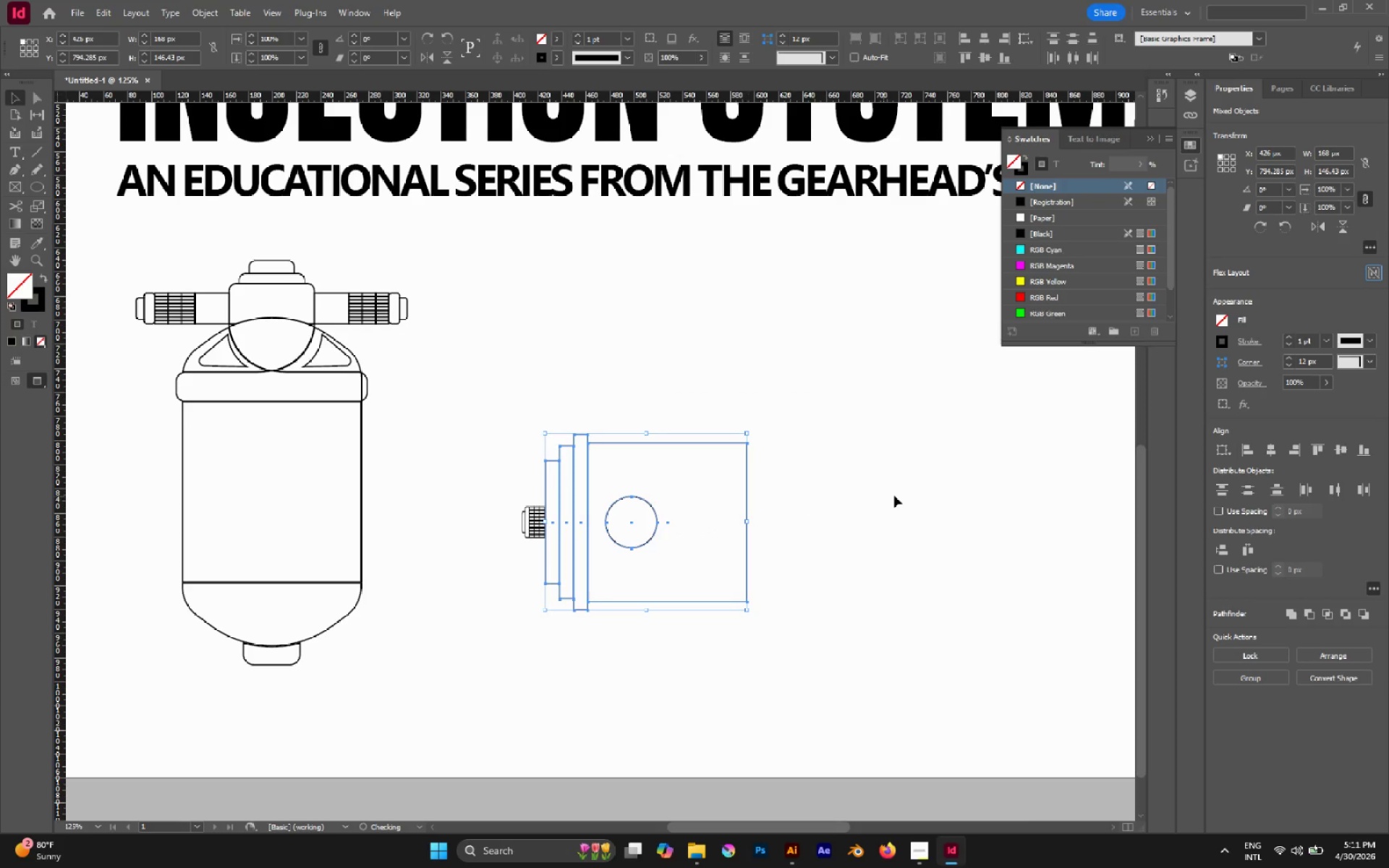 
left_click([894, 495])
 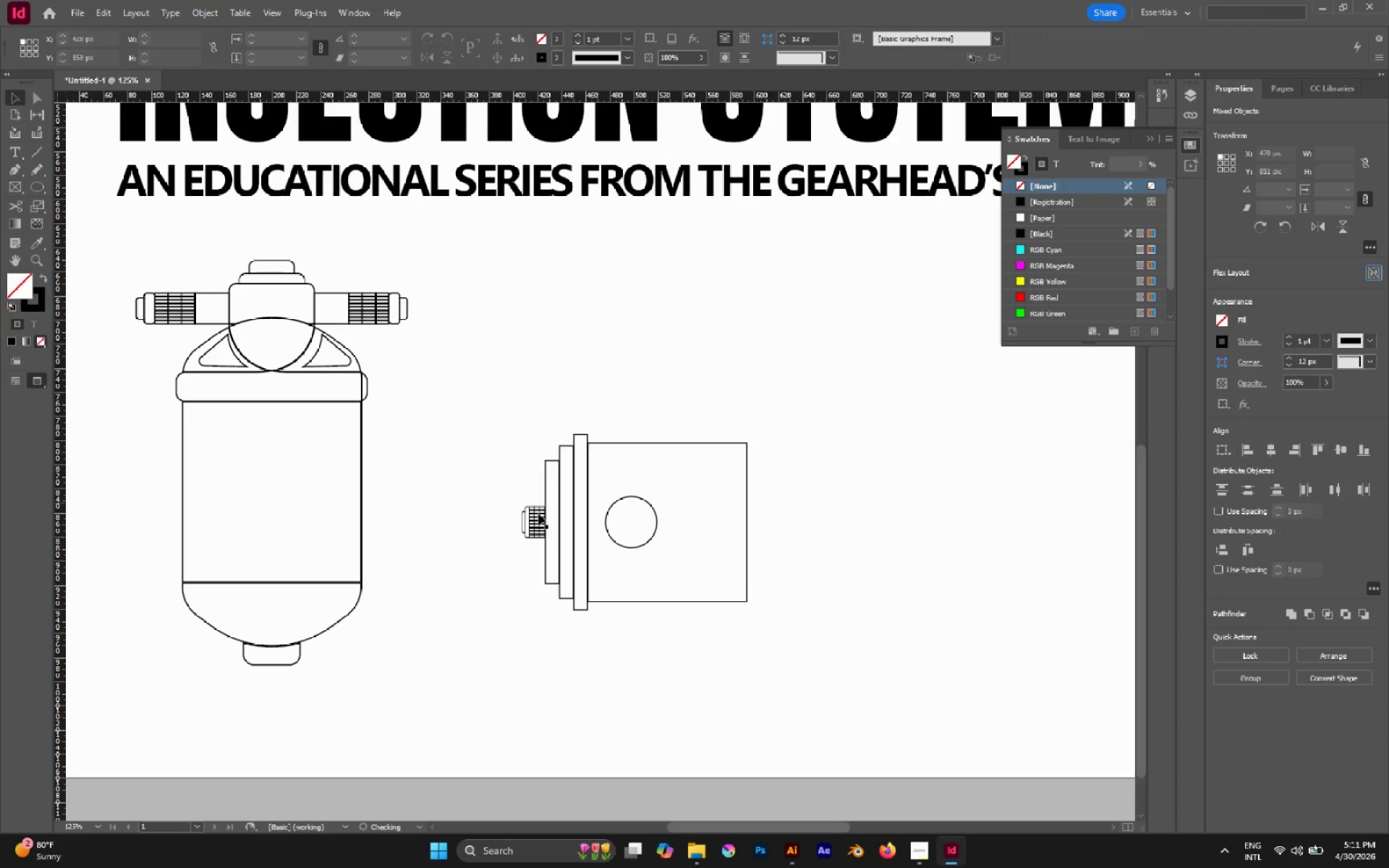 
left_click([538, 514])
 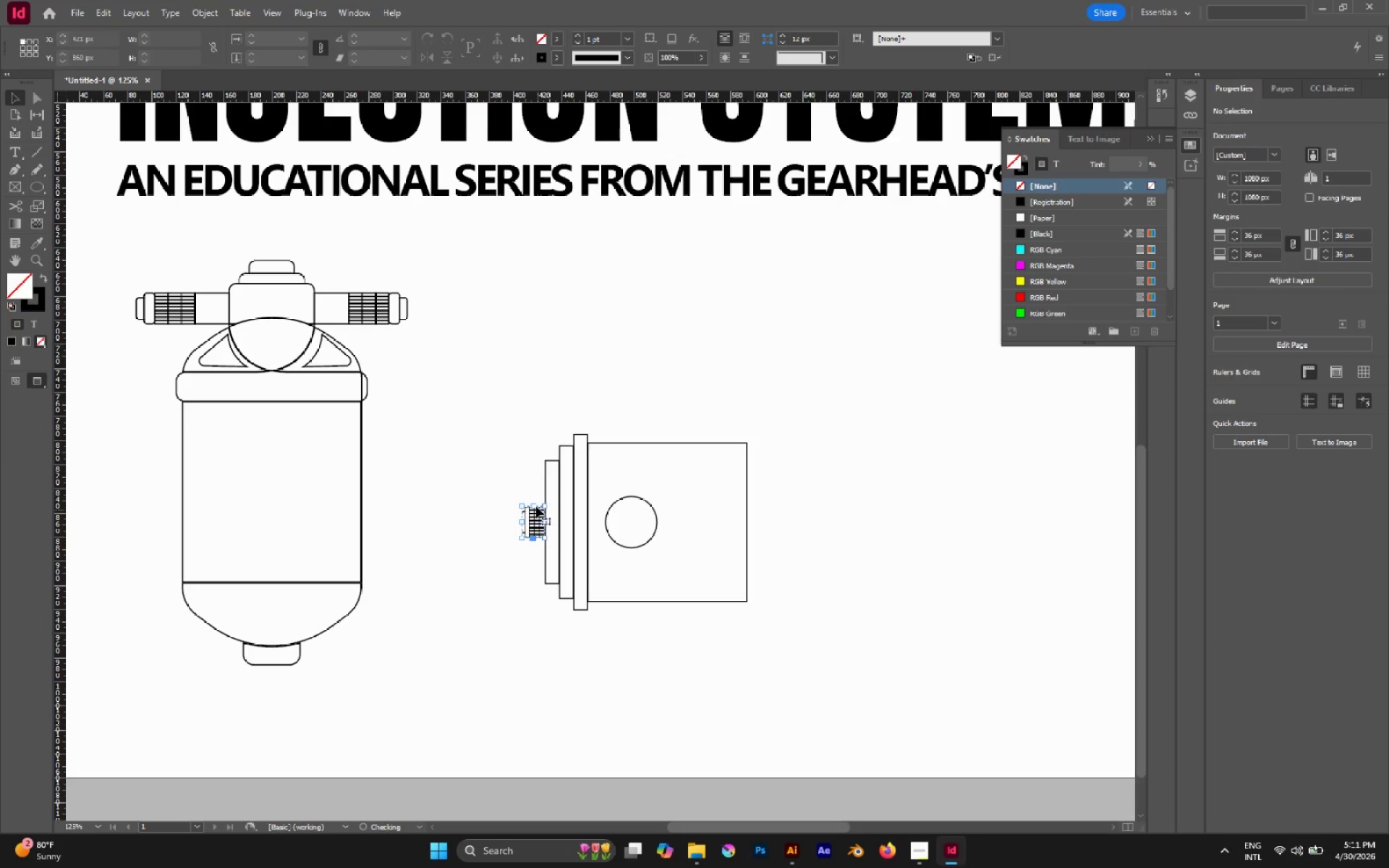 
hold_key(key=AltLeft, duration=1.67)
left_click_drag(start_coordinate=[536, 506], to_coordinate=[532, 478])
 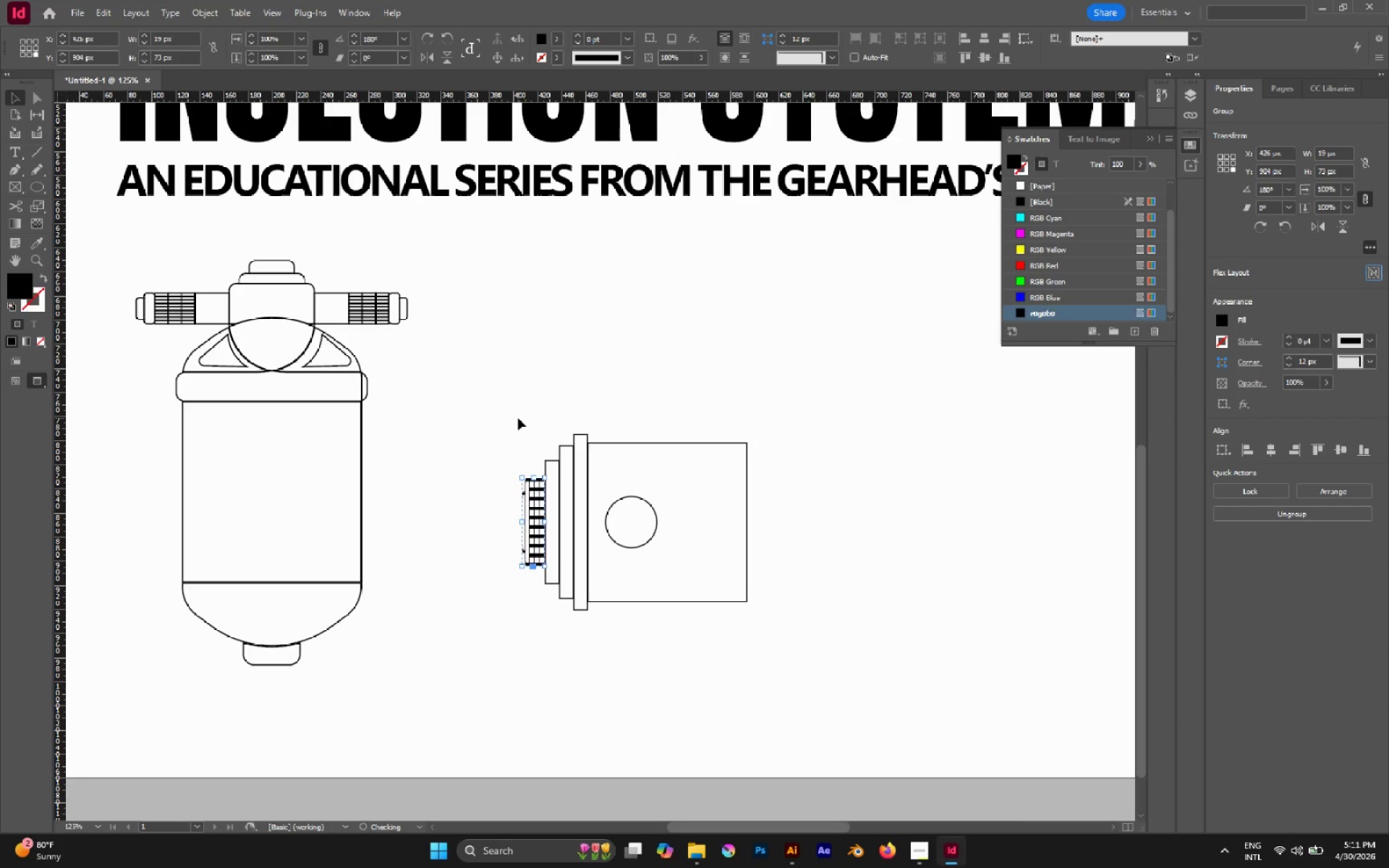 
left_click([518, 418])
 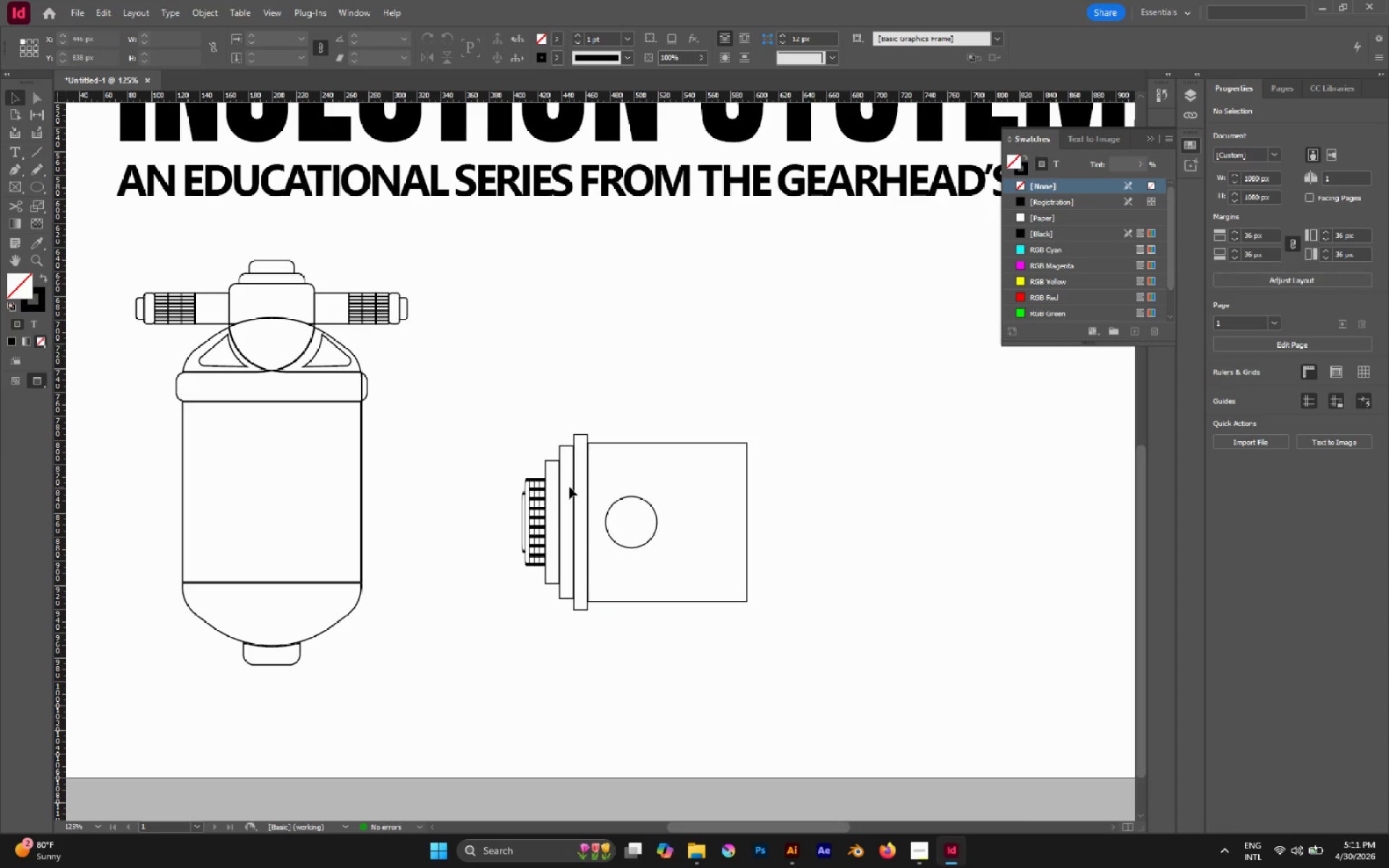 
key(Control+Z)
 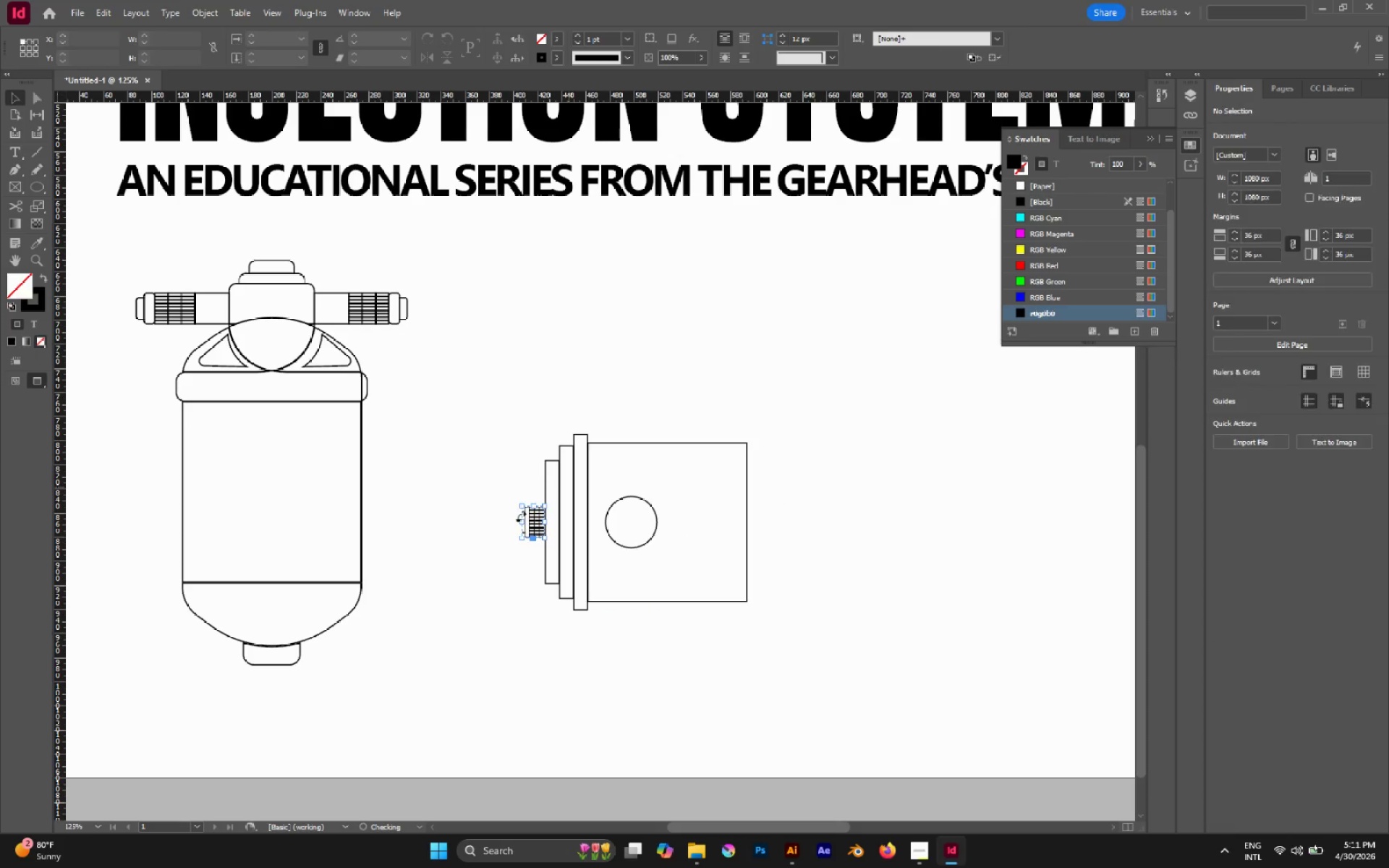 
hold_key(key=ShiftLeft, duration=1.47)
left_click_drag(start_coordinate=[522, 519], to_coordinate=[498, 512])
 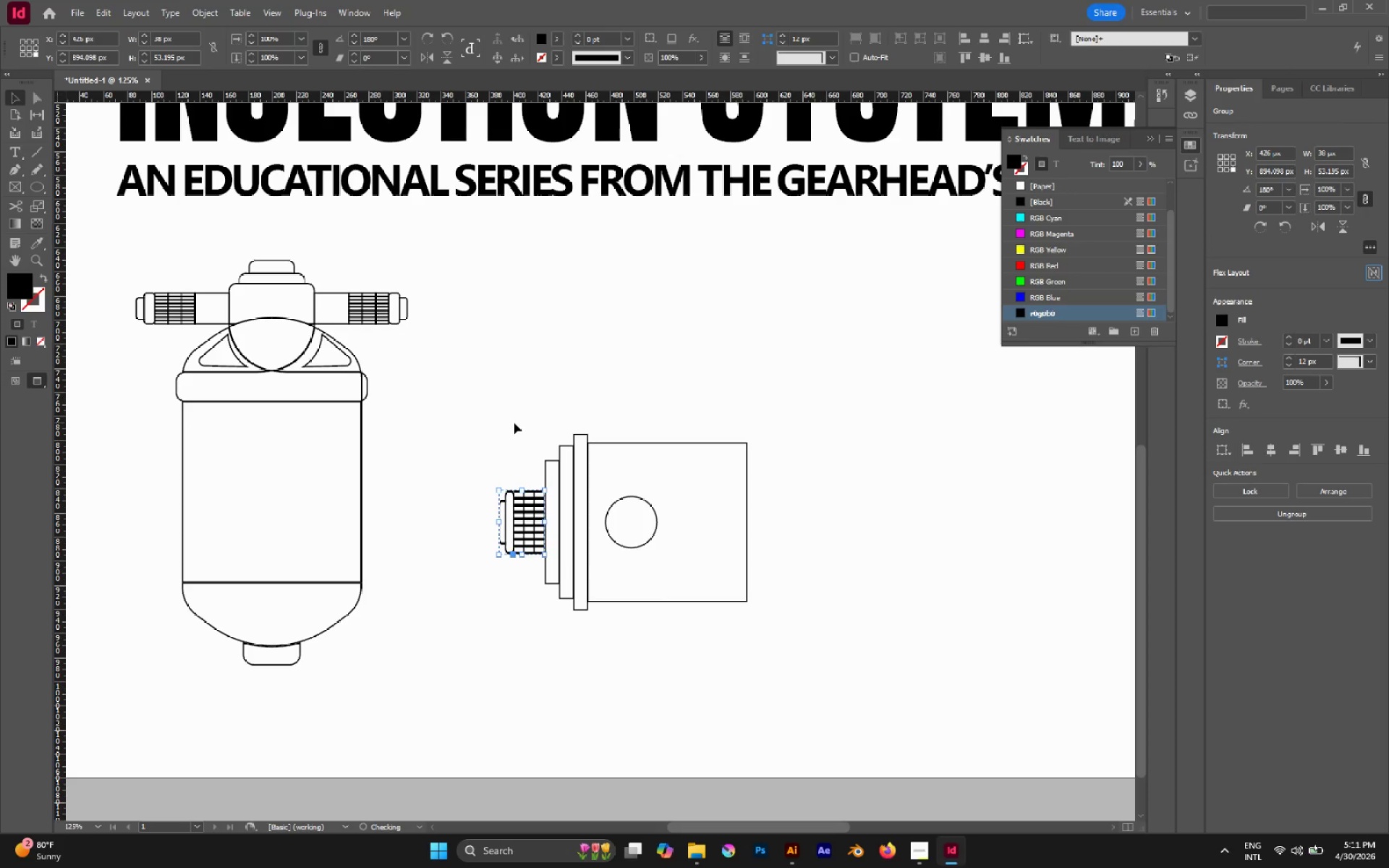 
left_click([514, 422])
 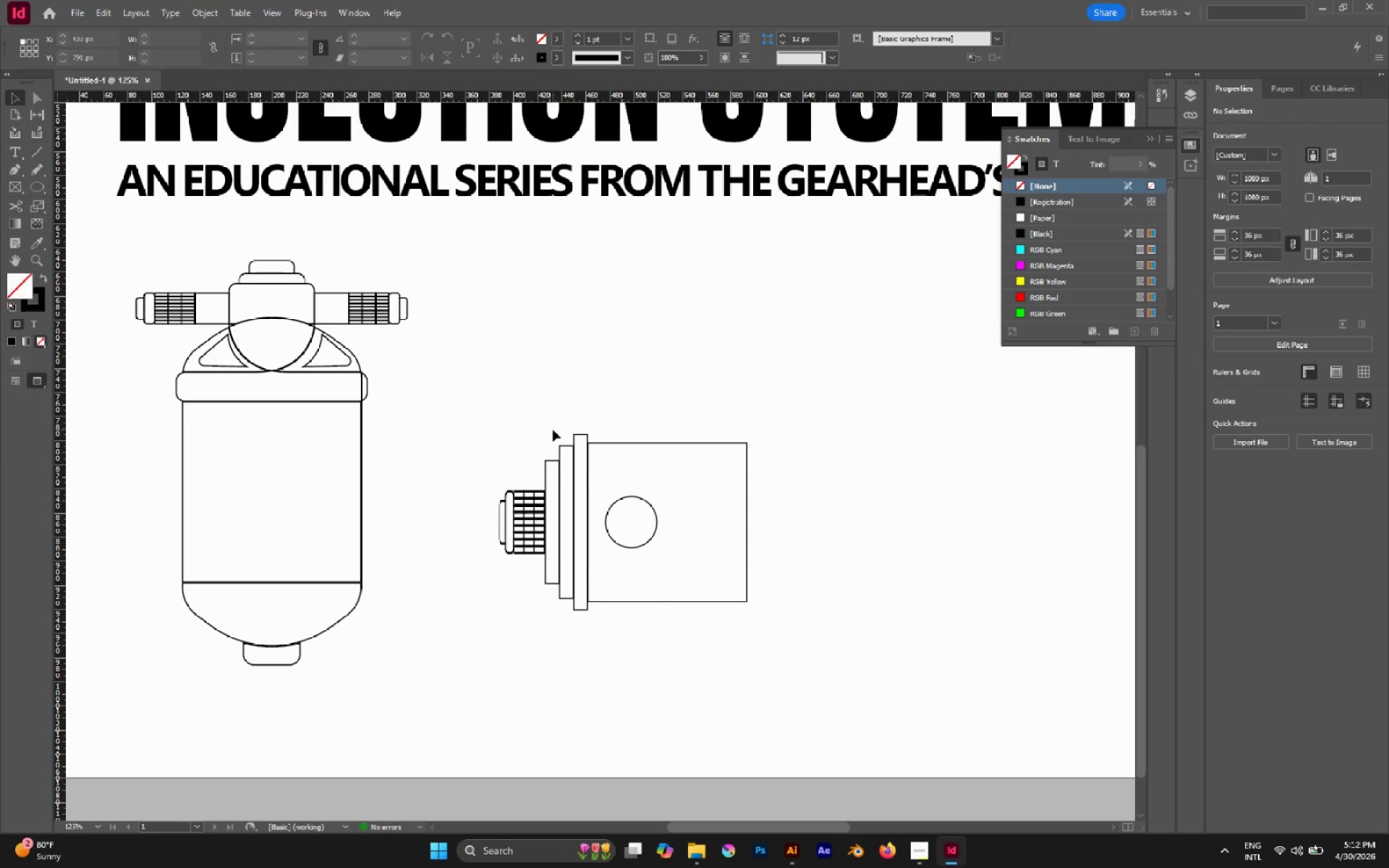 
key(Control+Z)
 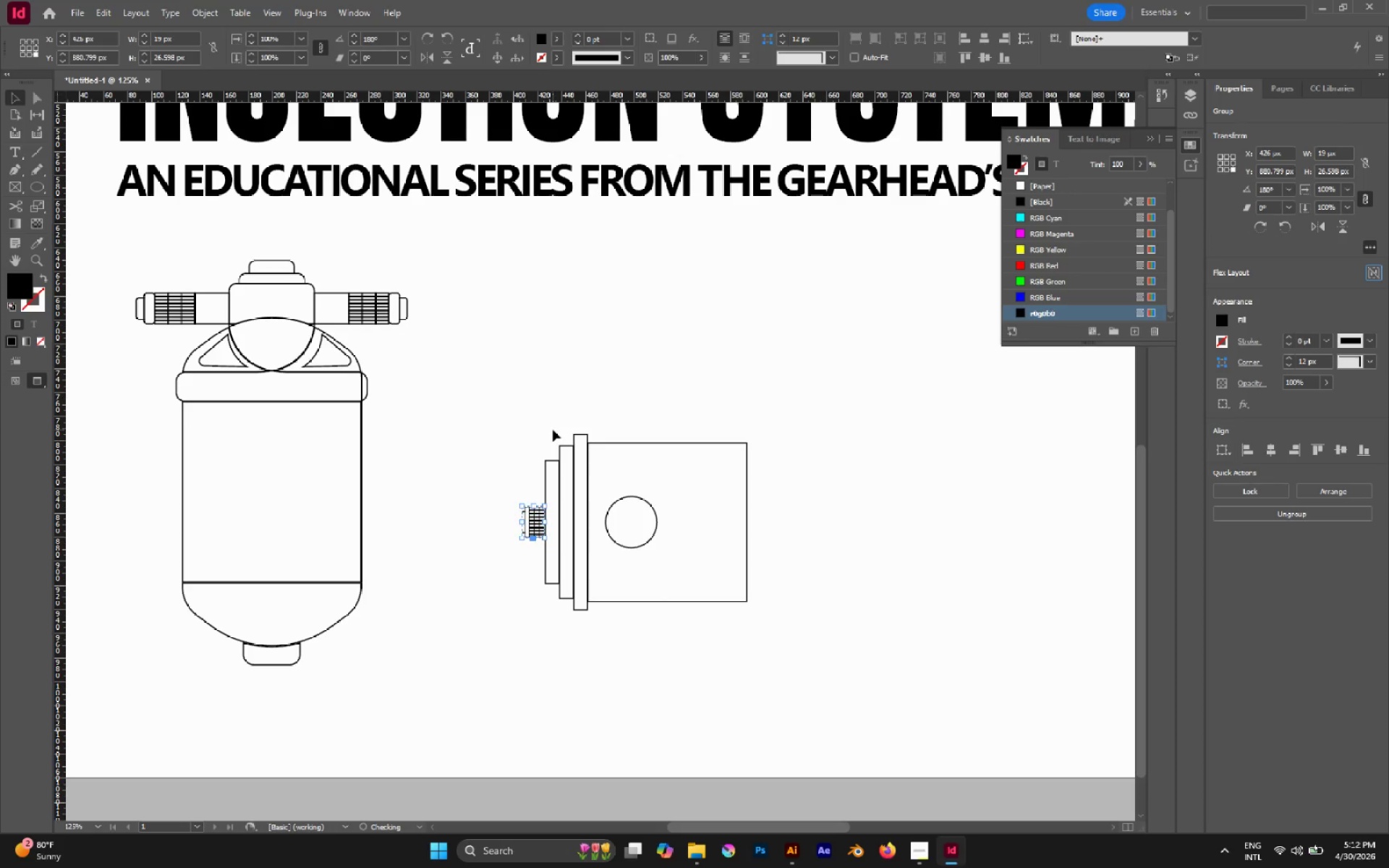 
left_click([553, 430])
 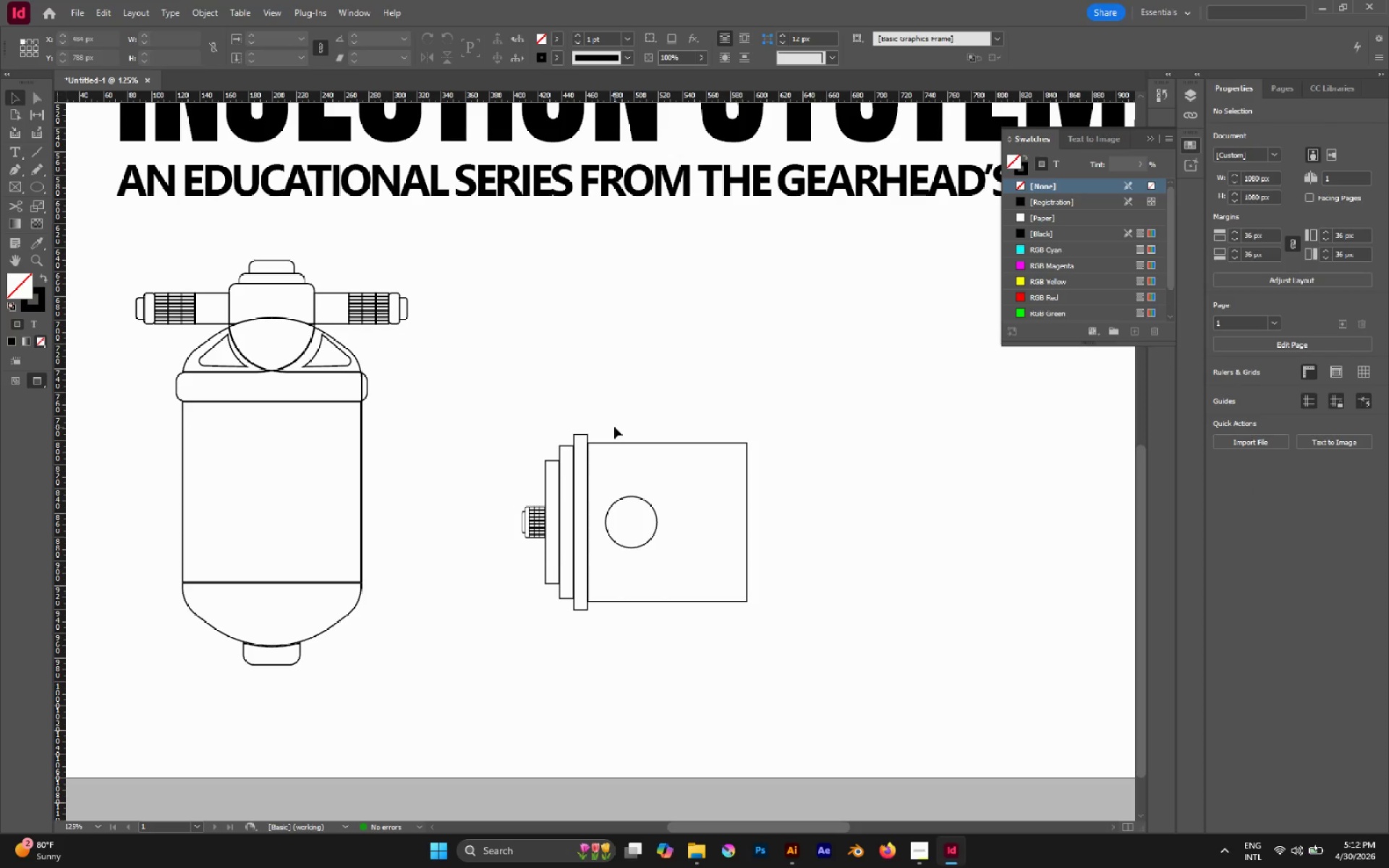 
hold_key(key=ControlLeft, duration=0.61)
 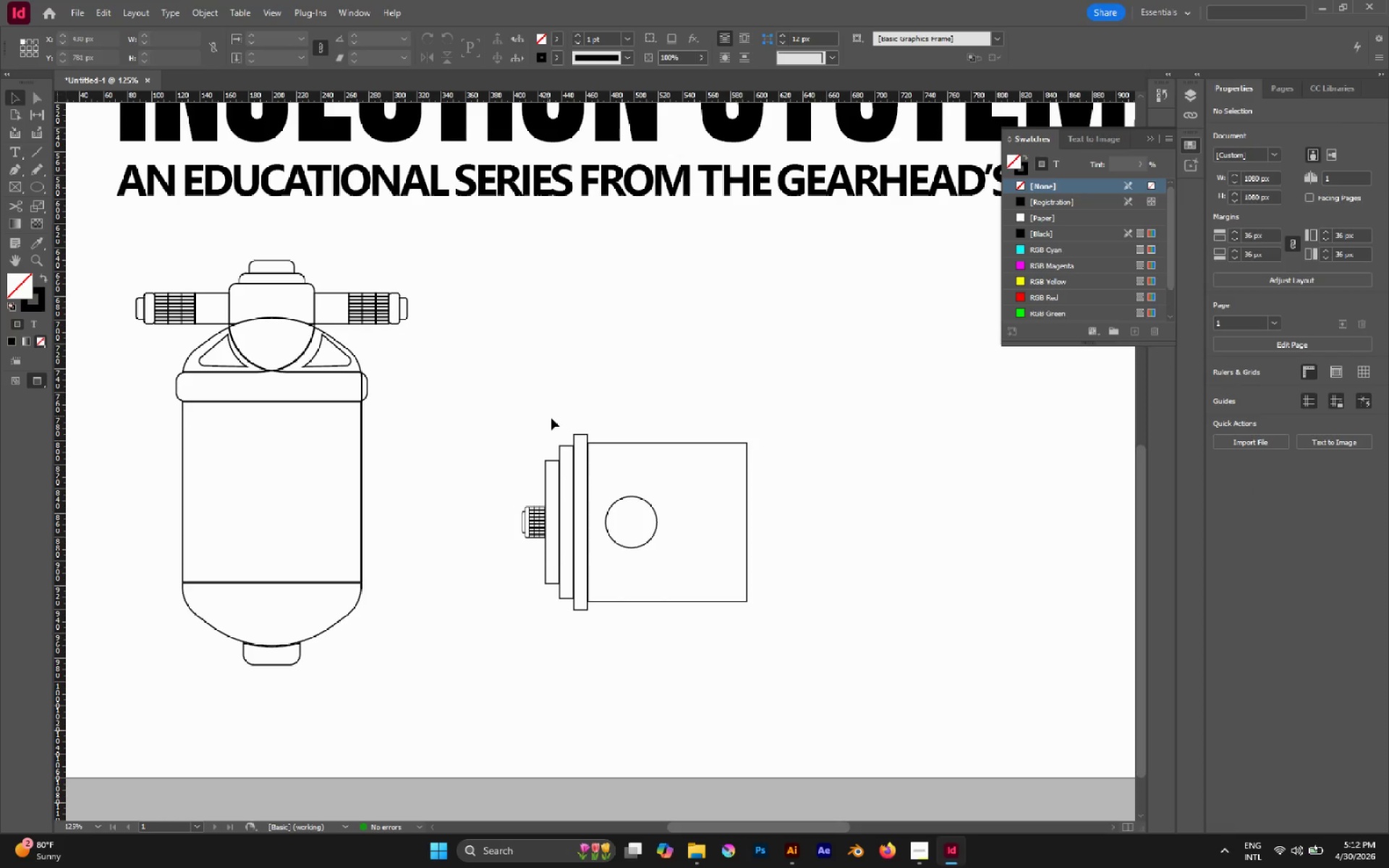 
left_click_drag(start_coordinate=[554, 419], to_coordinate=[764, 629])
 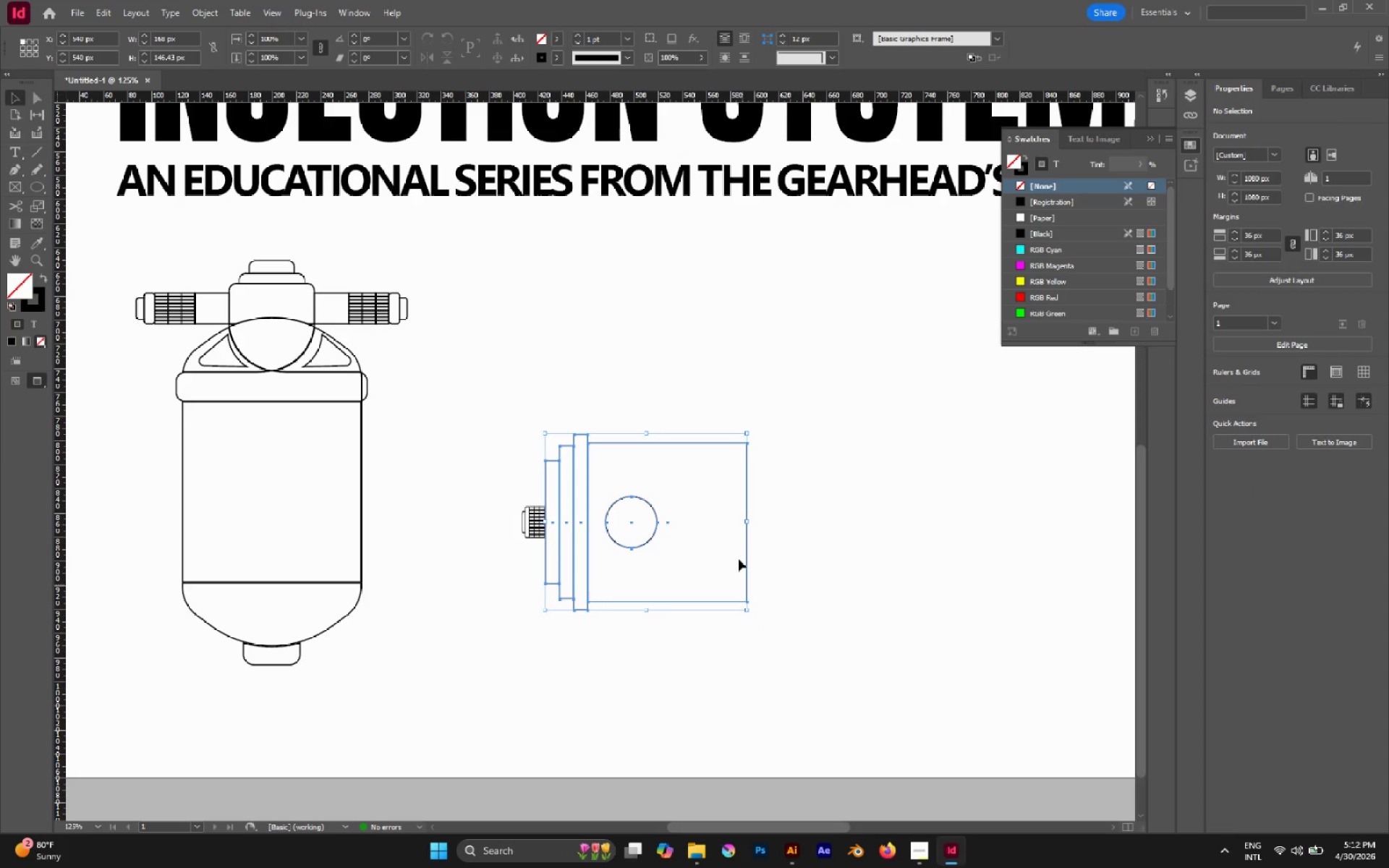 
hold_key(key=ShiftLeft, duration=1.66)
left_click_drag(start_coordinate=[744, 523], to_coordinate=[729, 523])
 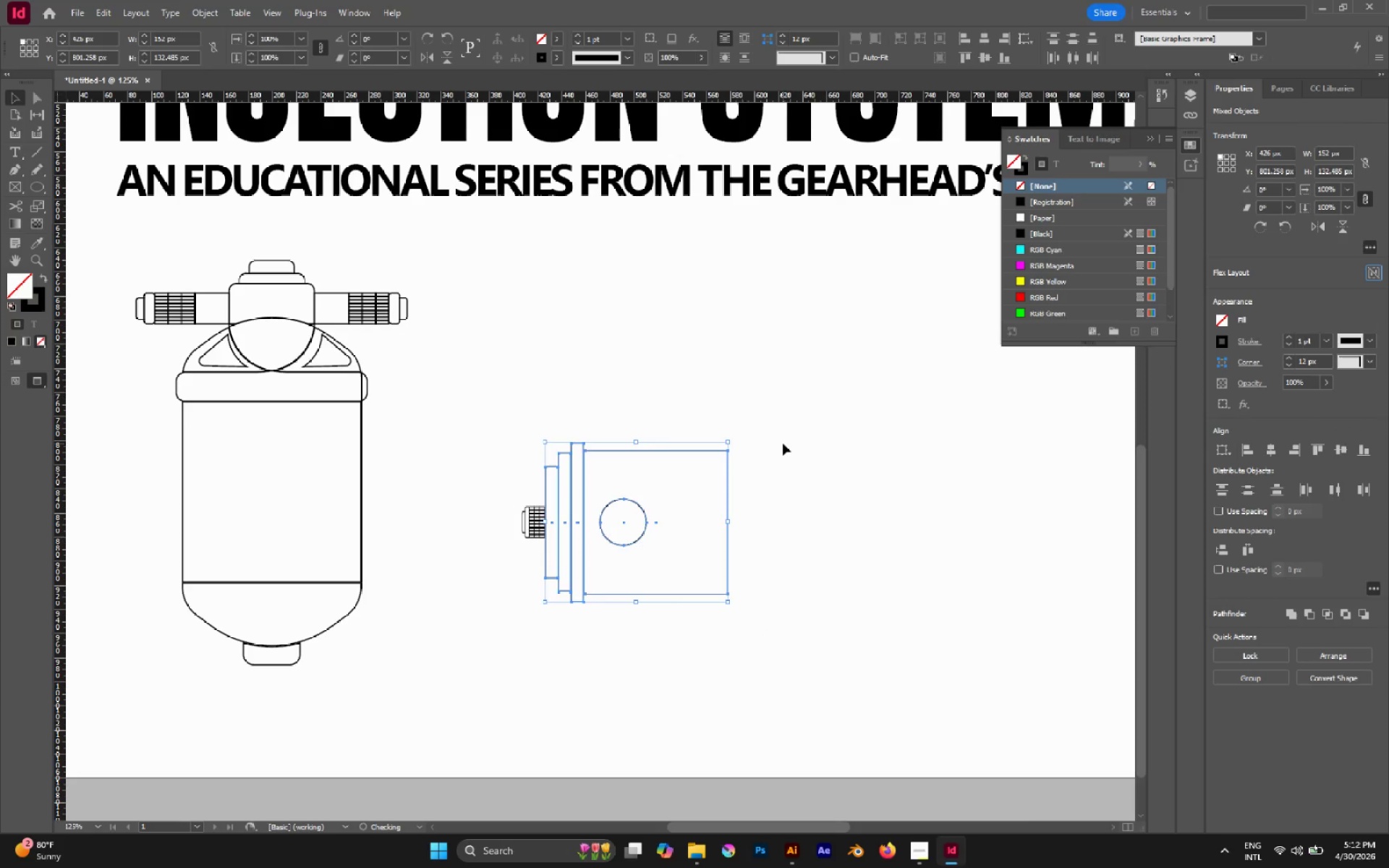 
left_click([783, 443])
 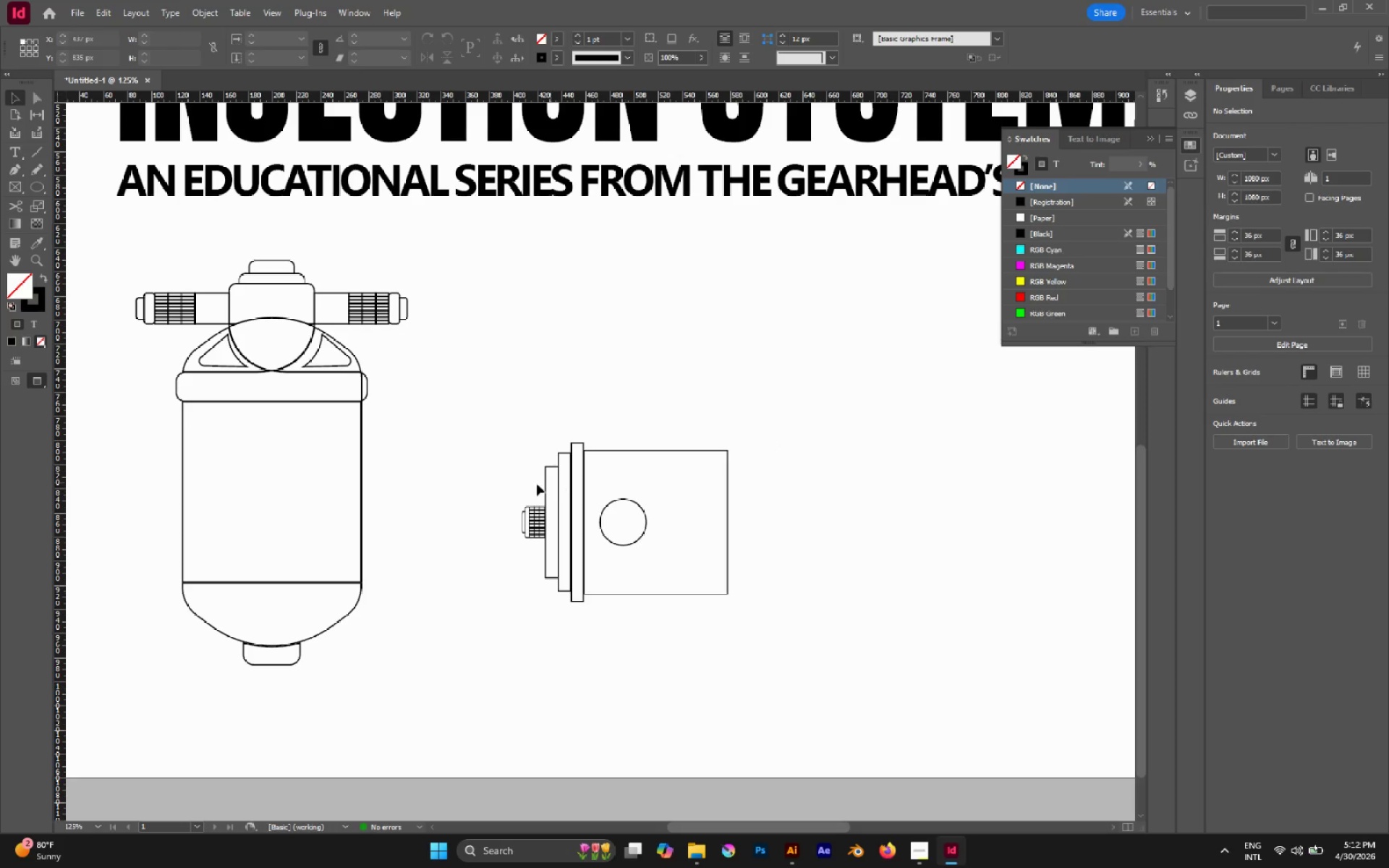 
left_click([551, 467])
 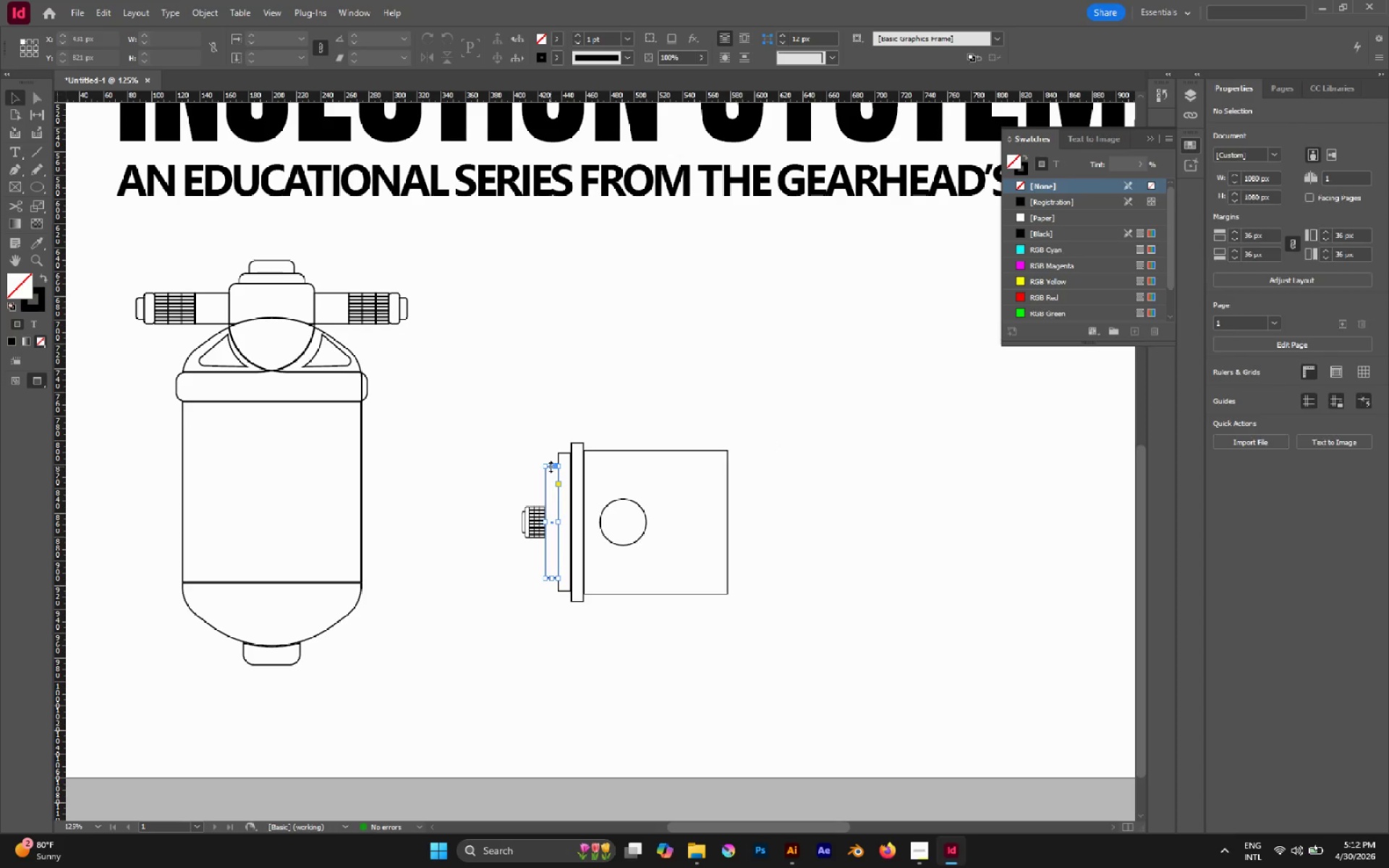 
hold_key(key=AltLeft, duration=0.44)
scroll: coordinate [551, 467], scroll_direction: up, amount: 1.0
 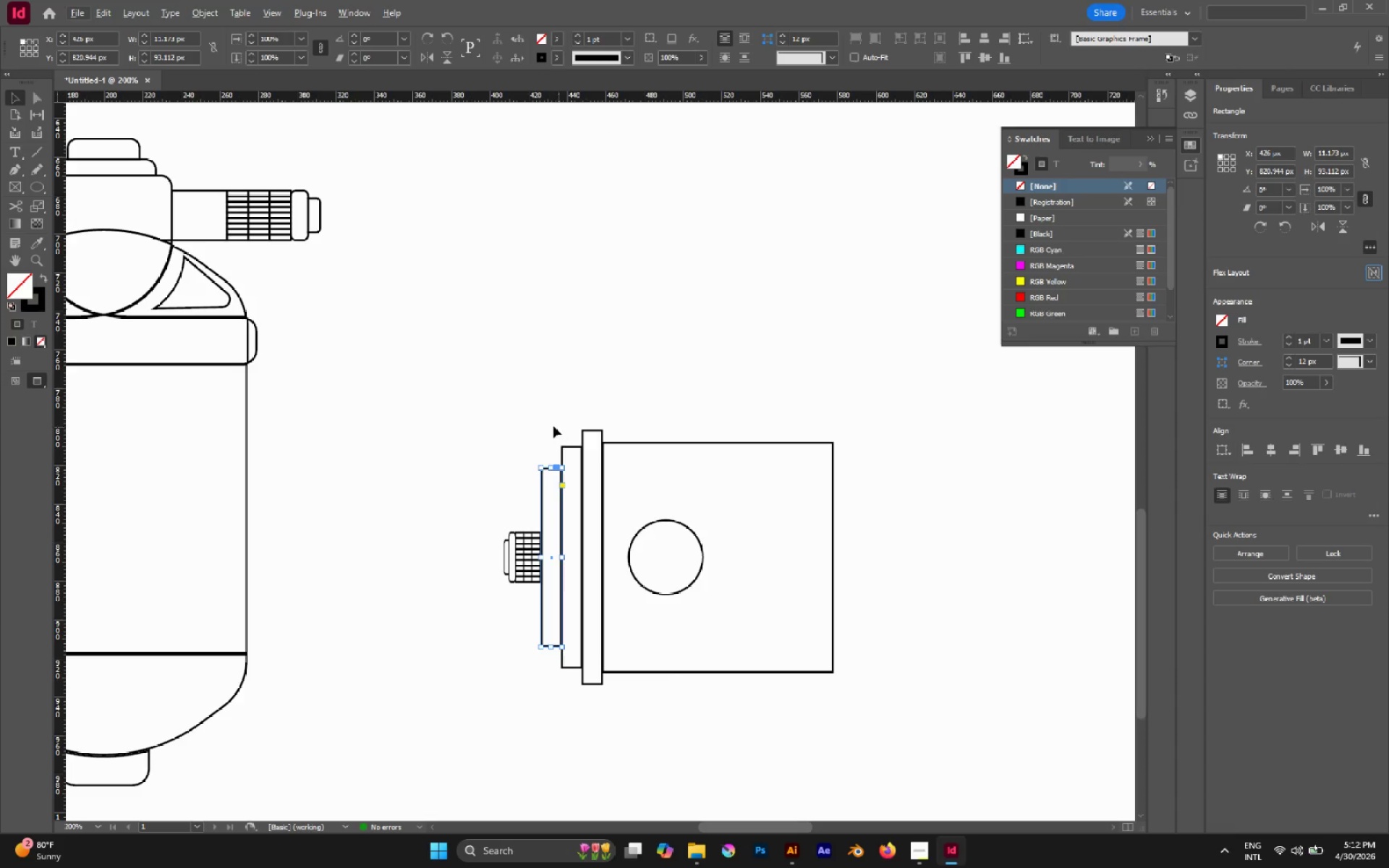 
left_click_drag(start_coordinate=[553, 426], to_coordinate=[611, 509])
 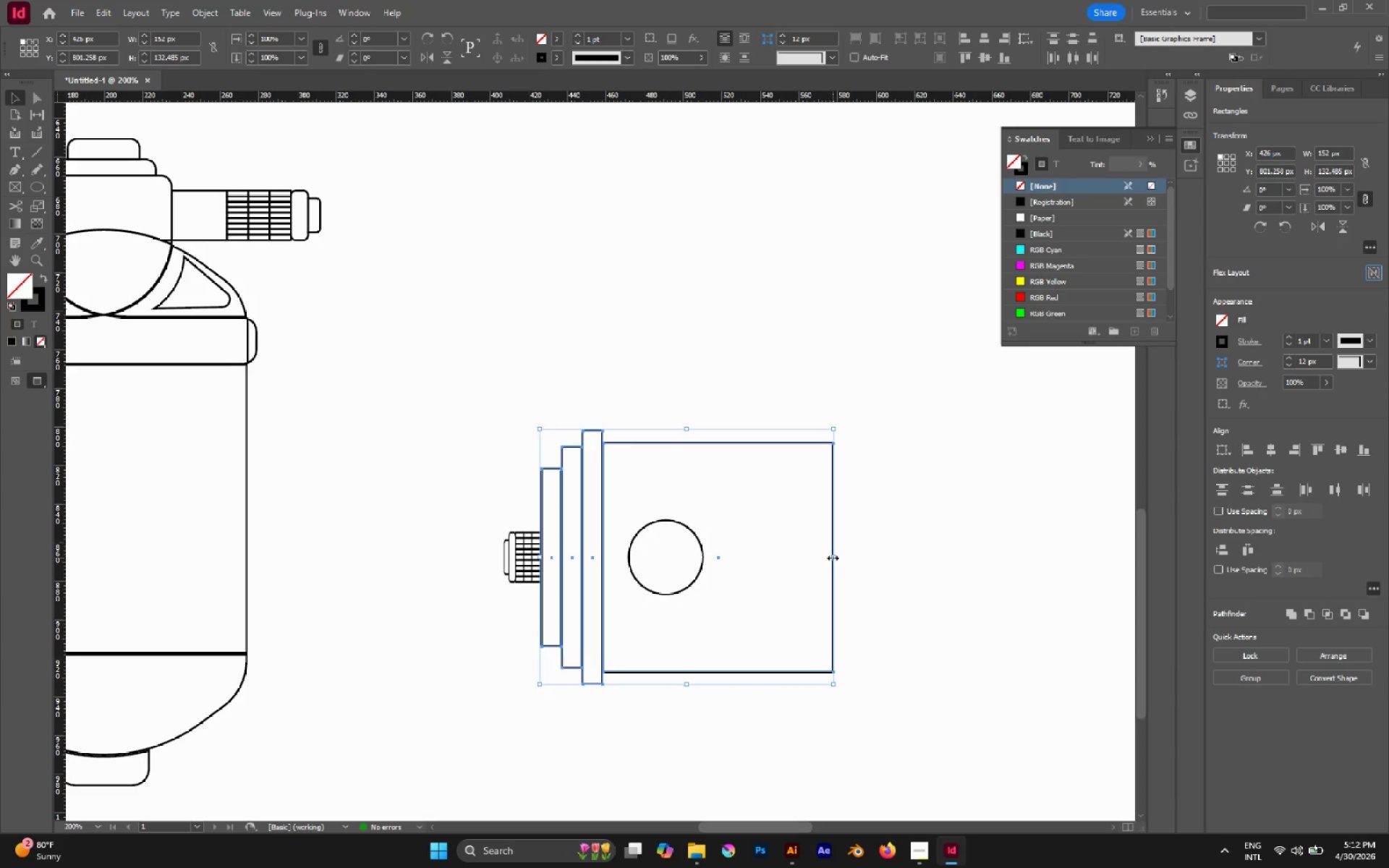 
left_click([837, 559])
 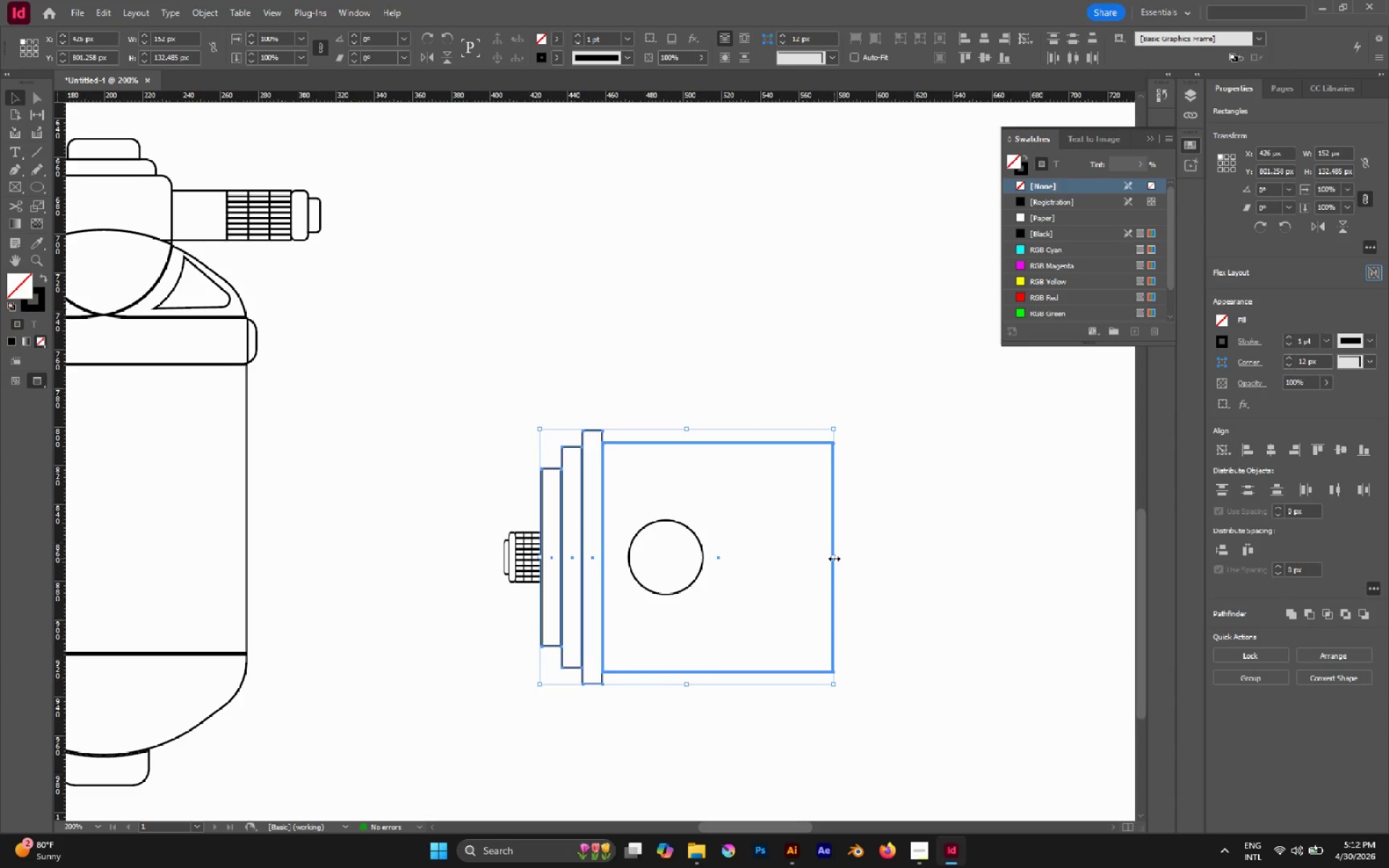 
left_click_drag(start_coordinate=[834, 558], to_coordinate=[962, 568])
 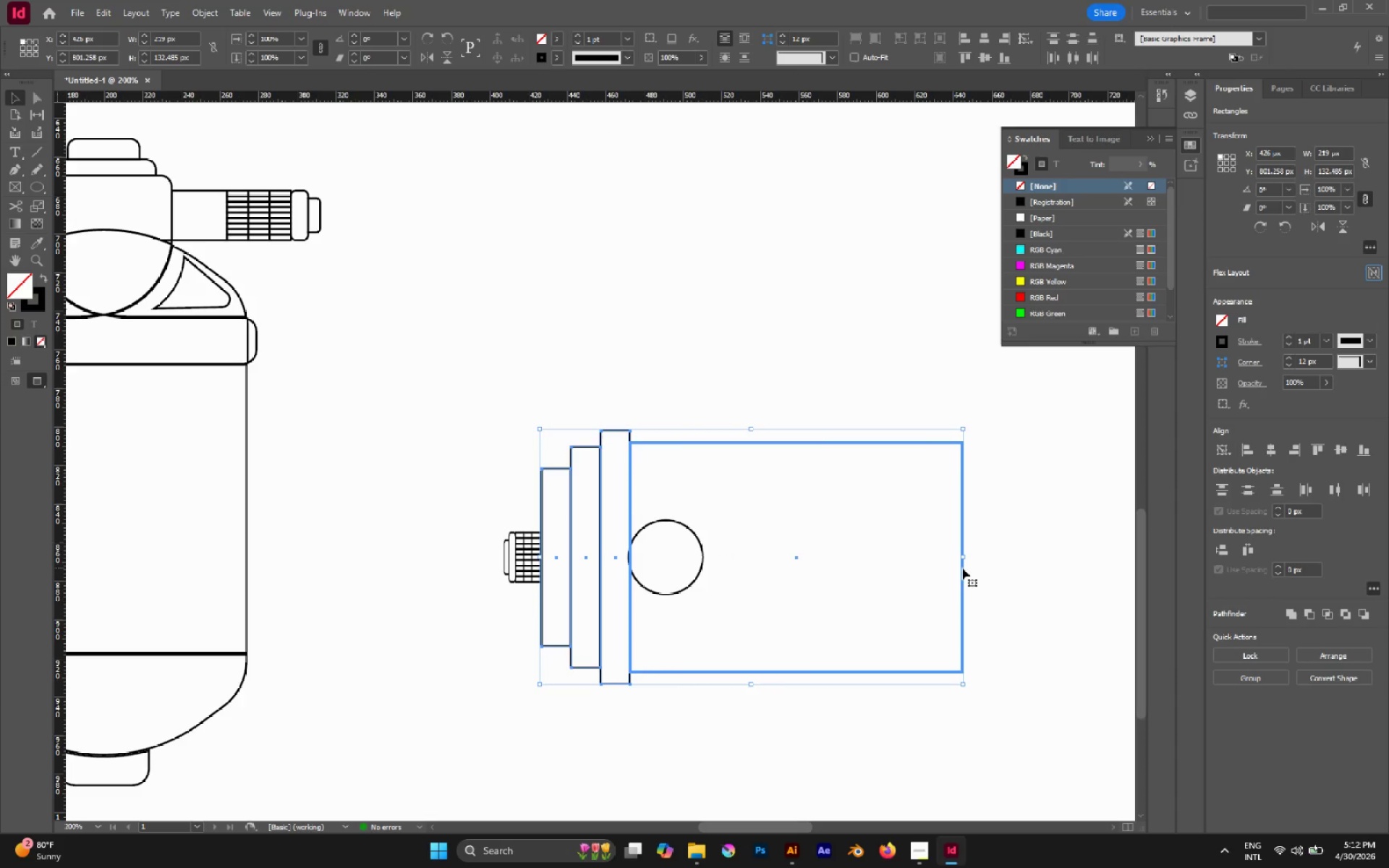 
left_click_drag(start_coordinate=[962, 568], to_coordinate=[1029, 566])
 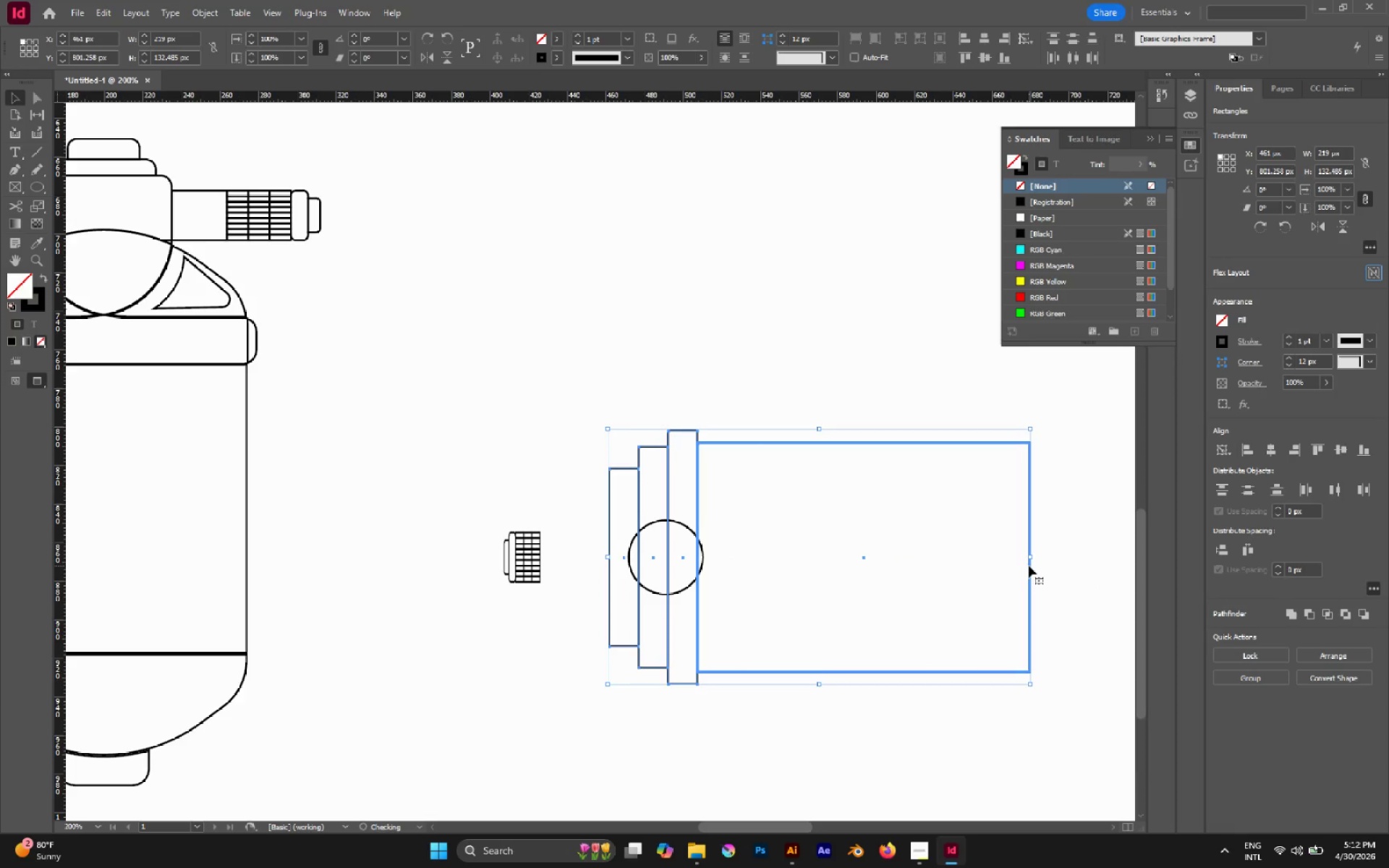 
key(Control+Z)
 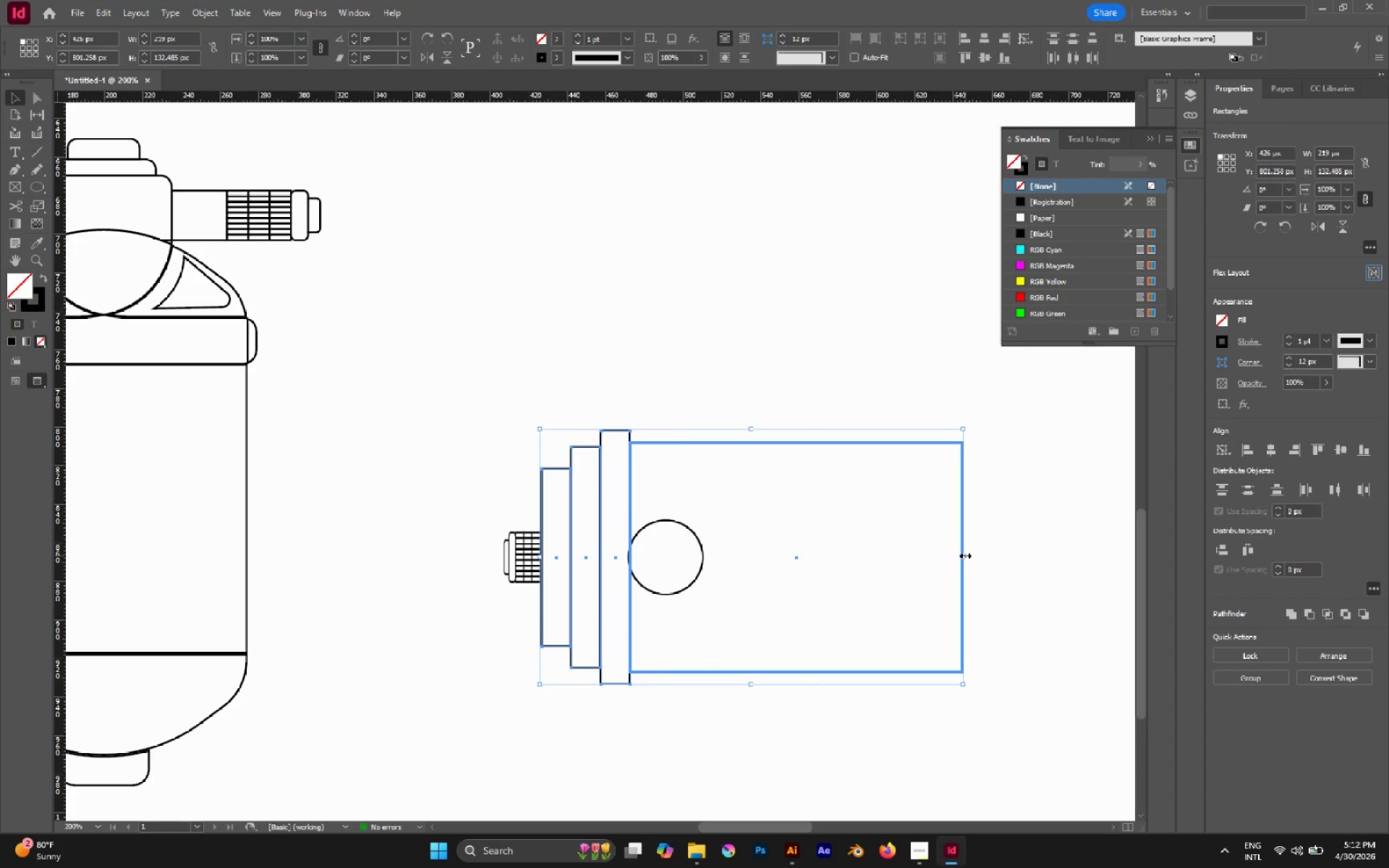 
left_click_drag(start_coordinate=[965, 556], to_coordinate=[1074, 572])
 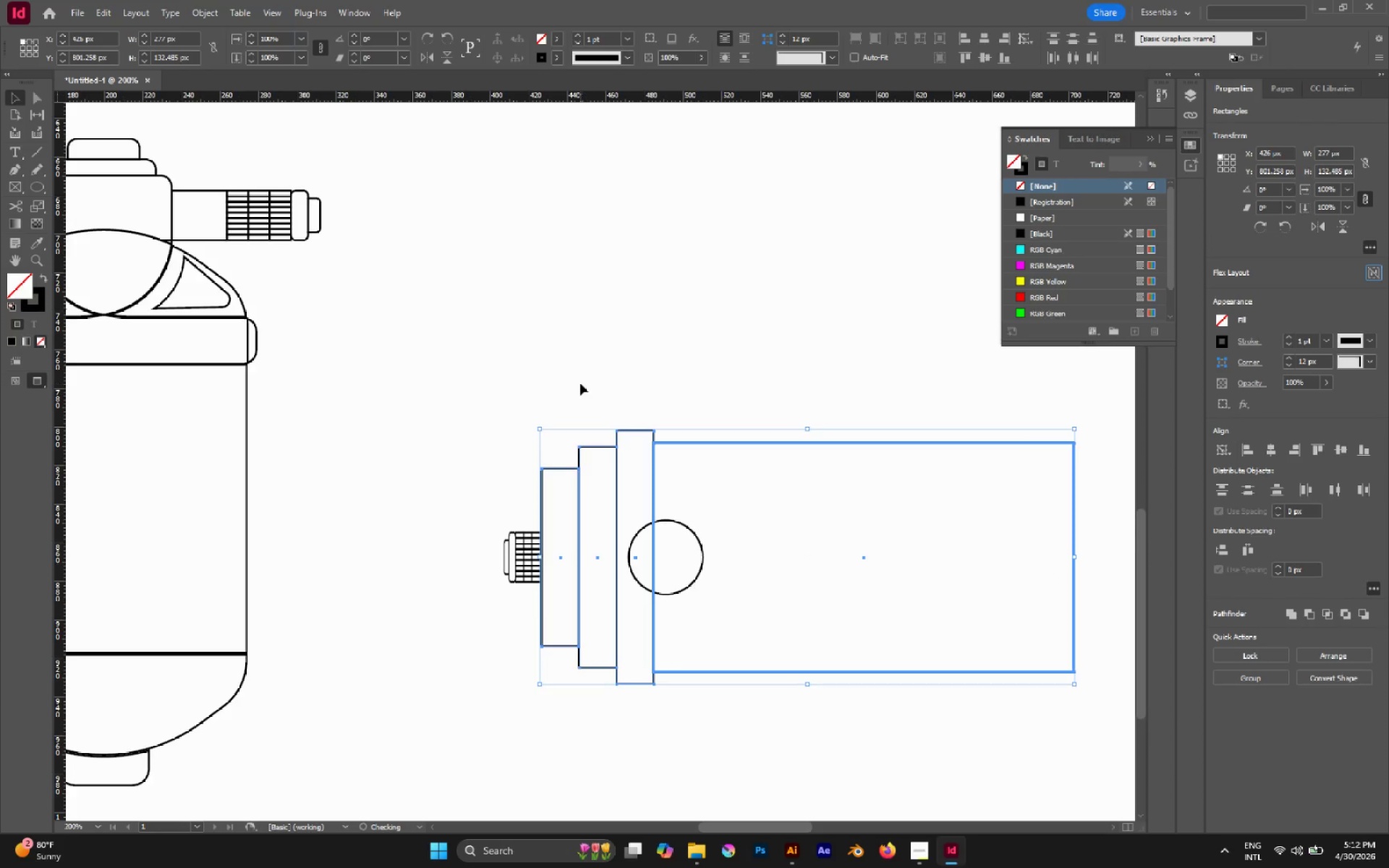 
left_click([580, 383])
 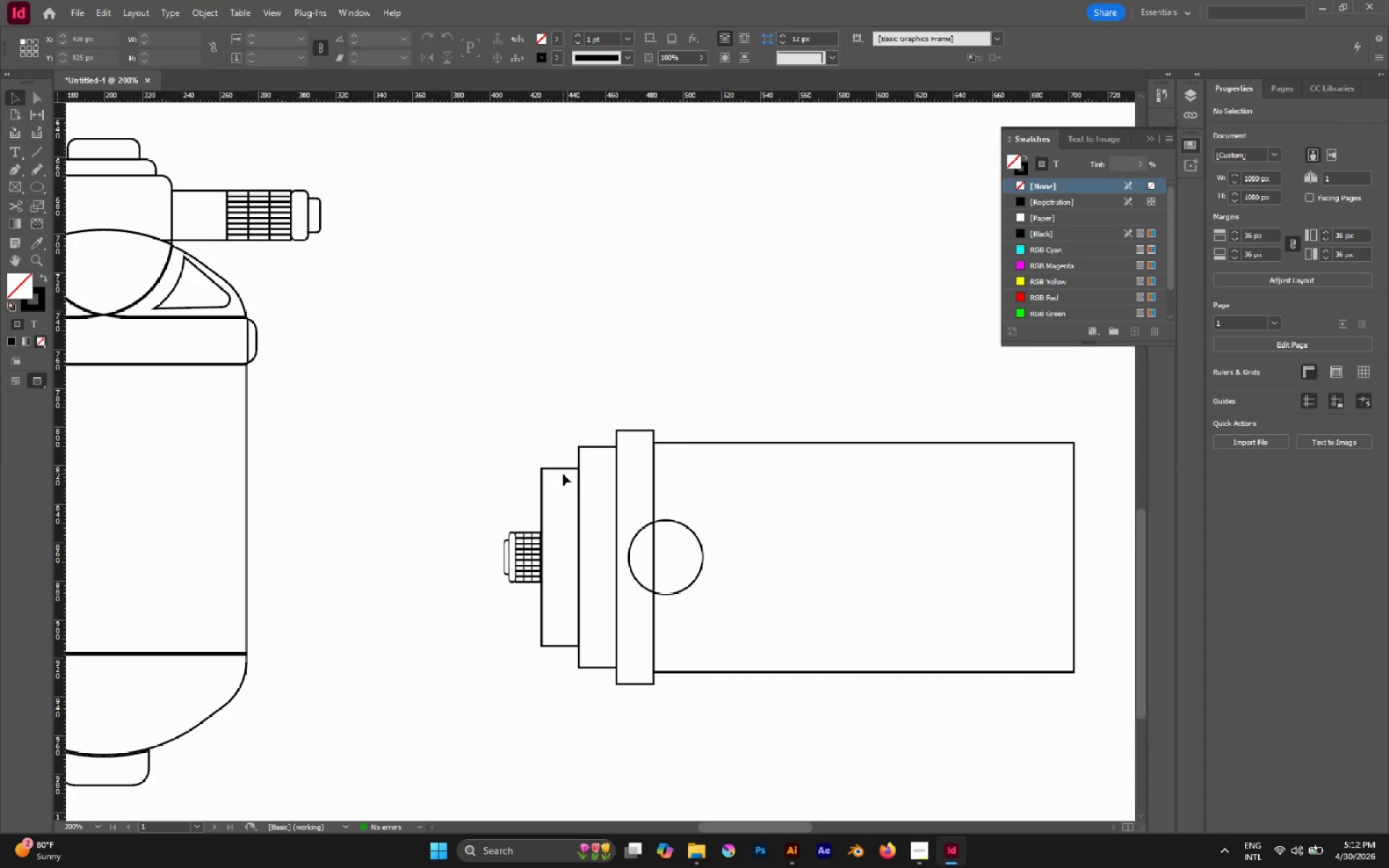 
double_click([562, 470])
 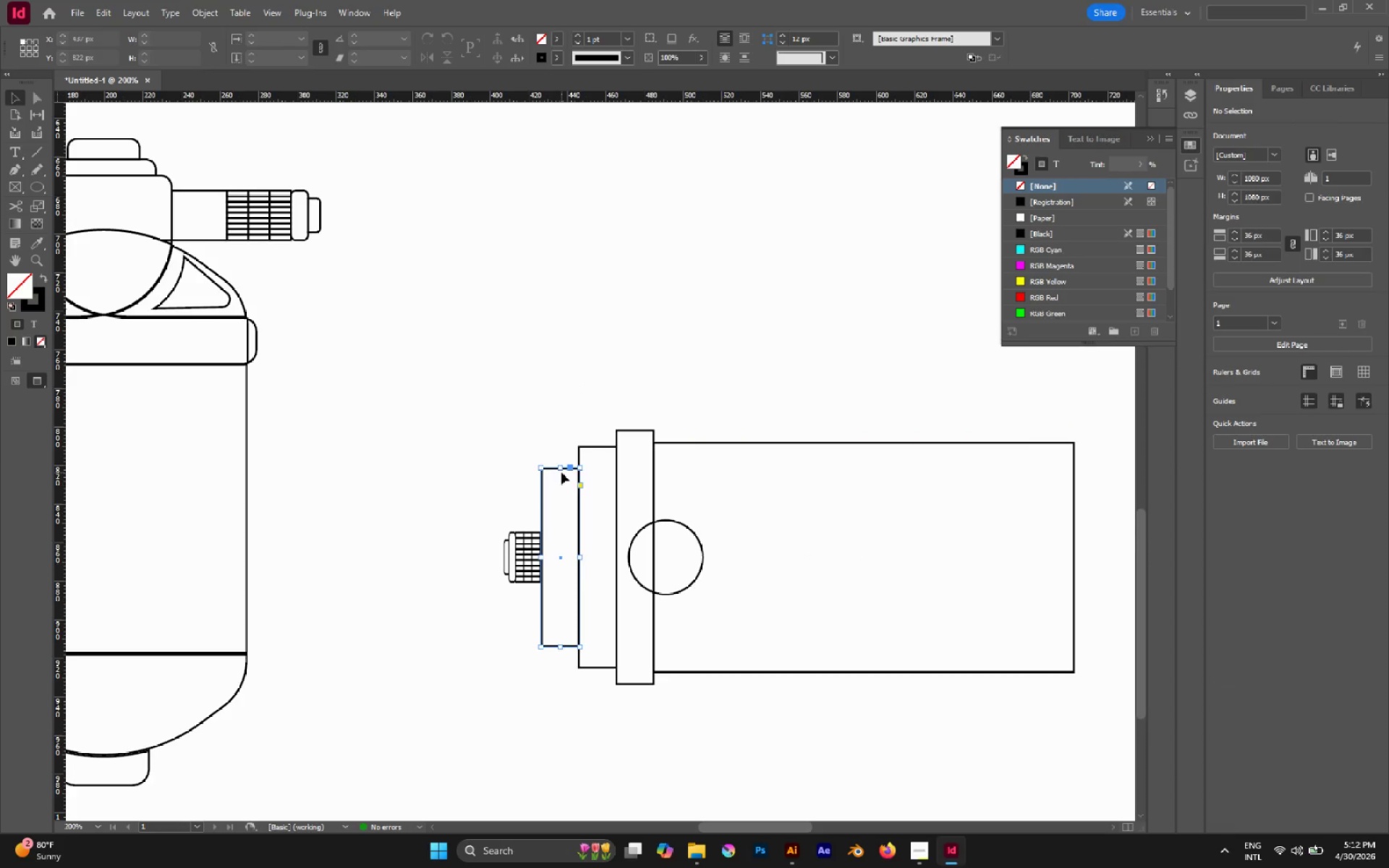 
hold_key(key=AltLeft, duration=1.77)
left_click_drag(start_coordinate=[561, 469], to_coordinate=[565, 516])
 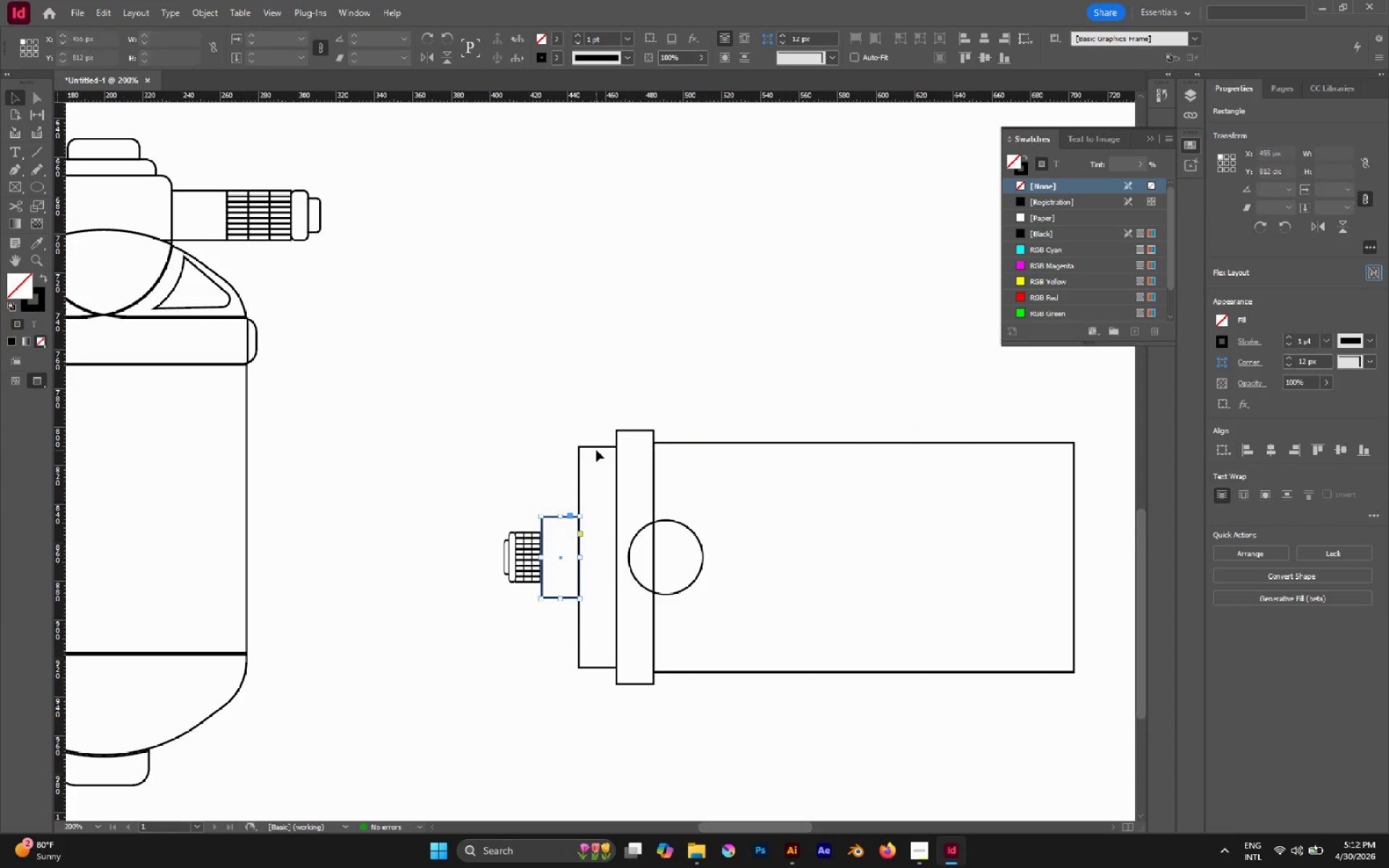 
double_click([596, 448])
 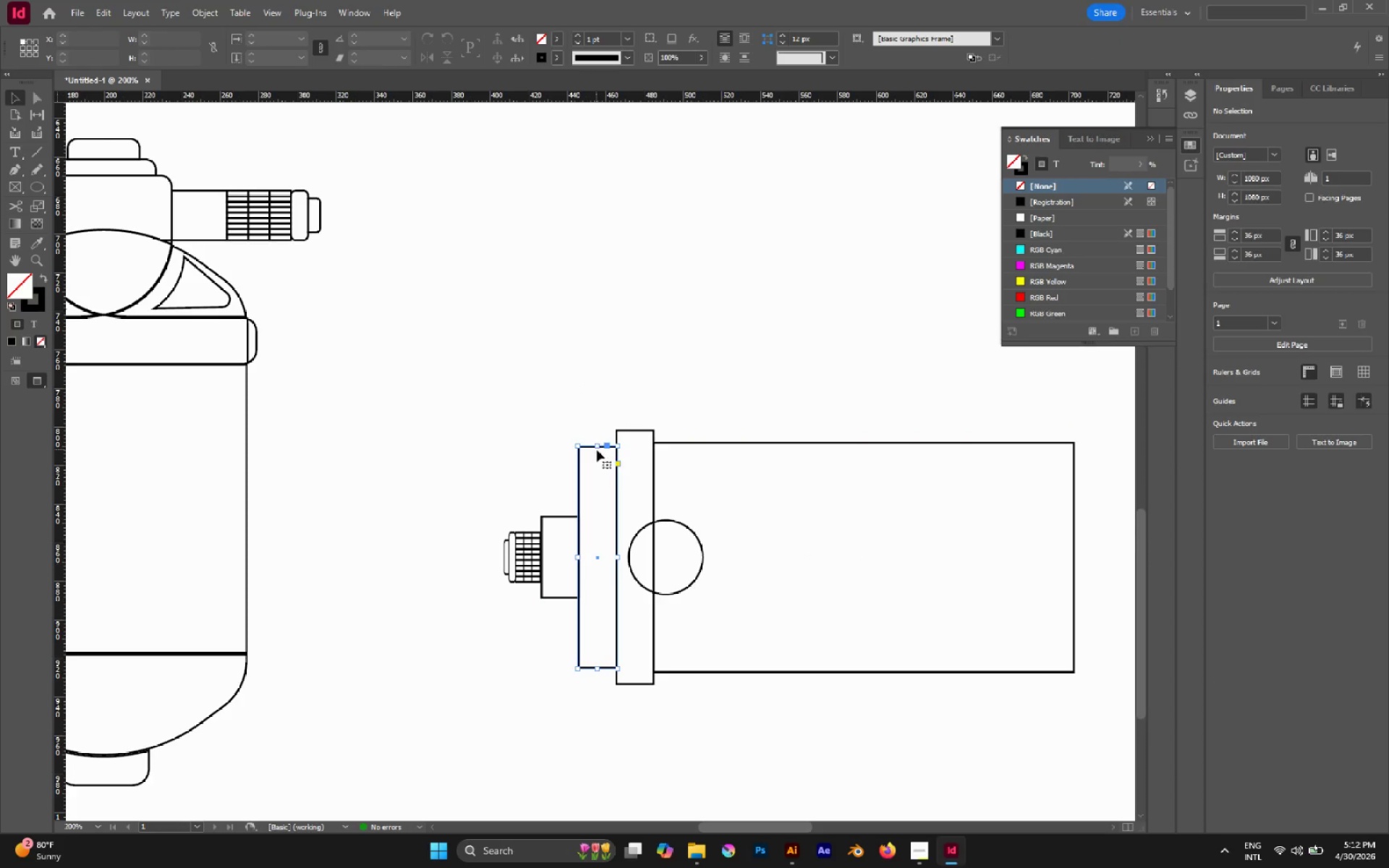 
hold_key(key=AltLeft, duration=2.09)
left_click_drag(start_coordinate=[595, 446], to_coordinate=[602, 472])
 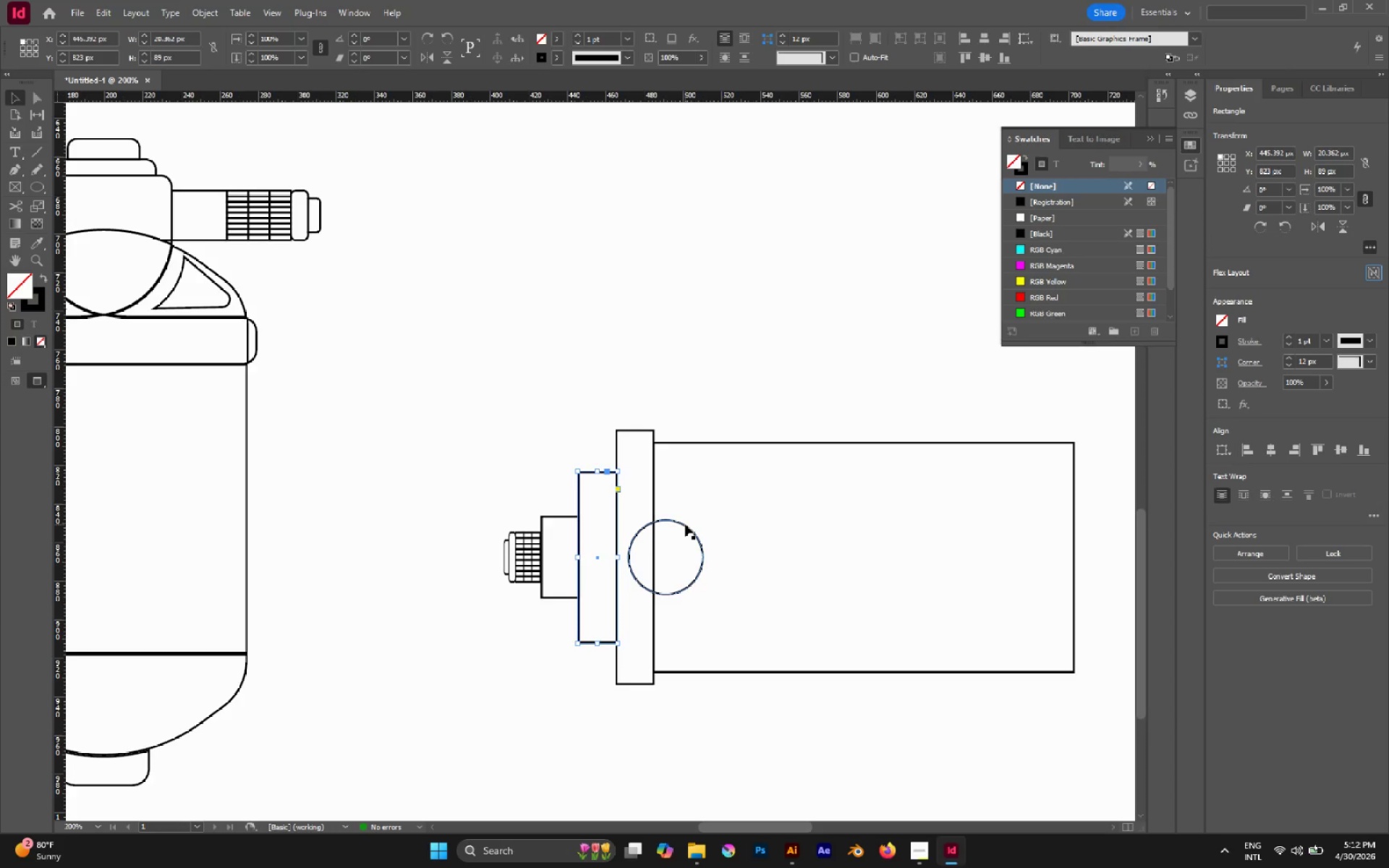 
left_click_drag(start_coordinate=[685, 524], to_coordinate=[751, 496])
 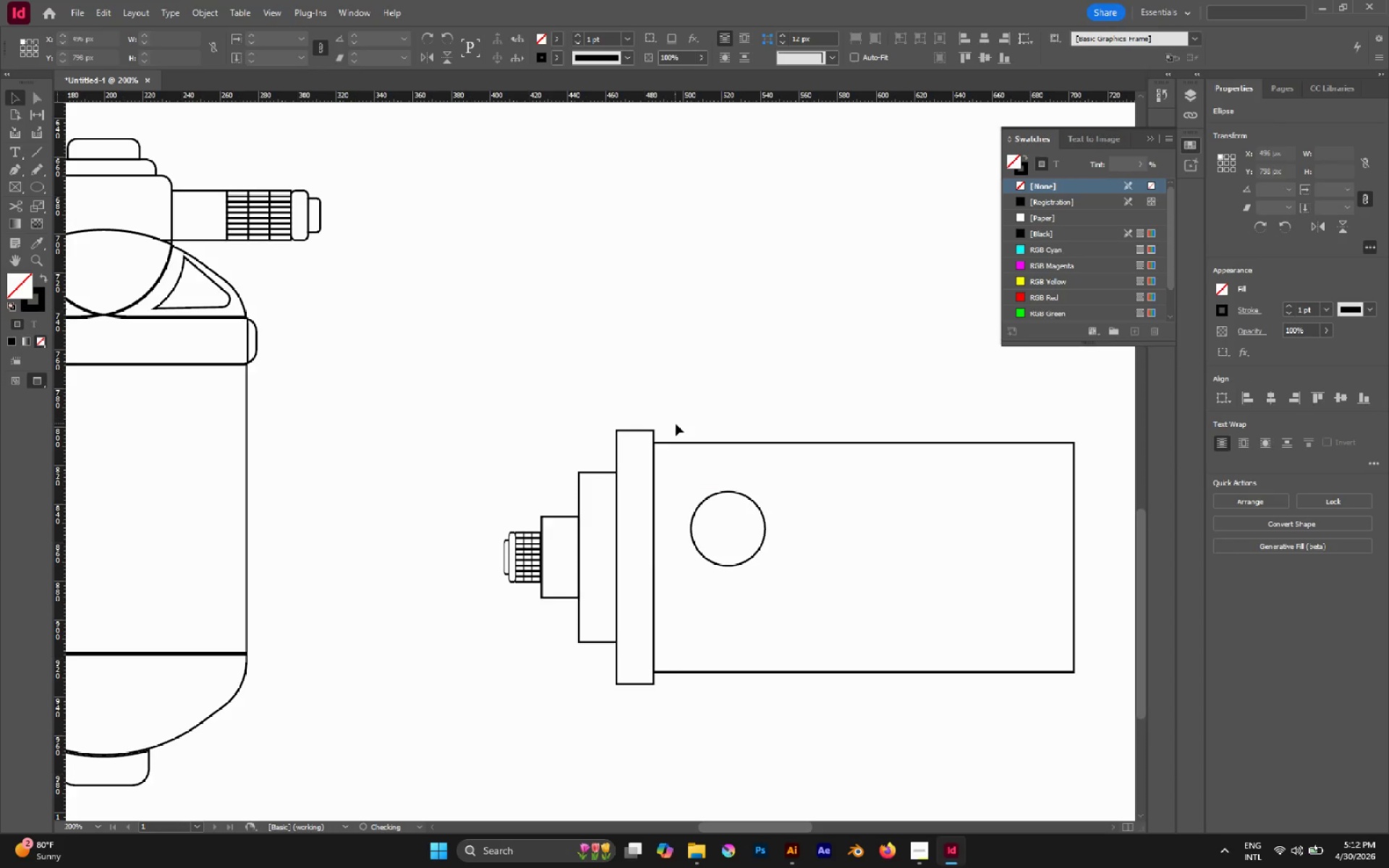 
hold_key(key=AltLeft, duration=0.41)
scroll: coordinate [676, 425], scroll_direction: up, amount: 1.0
 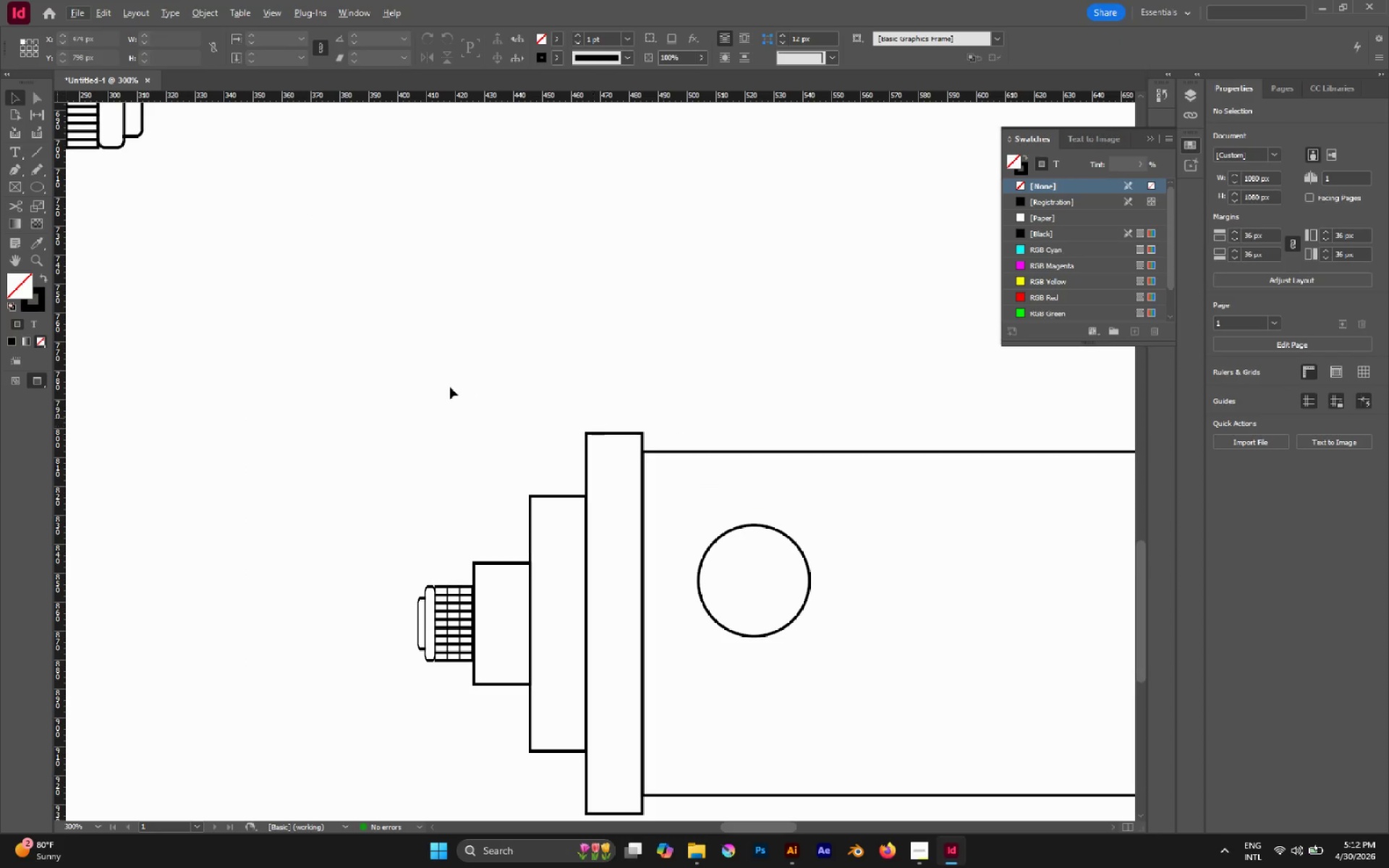 
hold_key(key=AltLeft, duration=0.62)
scroll: coordinate [454, 389], scroll_direction: down, amount: 3.0
 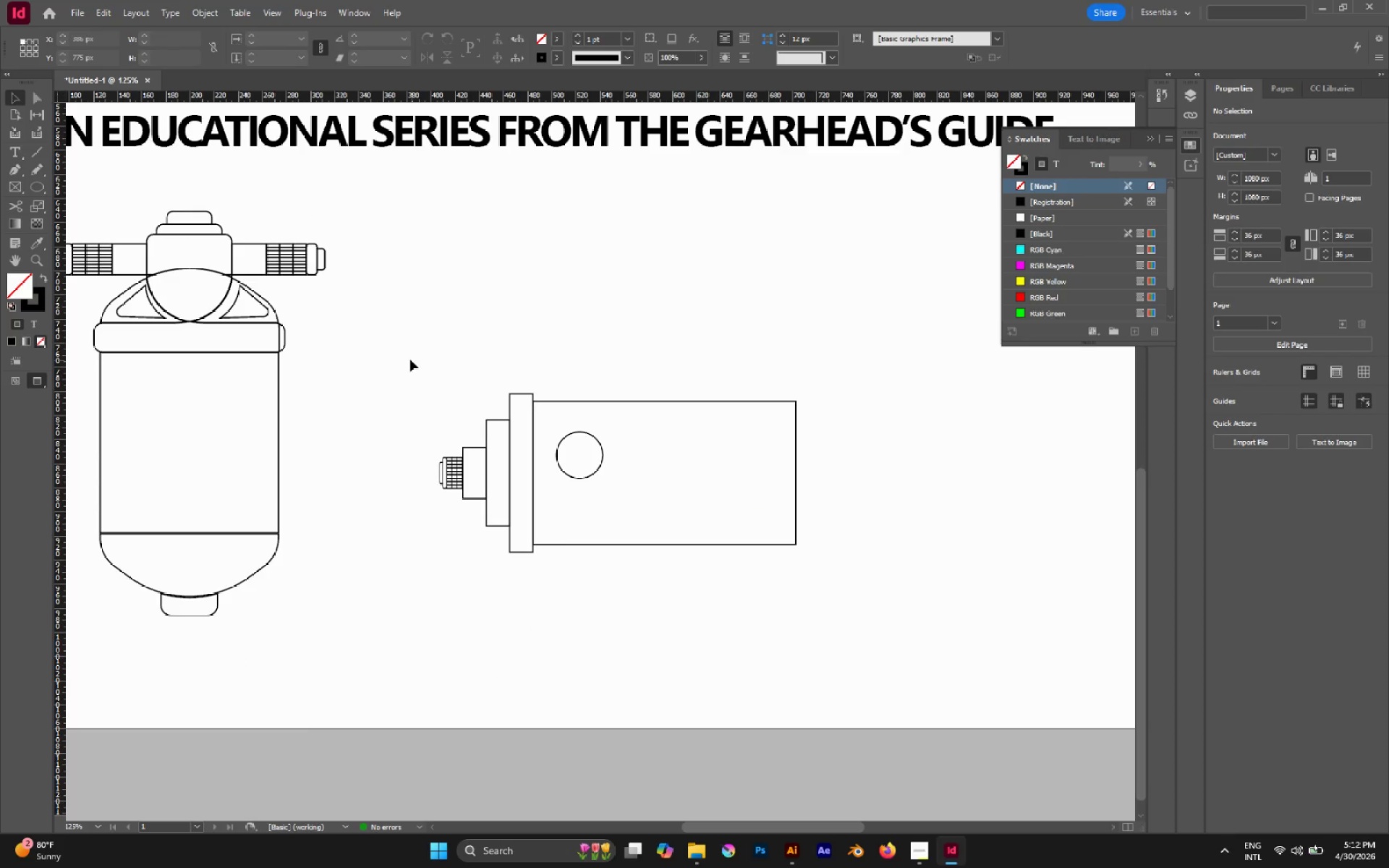 
left_click_drag(start_coordinate=[409, 359], to_coordinate=[739, 628])
 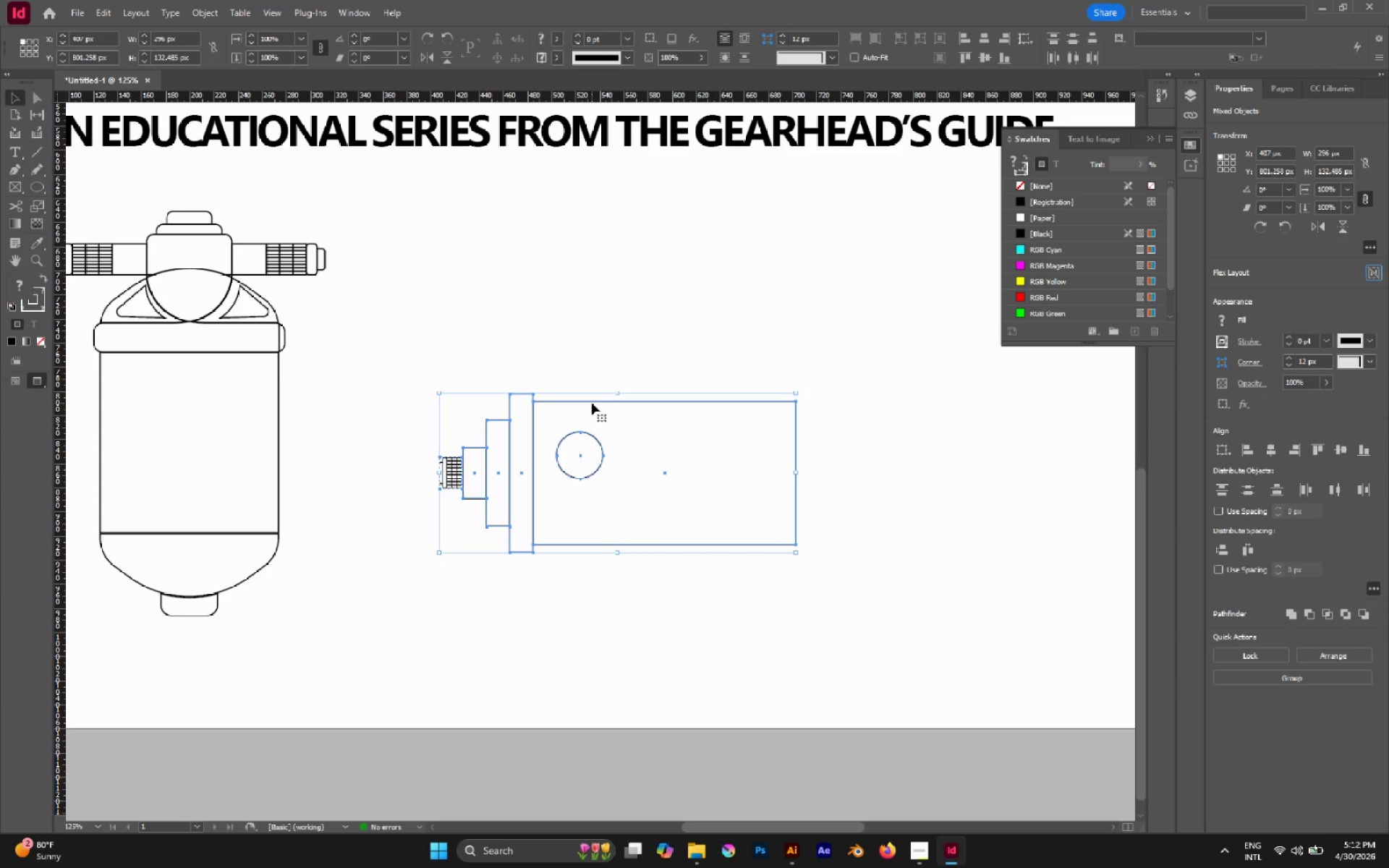 
left_click_drag(start_coordinate=[591, 402], to_coordinate=[560, 382])
 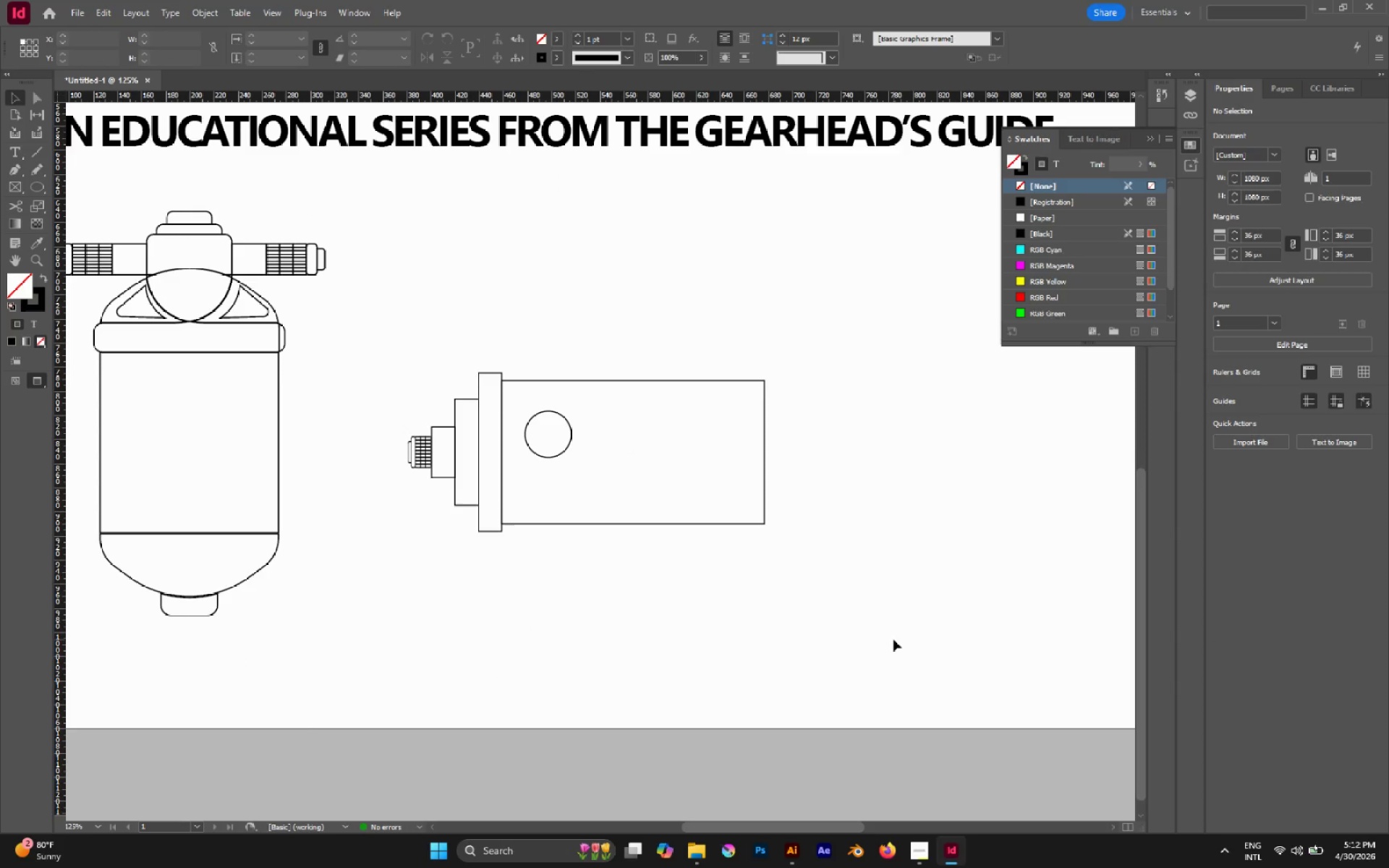 
wait(22.62)
 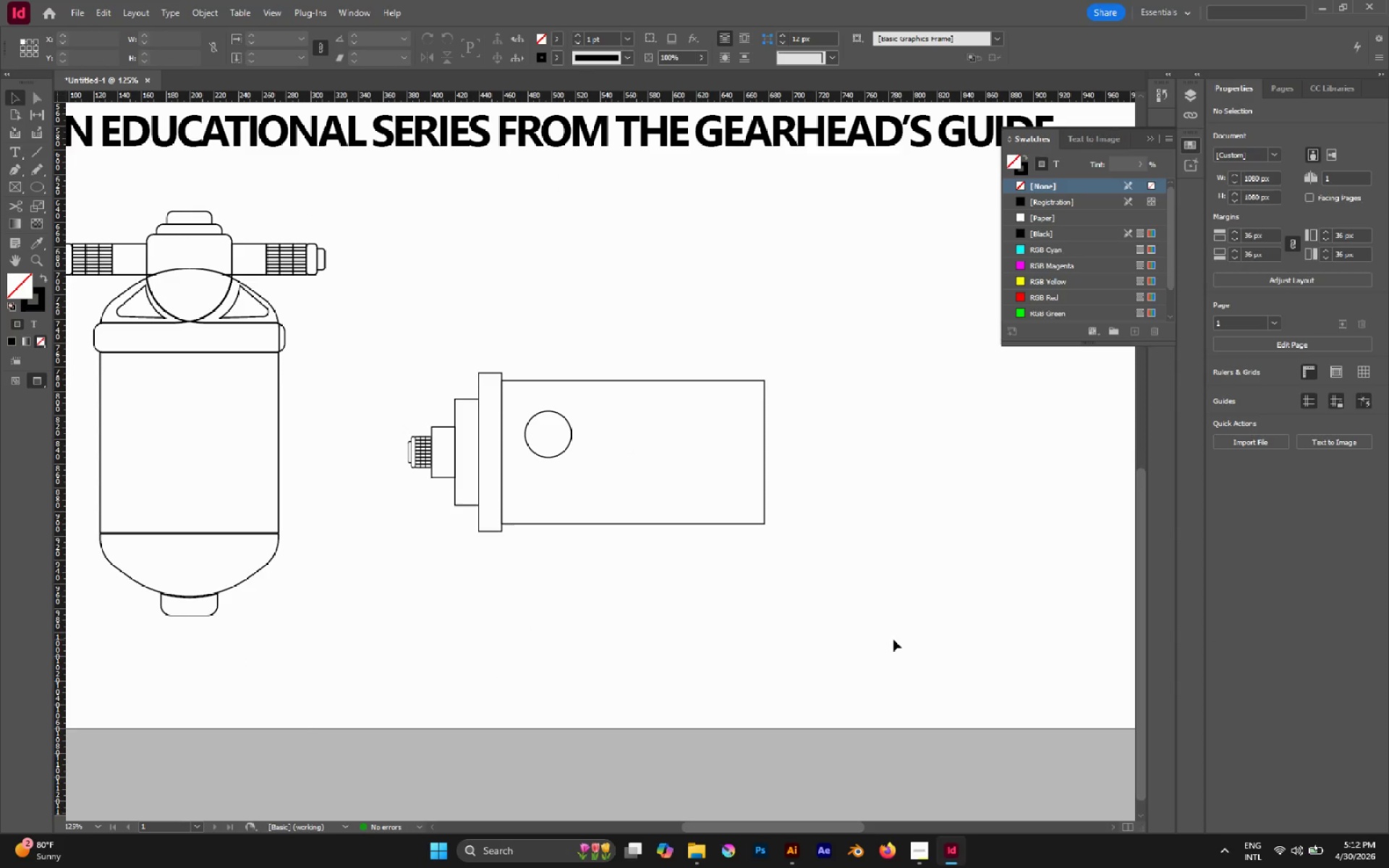 
left_click_drag(start_coordinate=[568, 423], to_coordinate=[553, 410])
 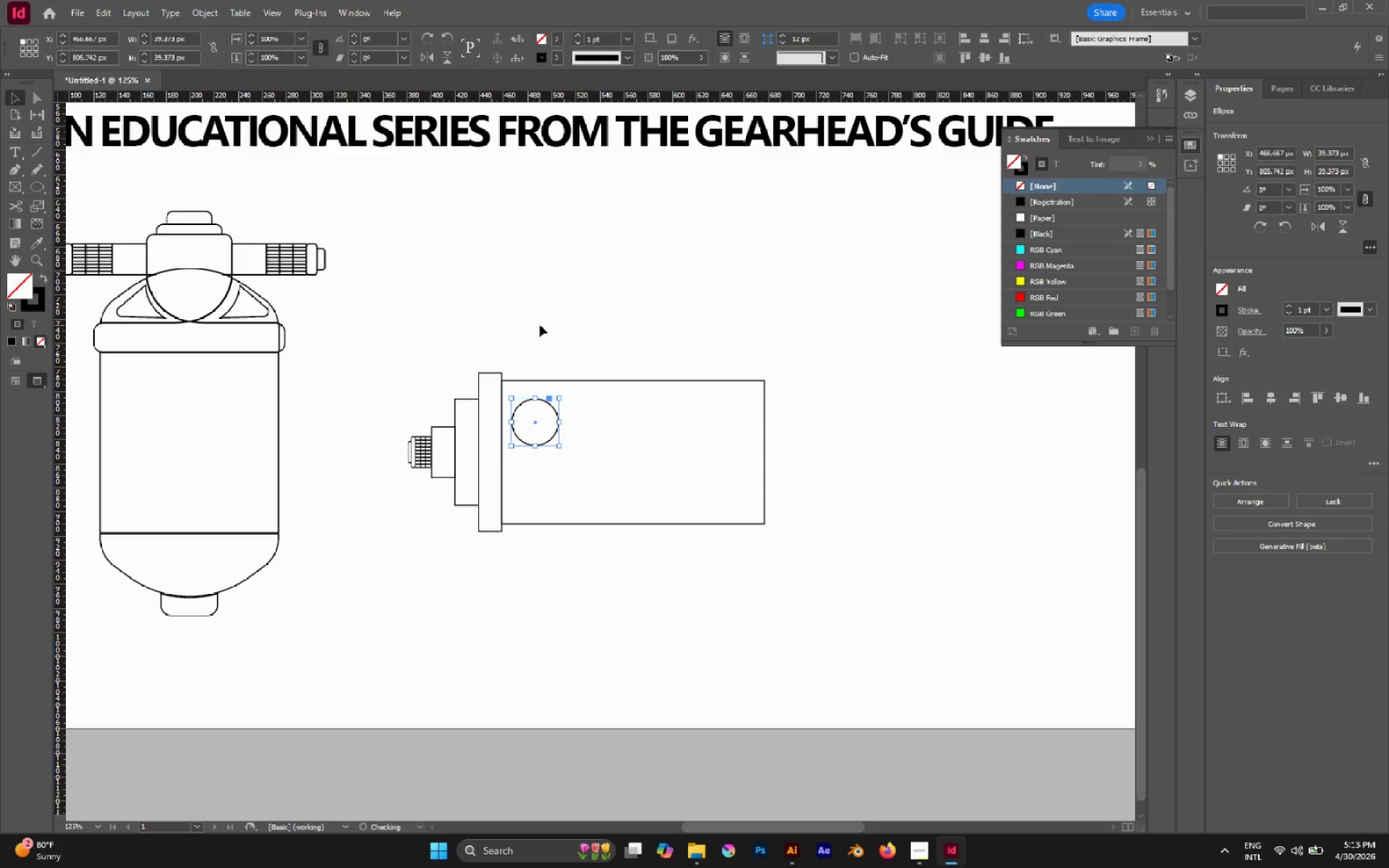 
left_click([540, 325])
 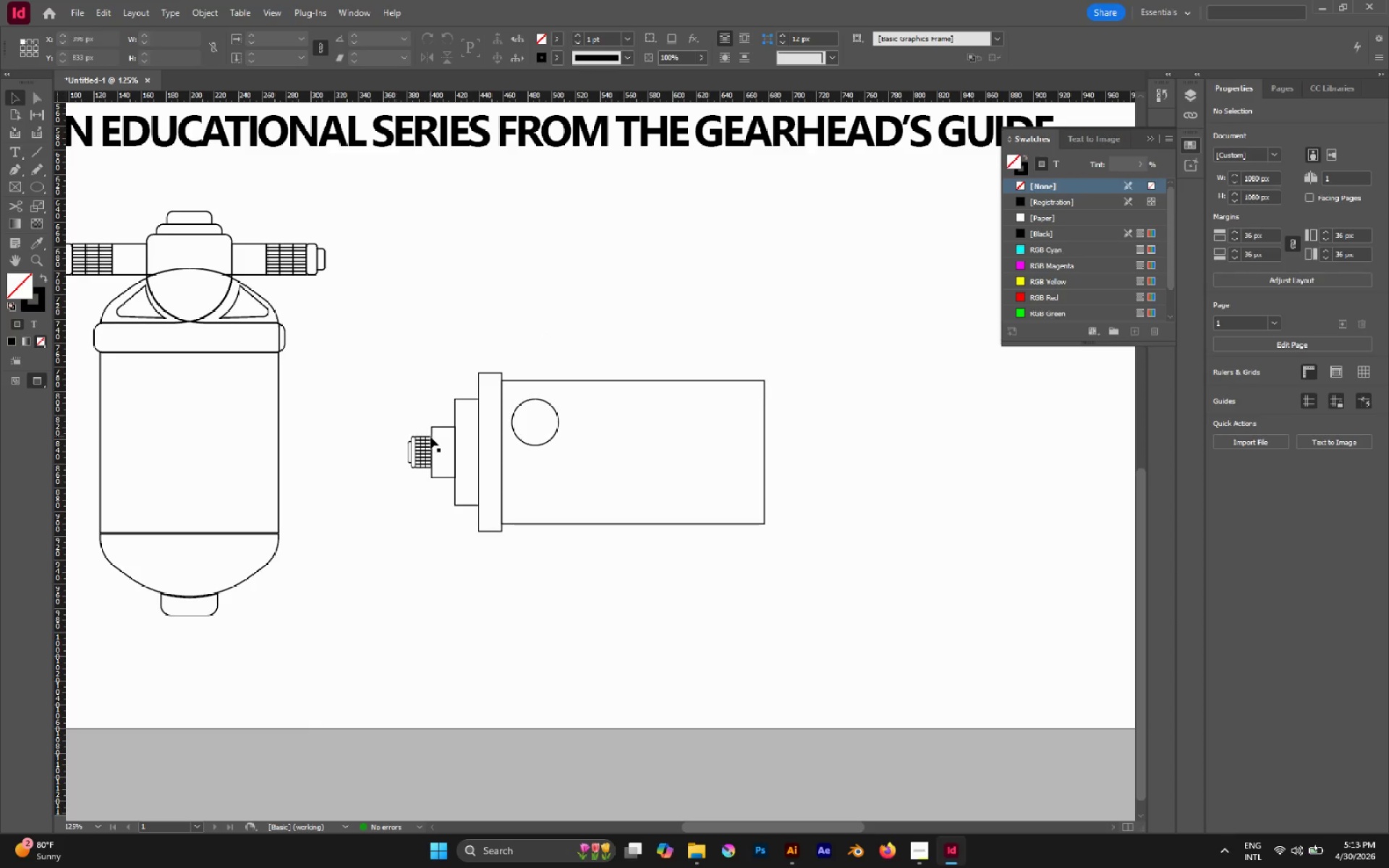 
left_click([430, 439])
 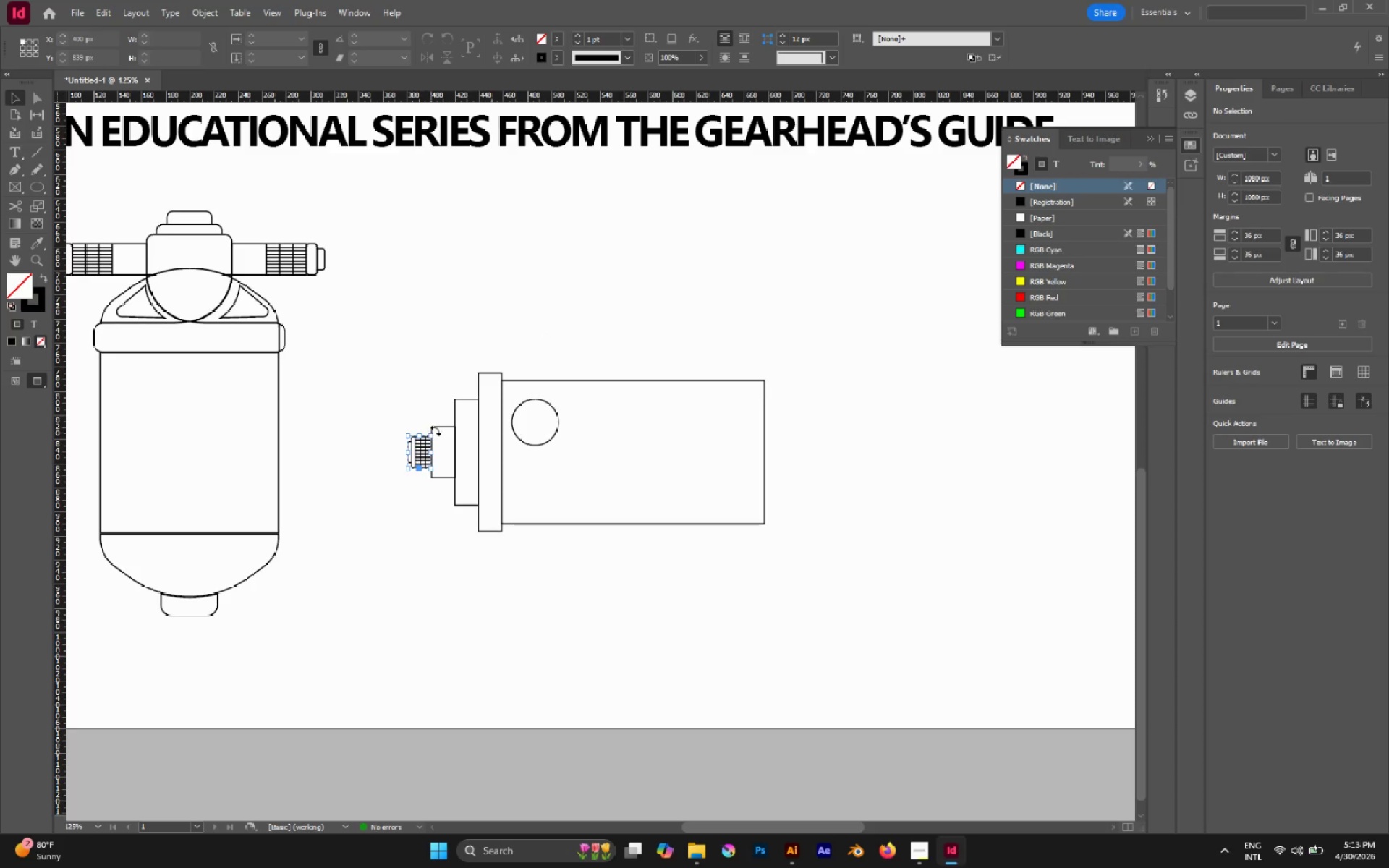 
key(Shift+ShiftLeft)
 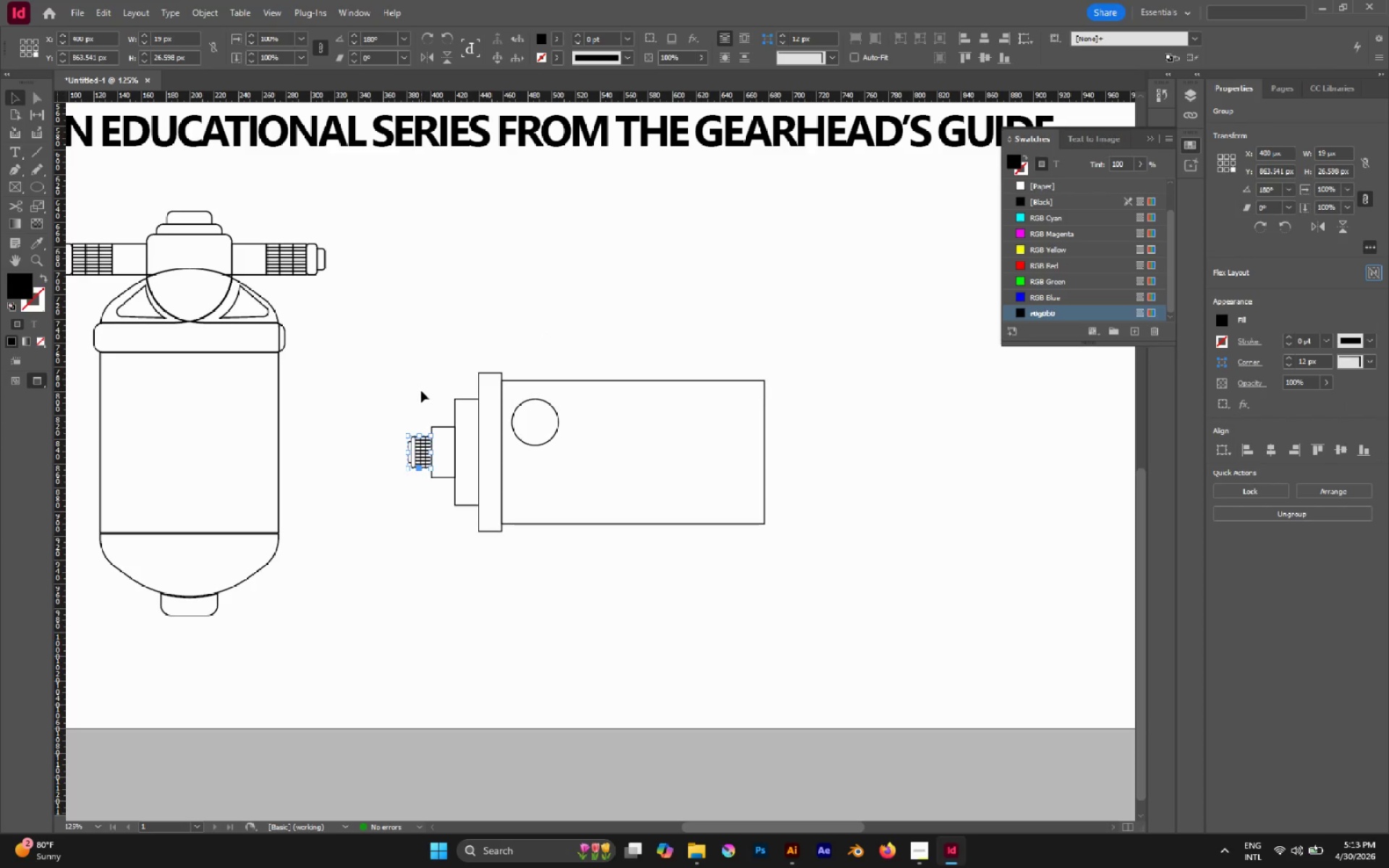 
left_click_drag(start_coordinate=[421, 391], to_coordinate=[471, 414])
 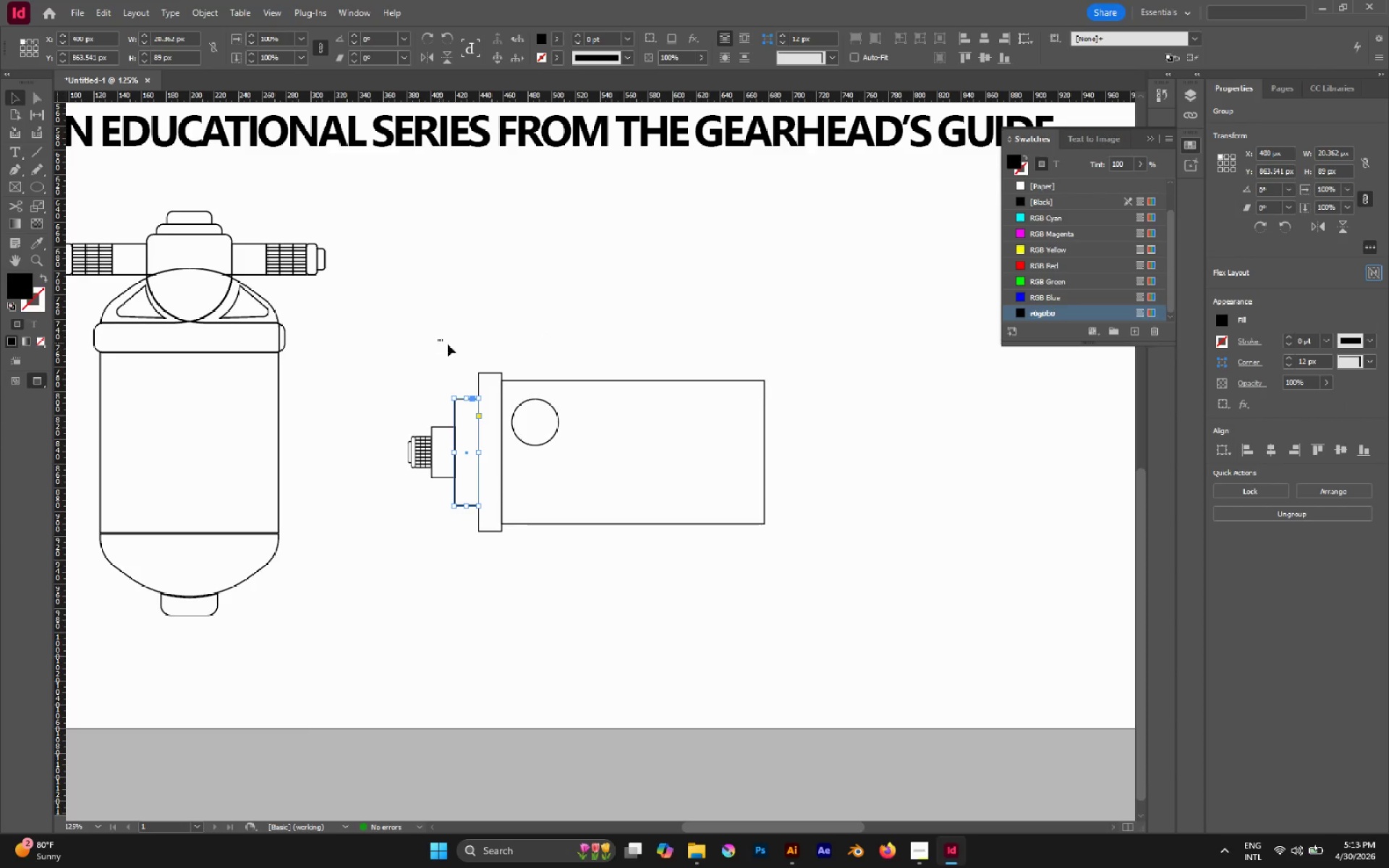 
left_click_drag(start_coordinate=[438, 340], to_coordinate=[511, 450])
 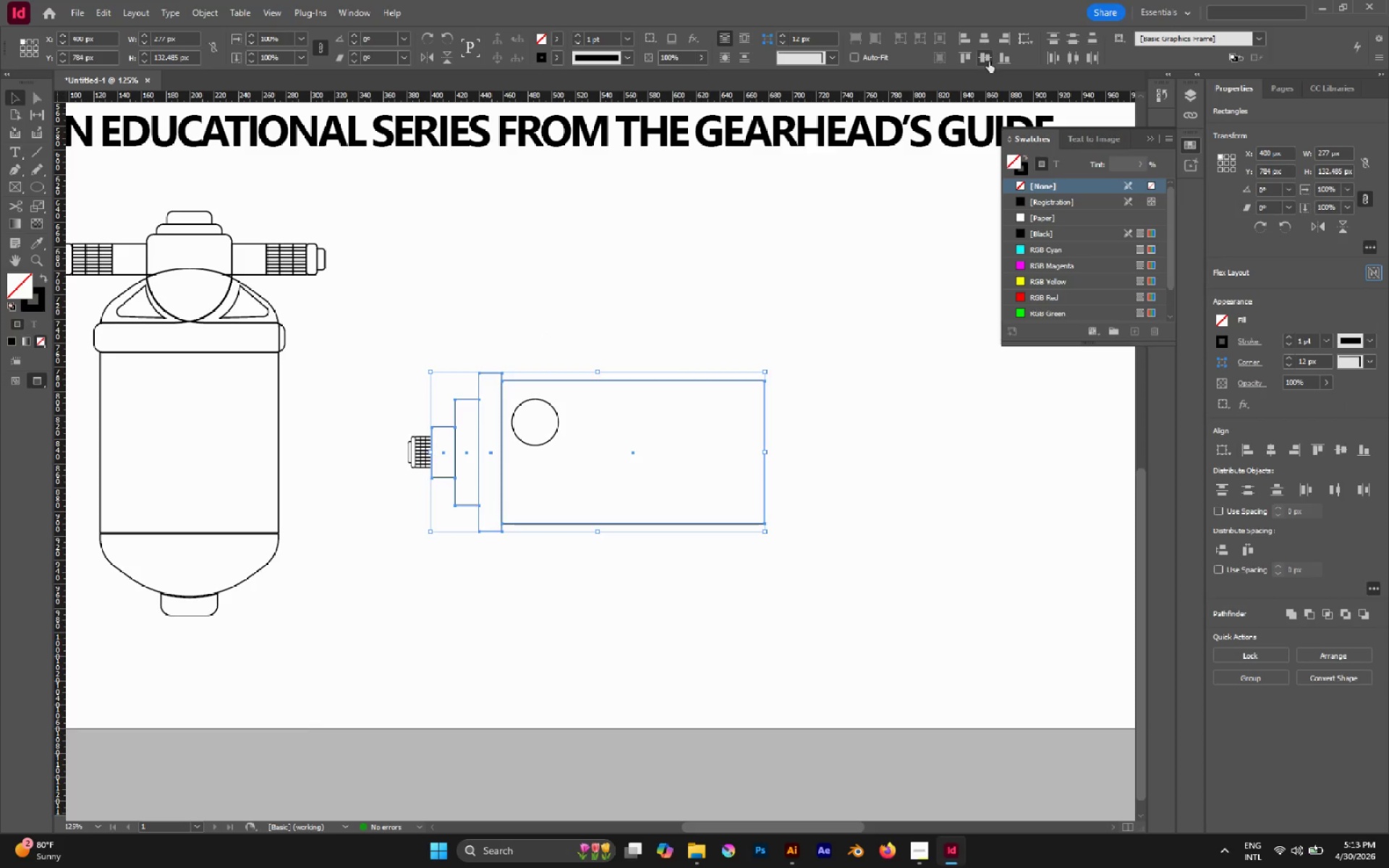 
left_click([986, 56])
 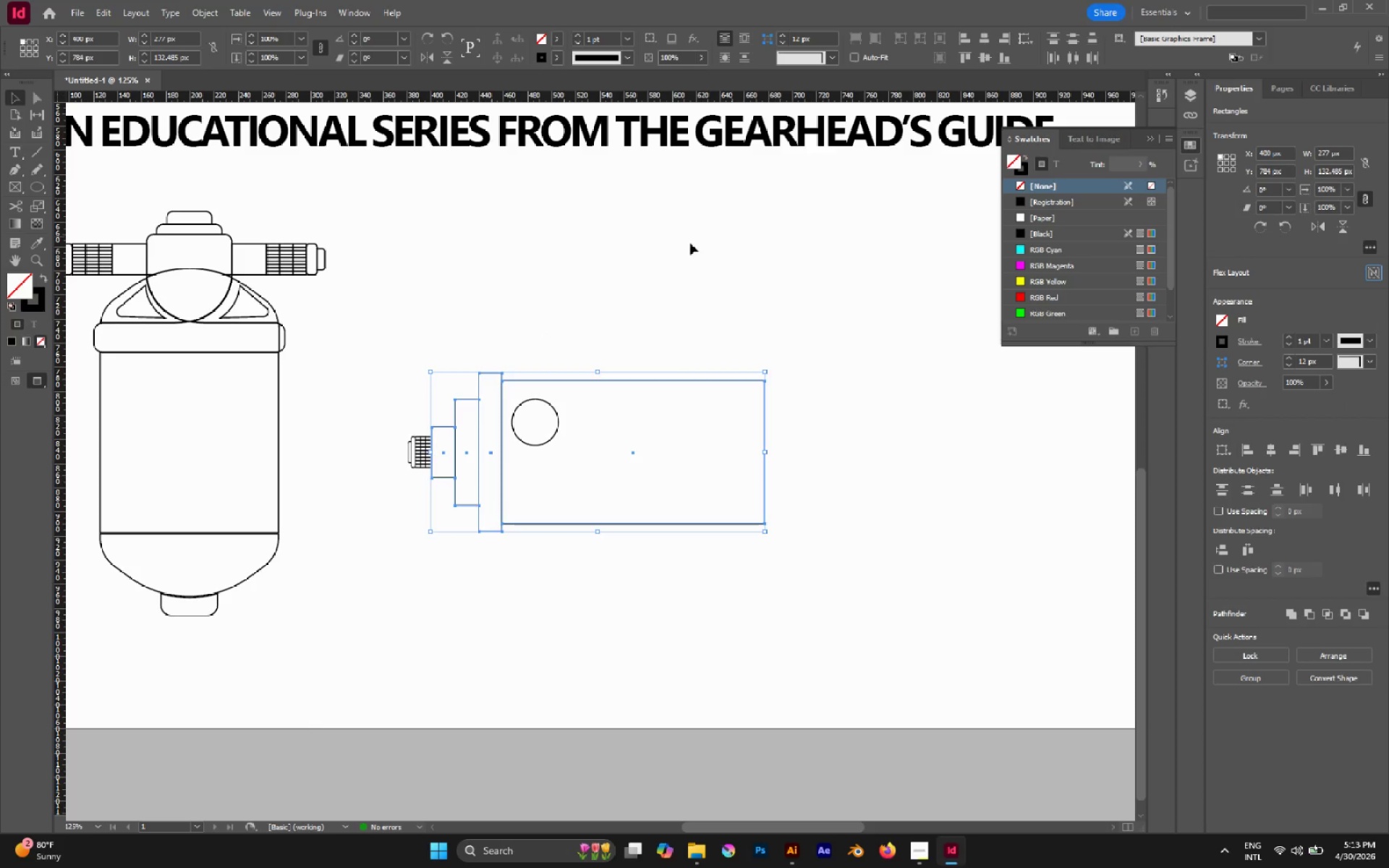 
left_click([680, 243])
 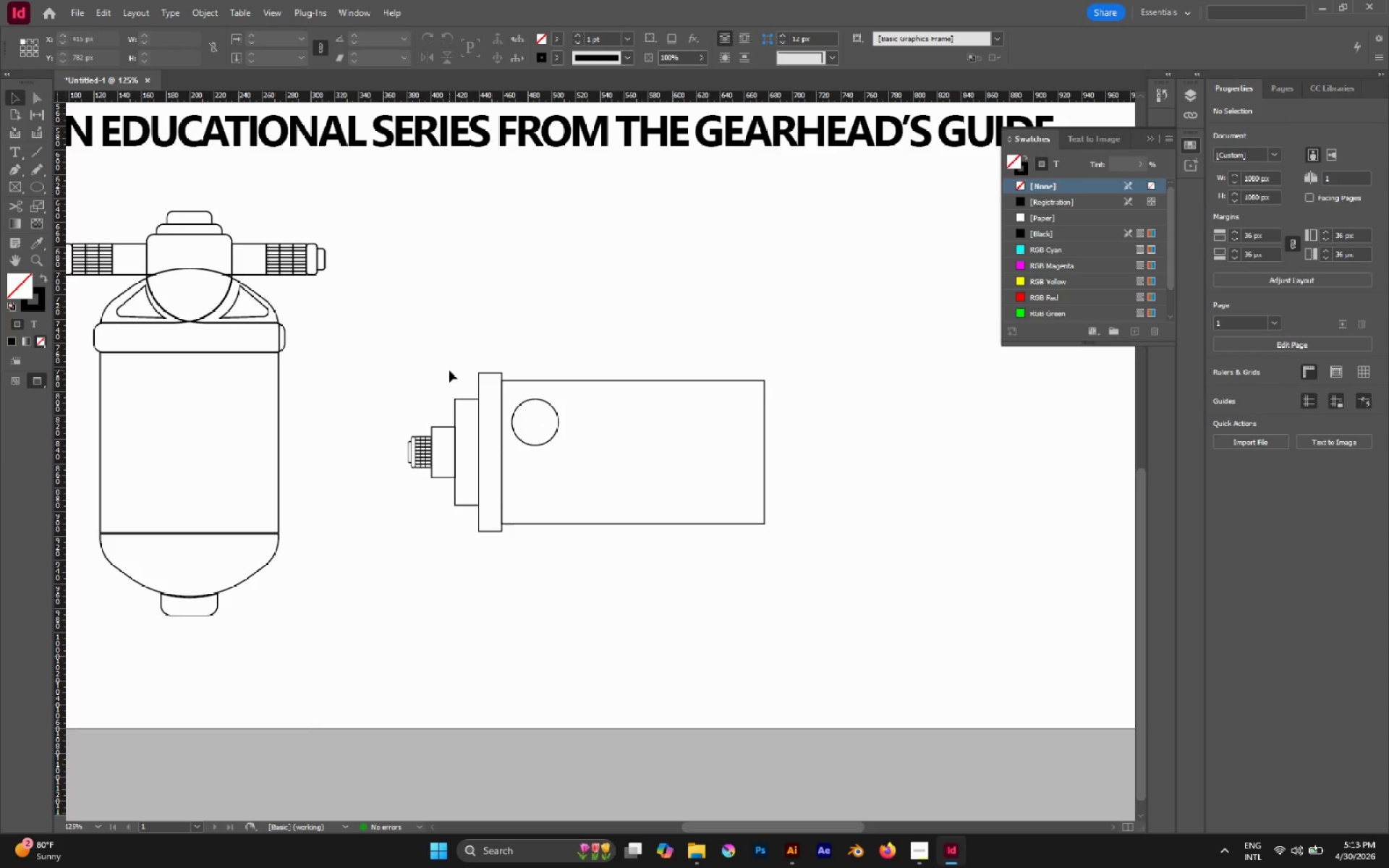 
wait(6.77)
 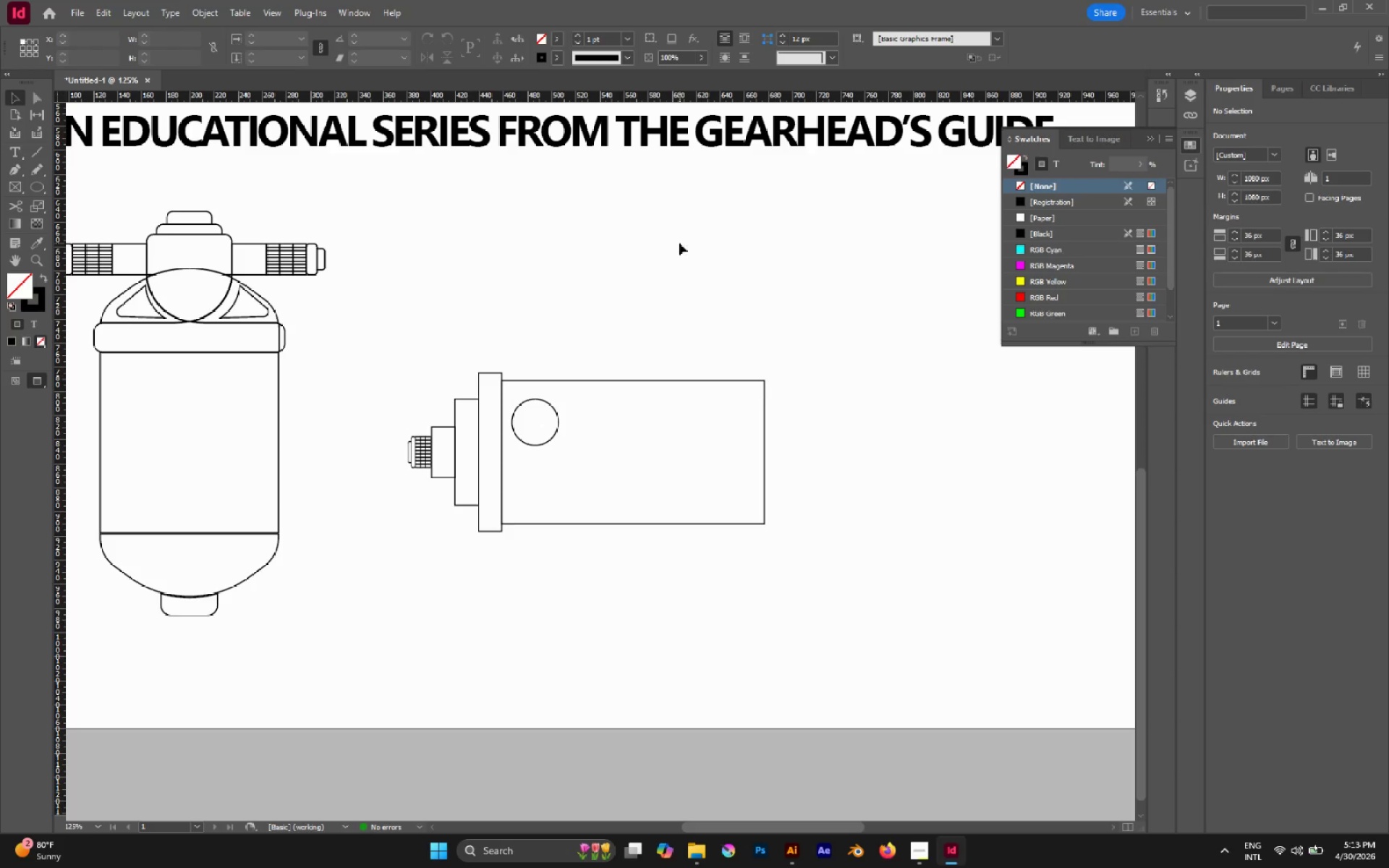 
left_click_drag(start_coordinate=[564, 380], to_coordinate=[640, 237])
 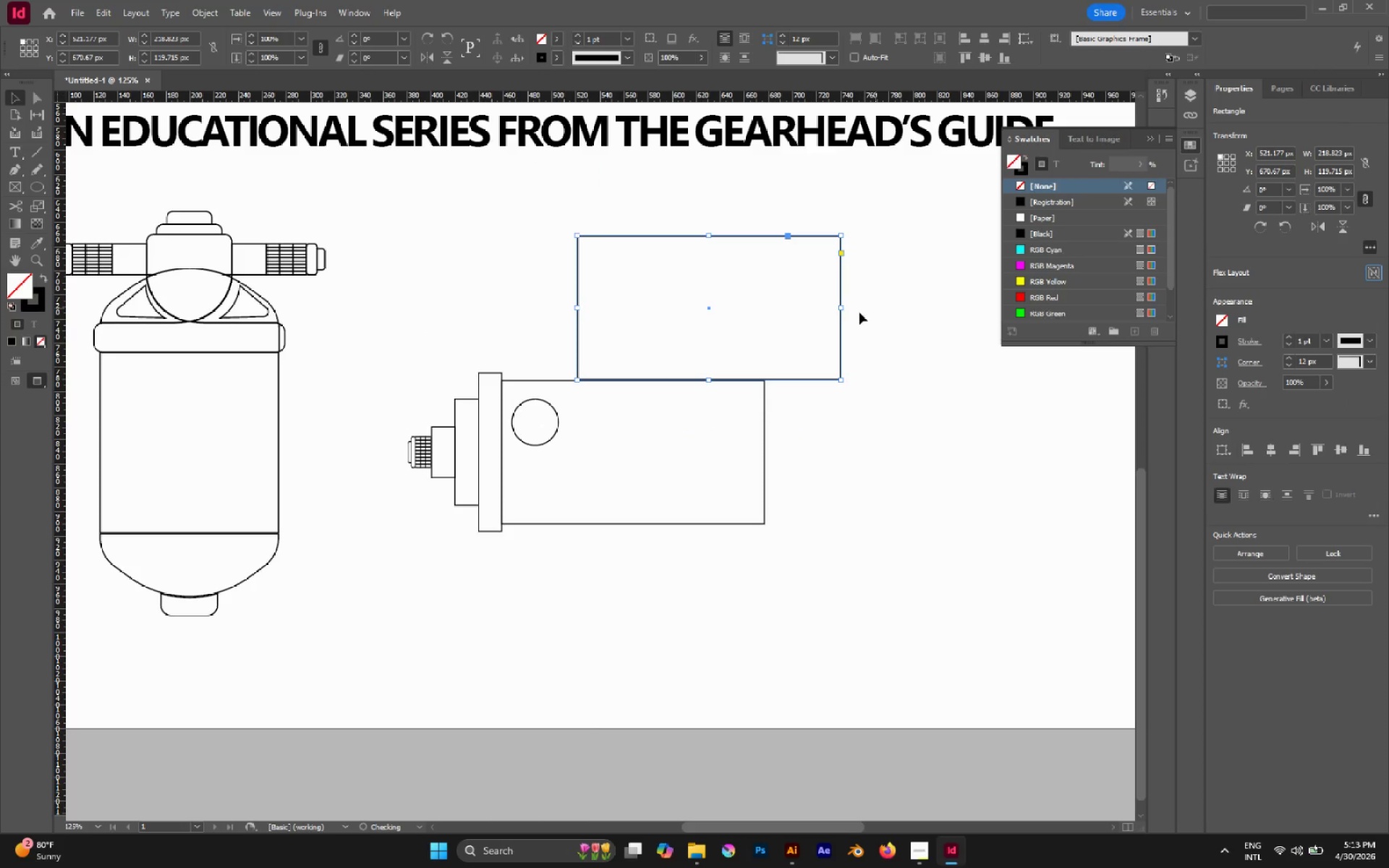 
hold_key(key=AltLeft, duration=1.88)
 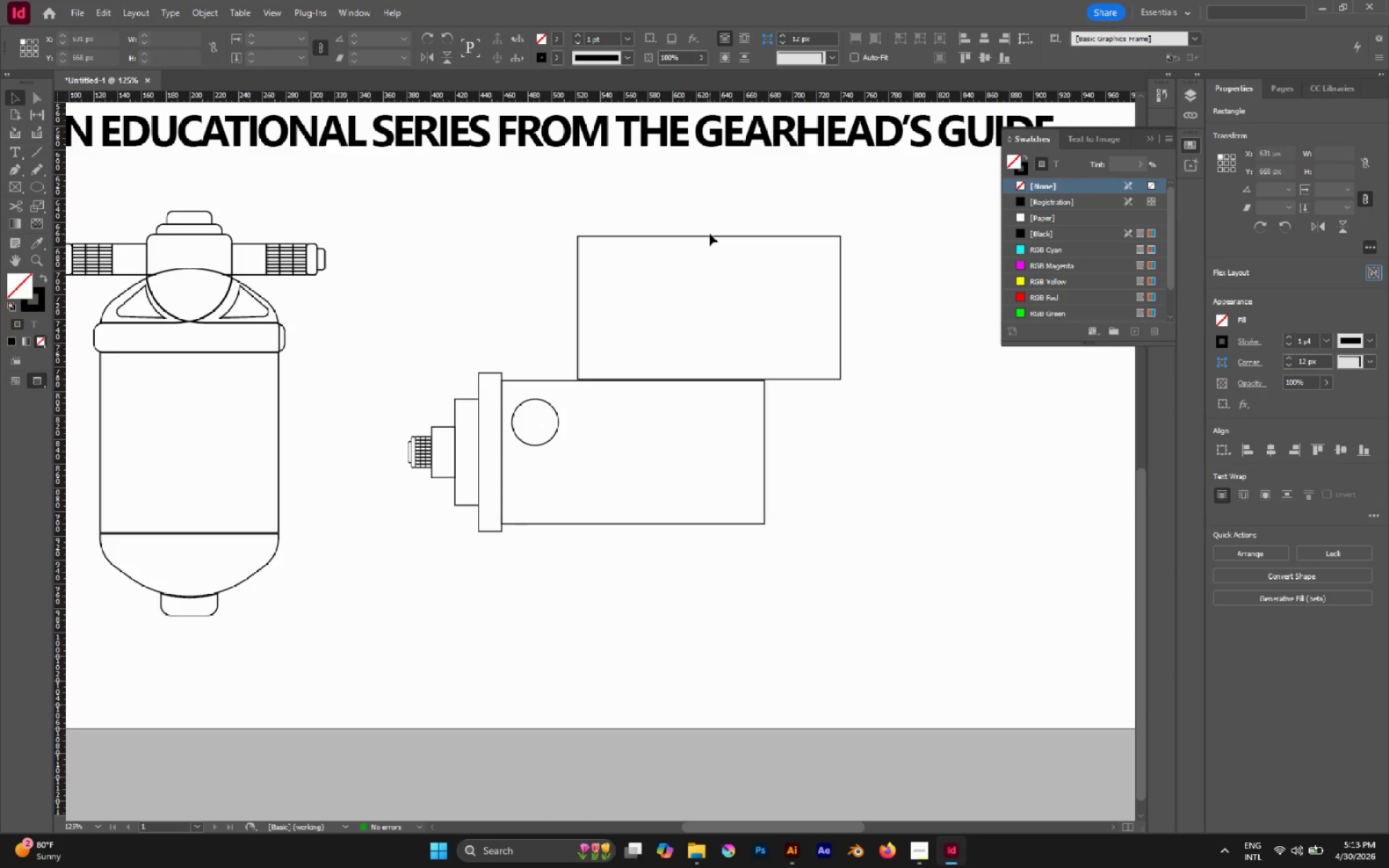 
left_click([710, 236])
 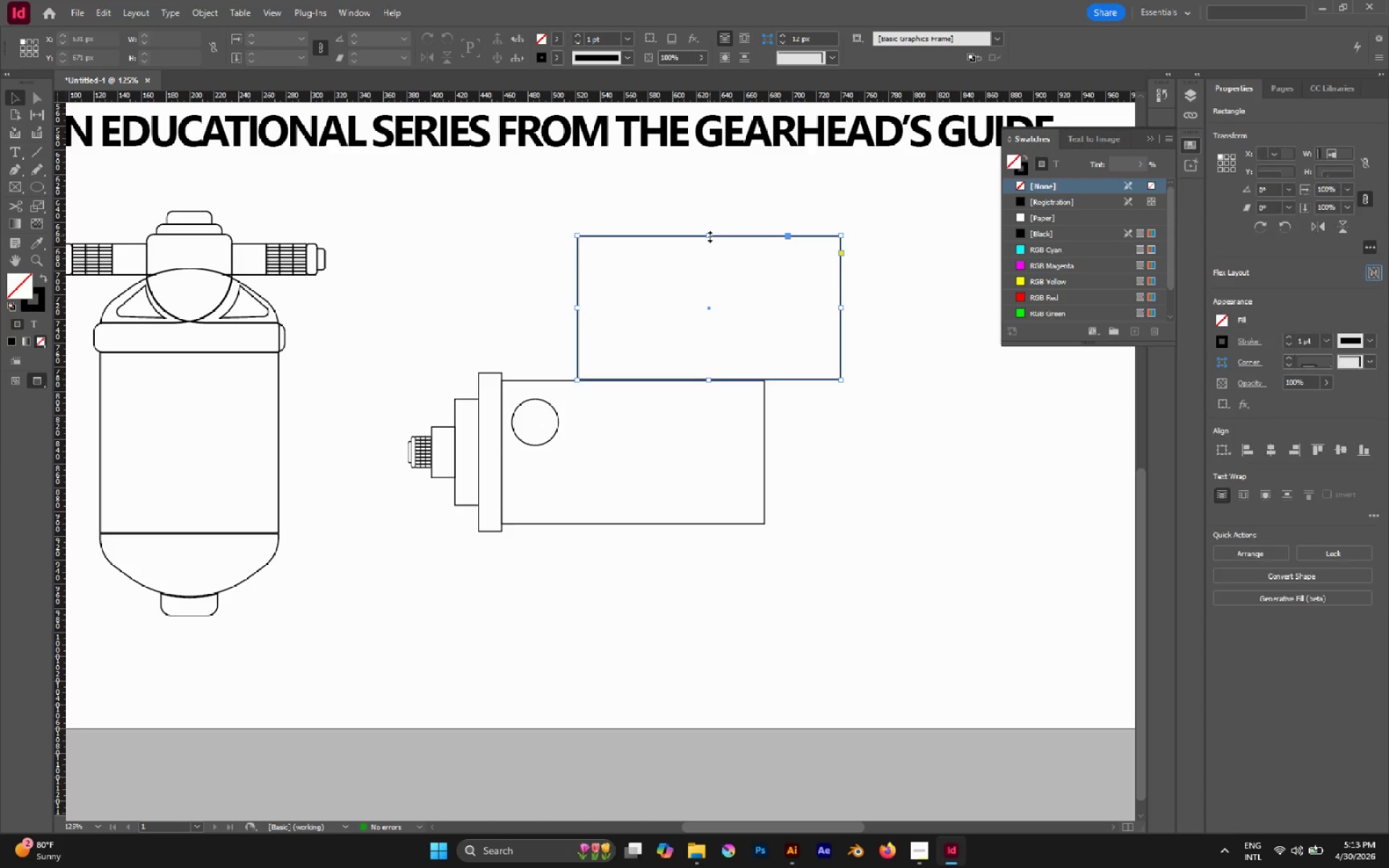 
left_click_drag(start_coordinate=[710, 237], to_coordinate=[713, 302])
 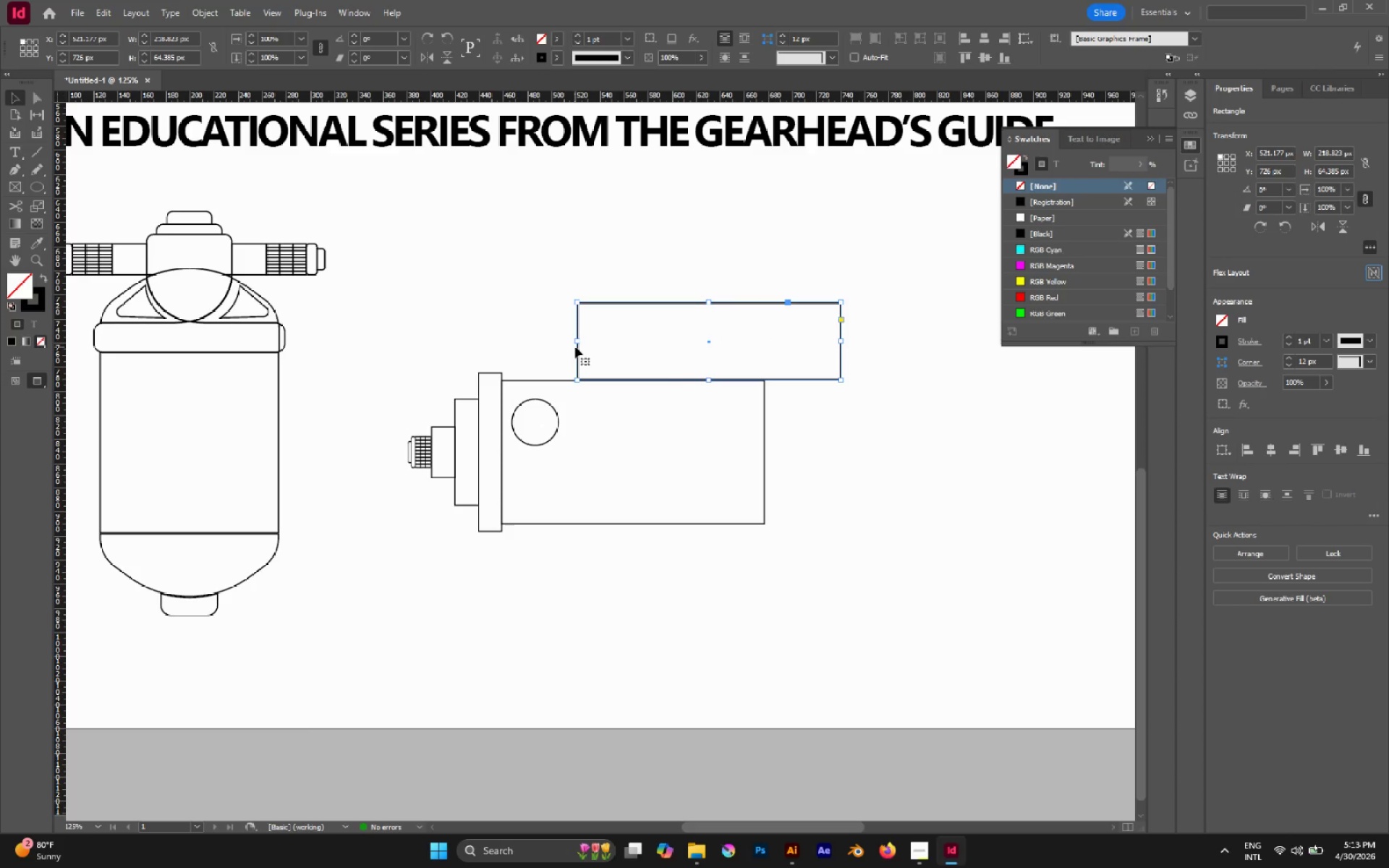 
left_click_drag(start_coordinate=[577, 340], to_coordinate=[553, 338])
 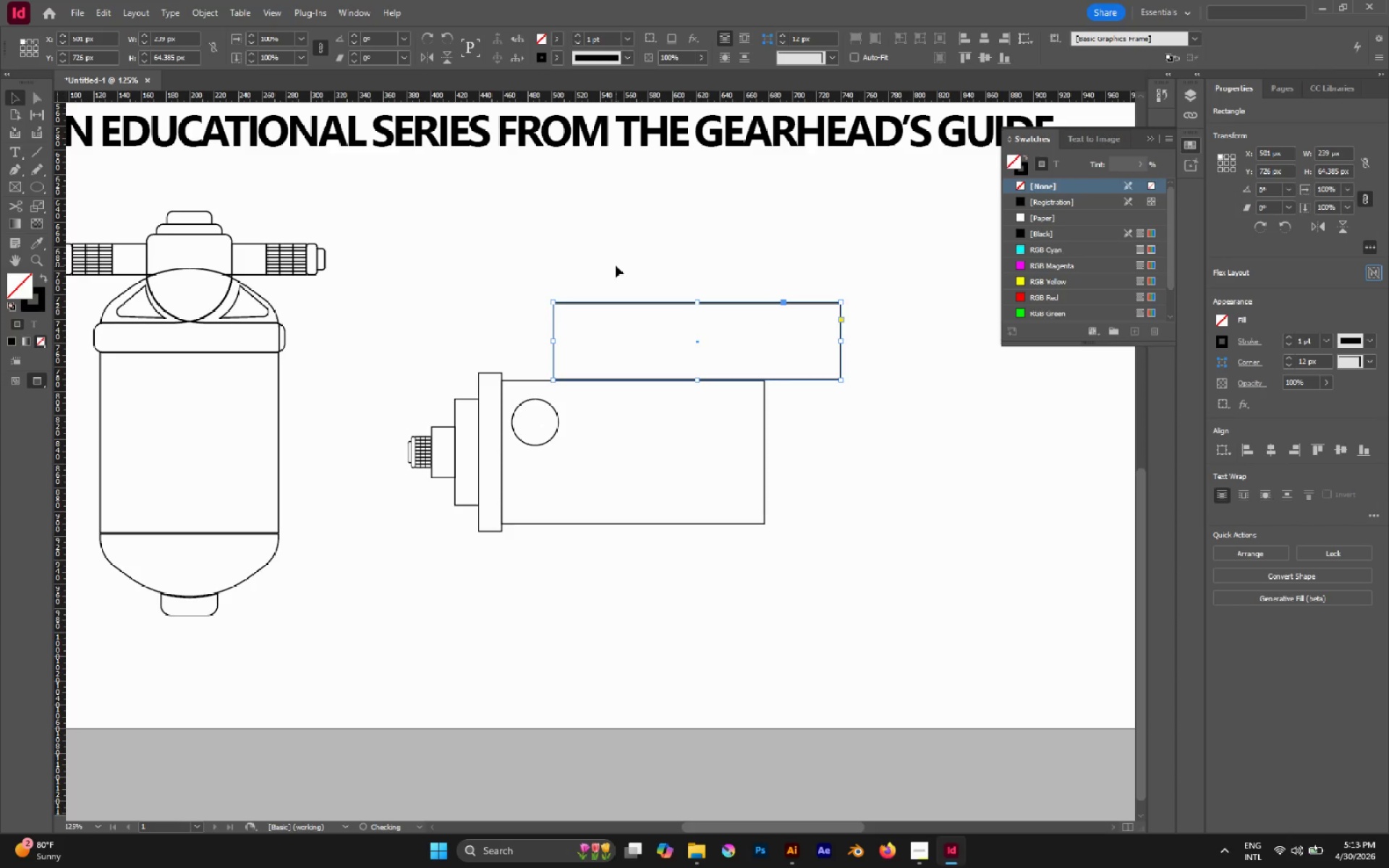 
left_click([616, 265])
 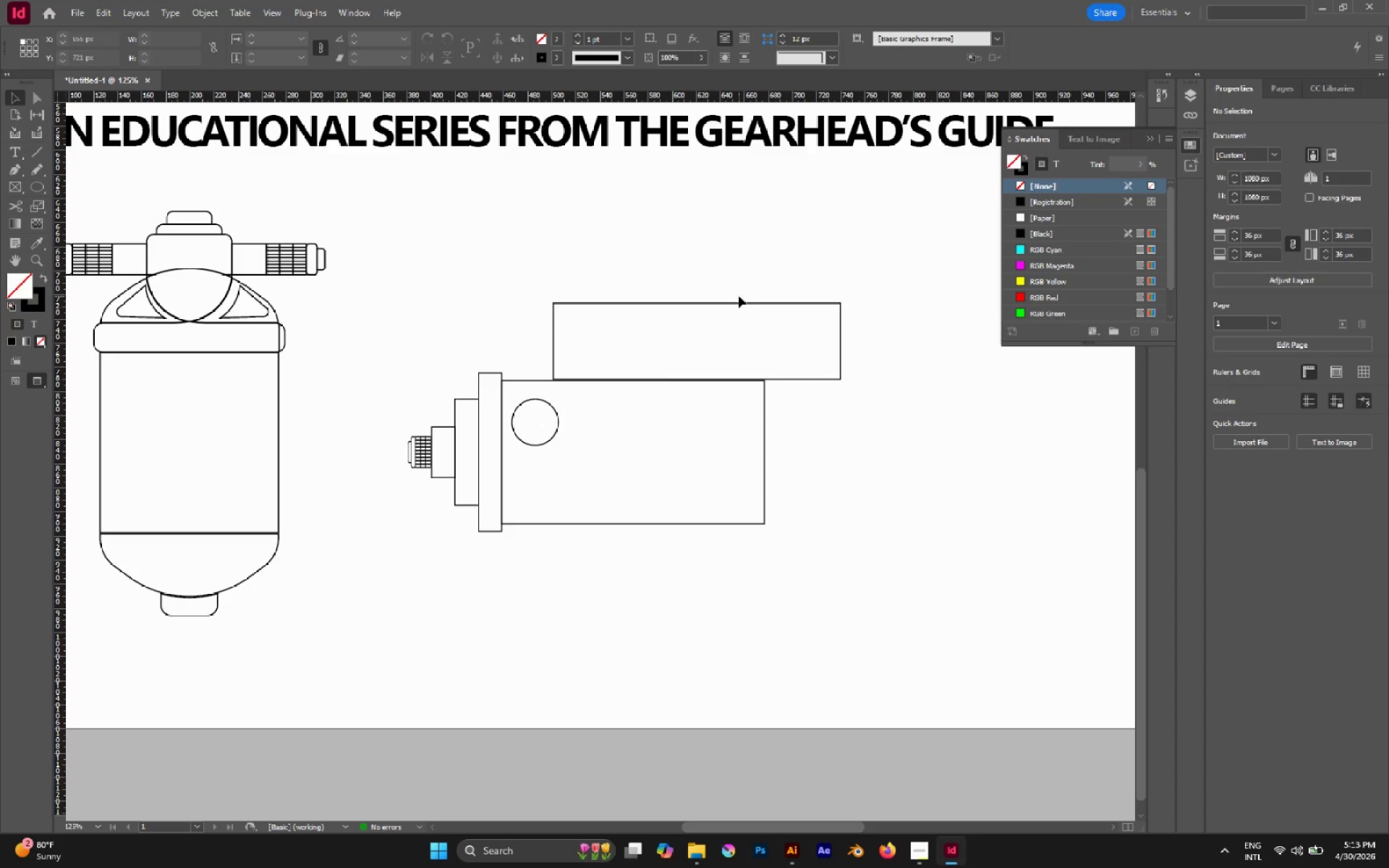 
left_click([739, 305])
 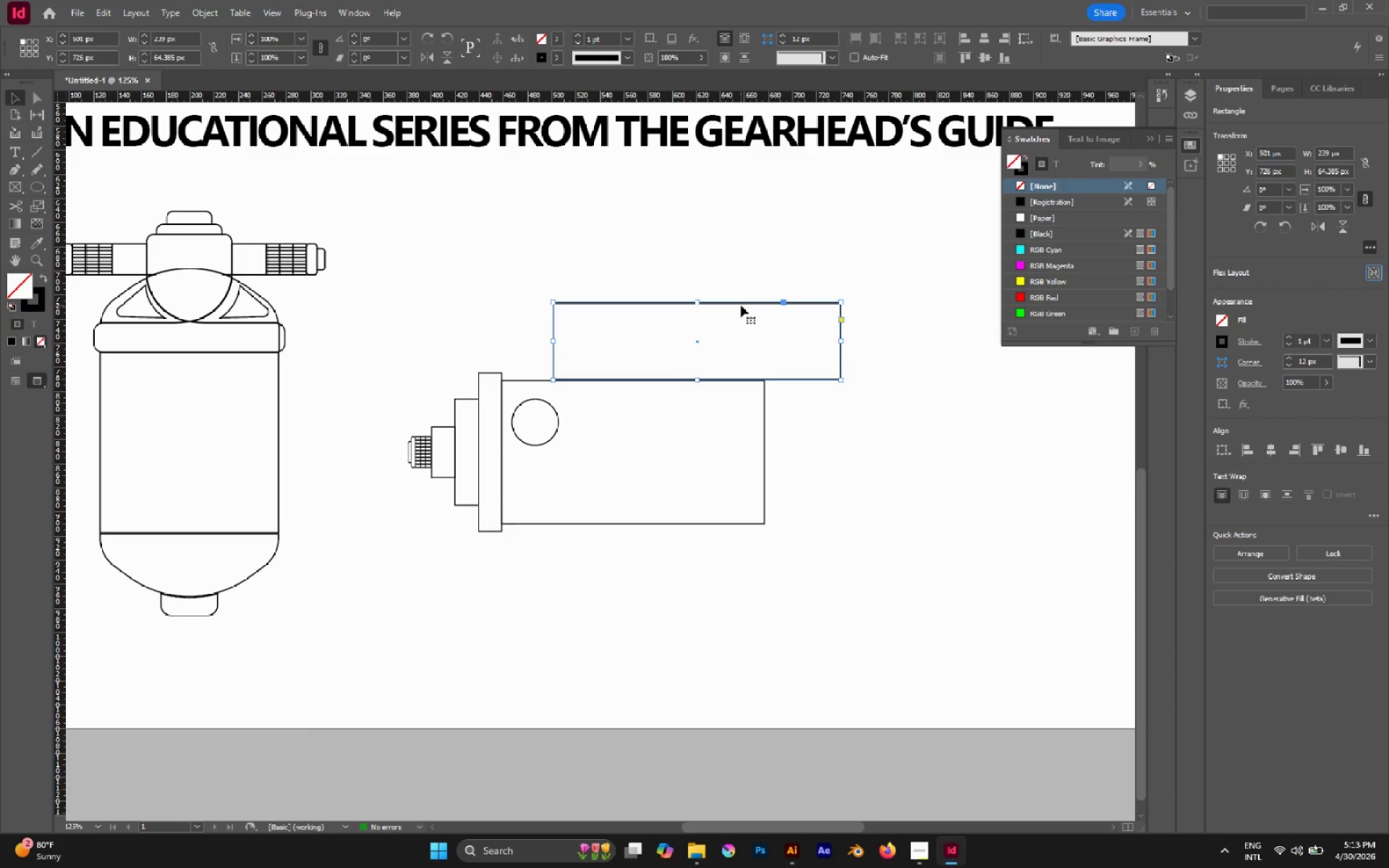 
left_click_drag(start_coordinate=[739, 302], to_coordinate=[731, 306])
 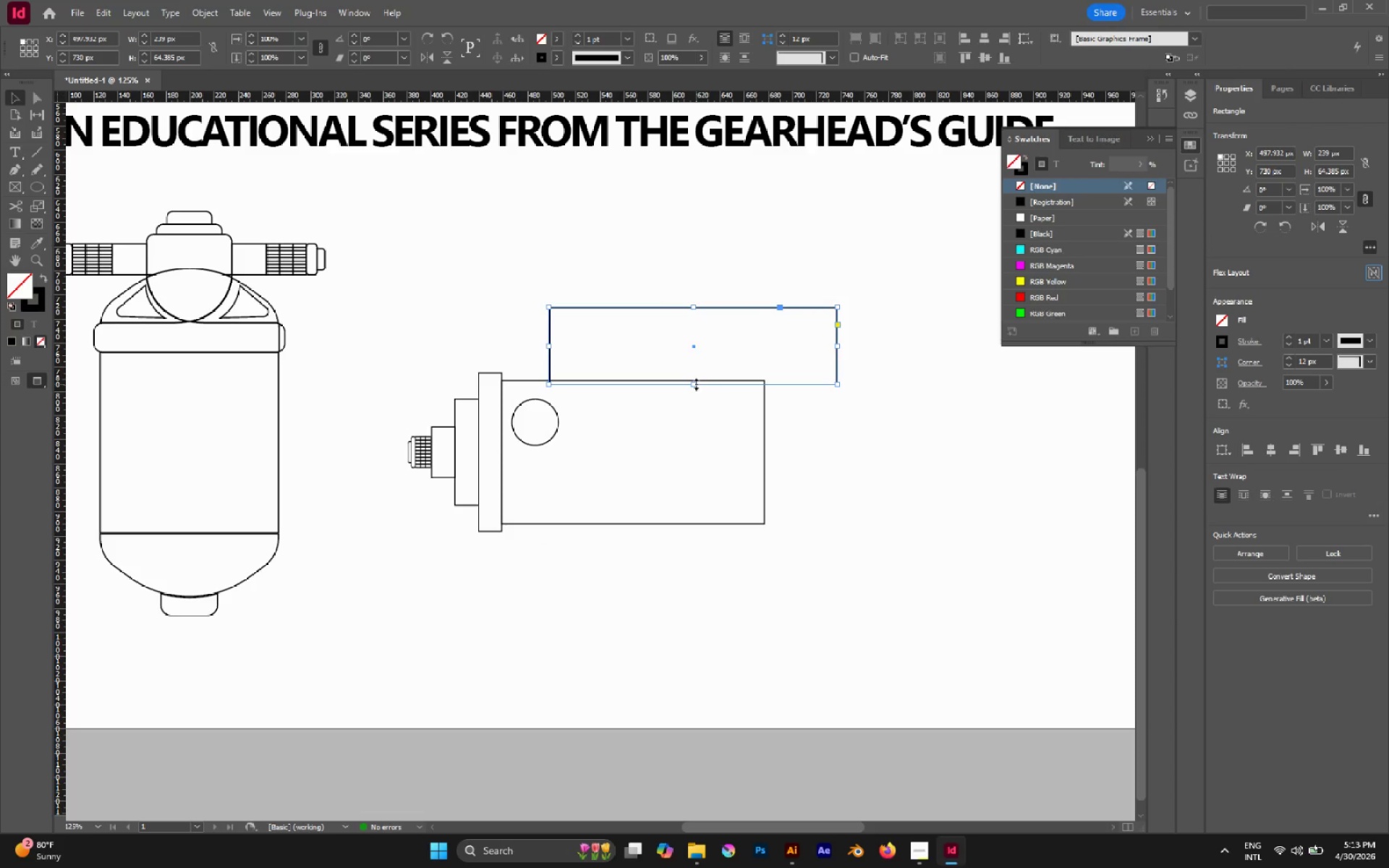 
left_click_drag(start_coordinate=[696, 384], to_coordinate=[692, 380])
 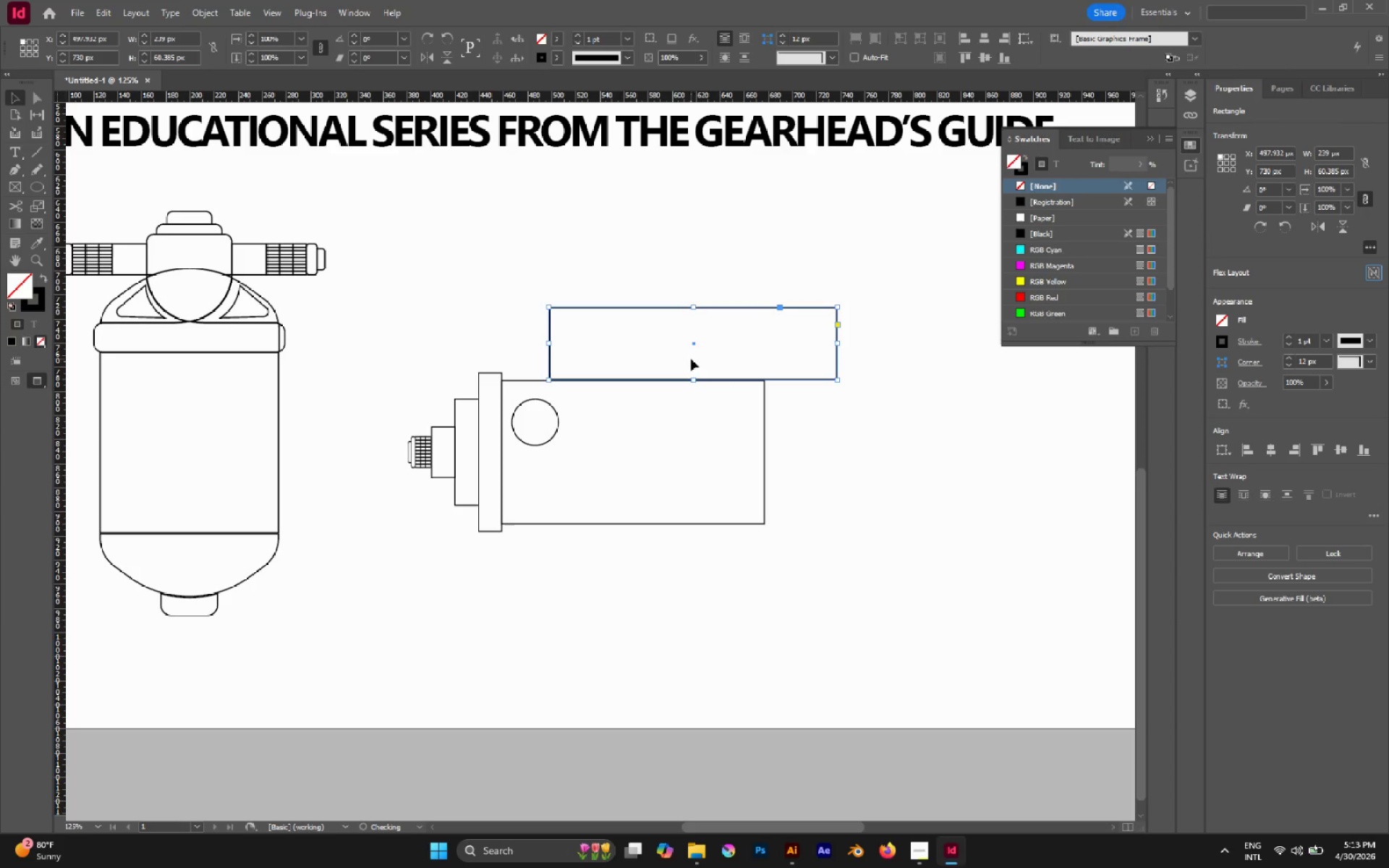 
left_click([691, 359])
 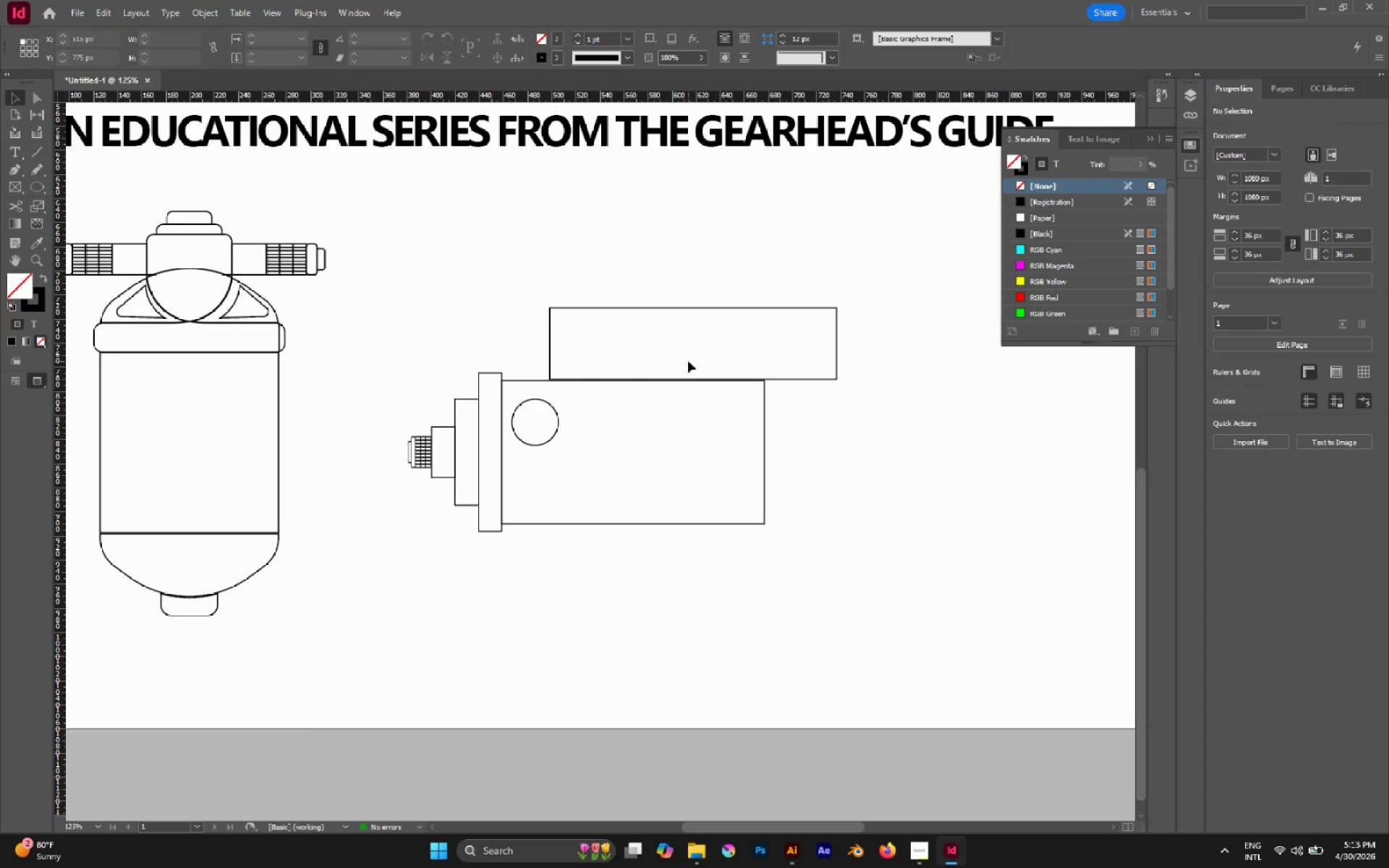 
hold_key(key=AltLeft, duration=0.72)
scroll: coordinate [688, 362], scroll_direction: up, amount: 5.0
 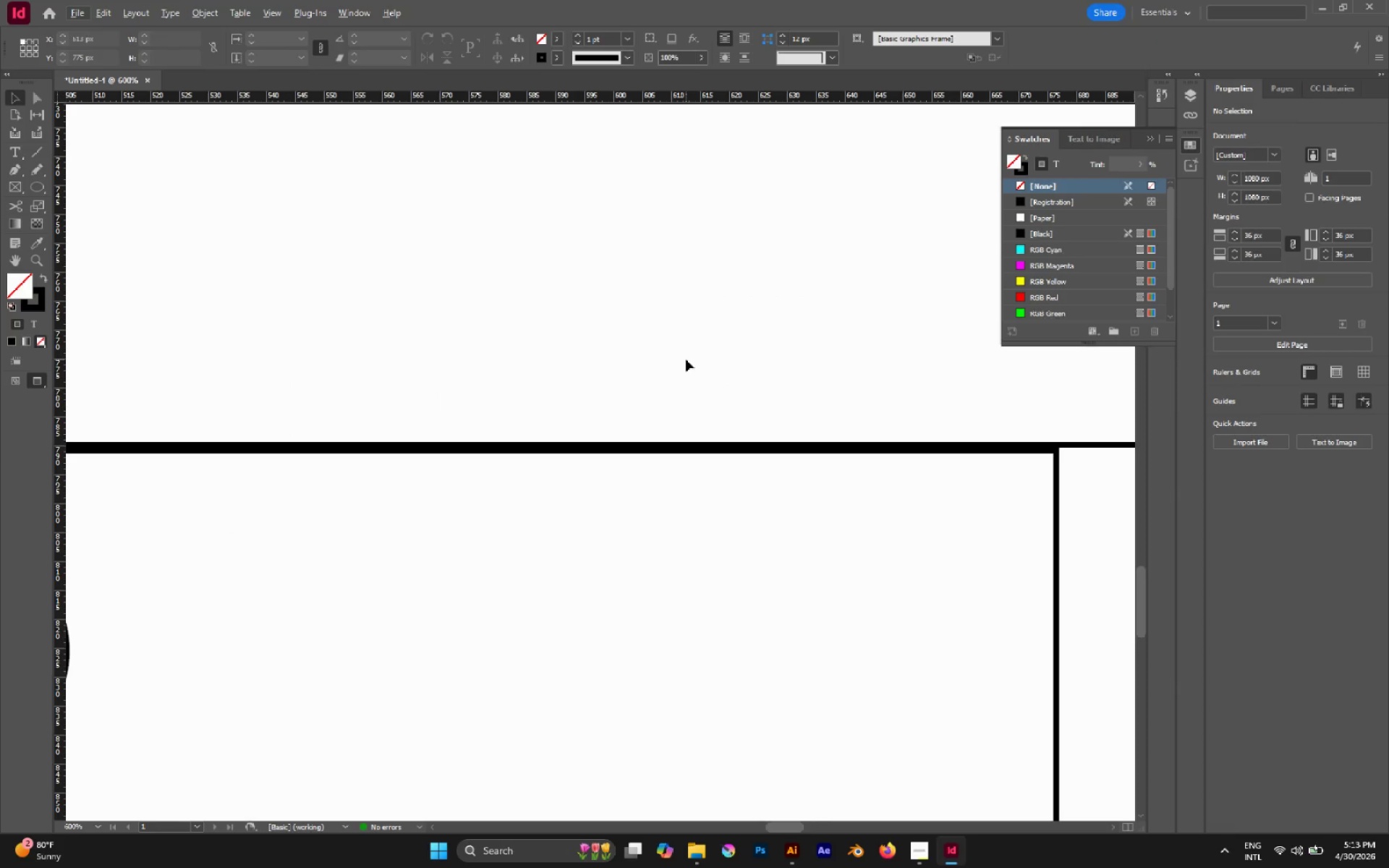 
hold_key(key=ControlLeft, duration=0.64)
 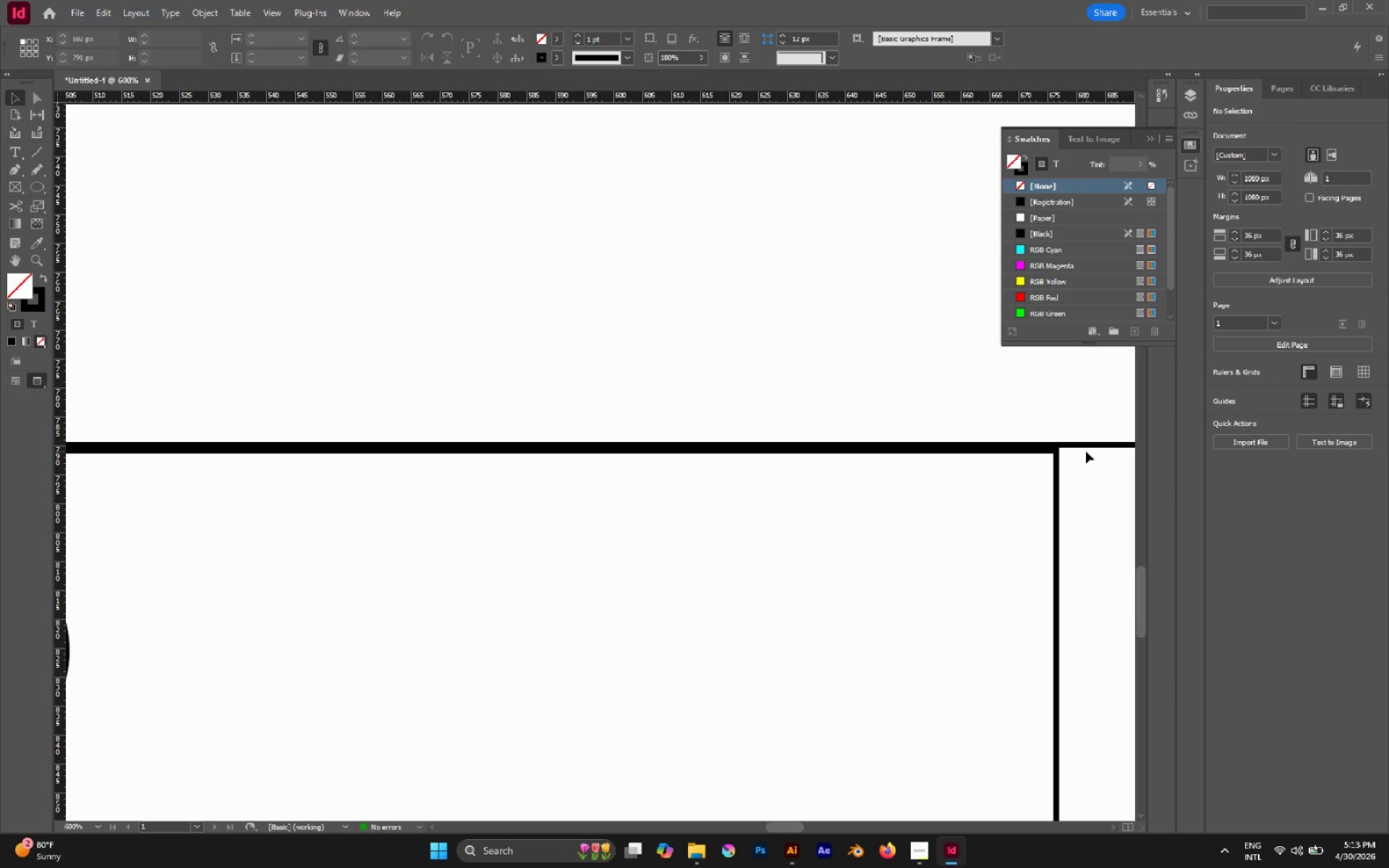 
double_click([1084, 451])
 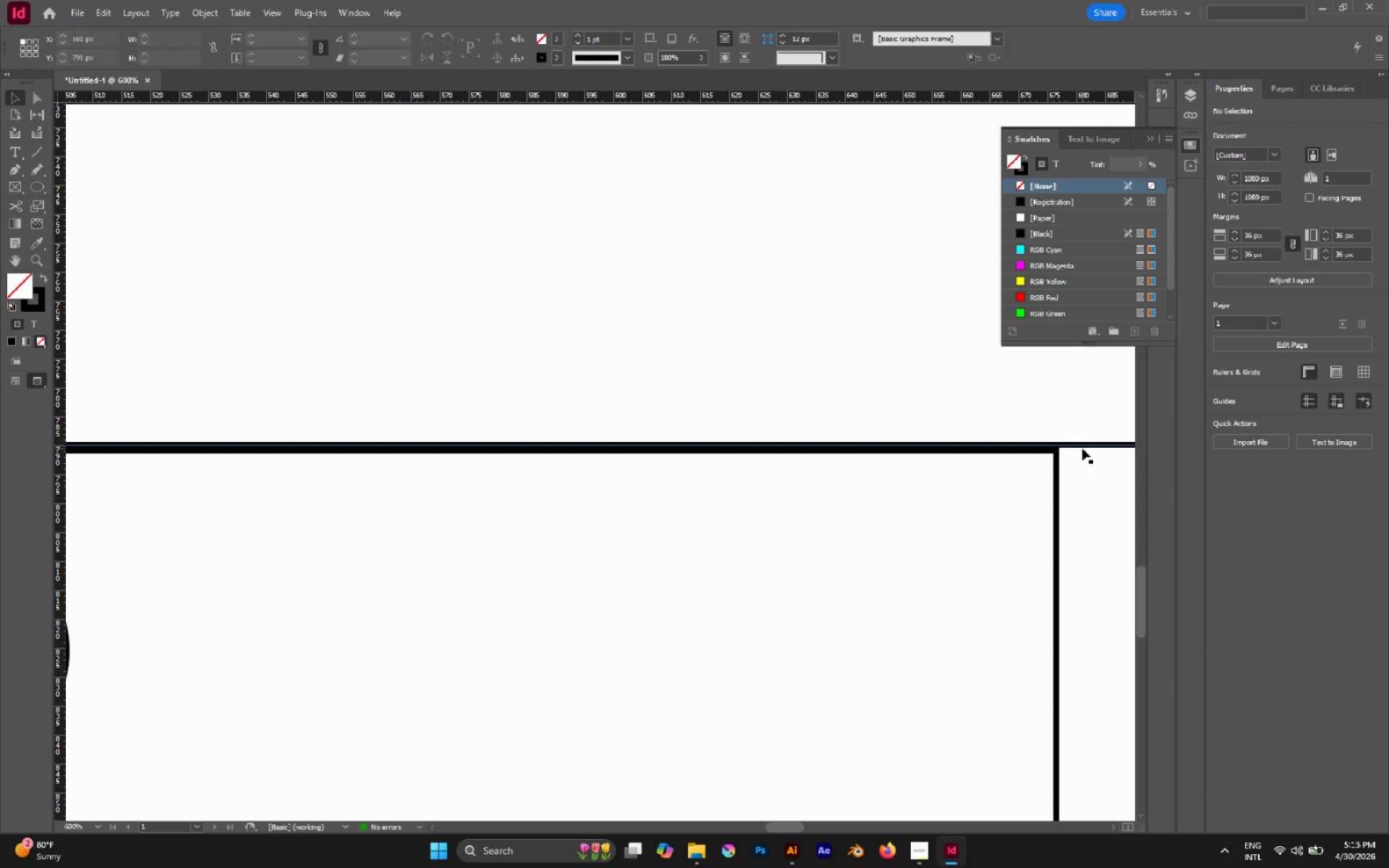 
triple_click([1082, 448])
 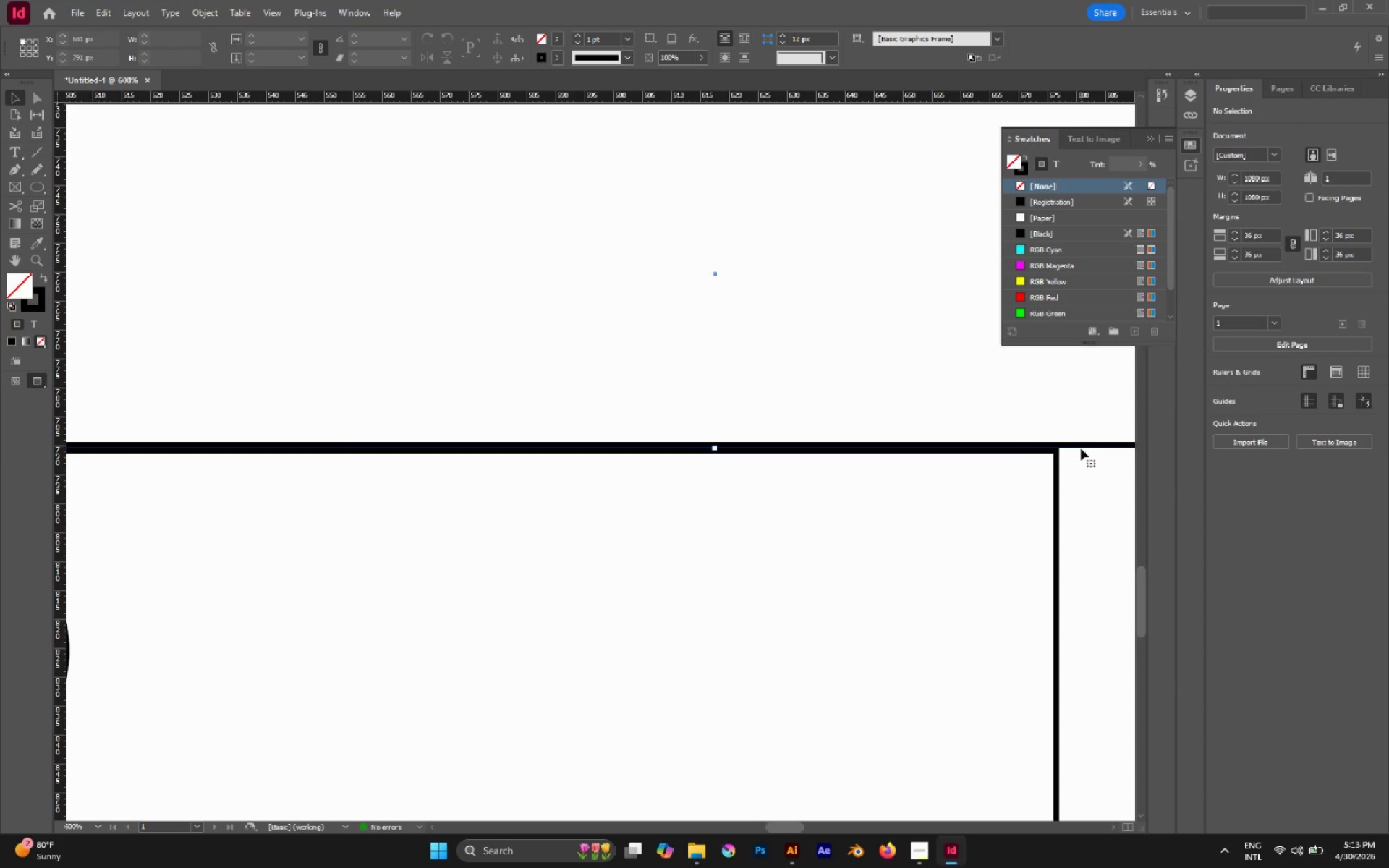 
hold_key(key=AltLeft, duration=1.12)
scroll: coordinate [1081, 448], scroll_direction: up, amount: 4.0
 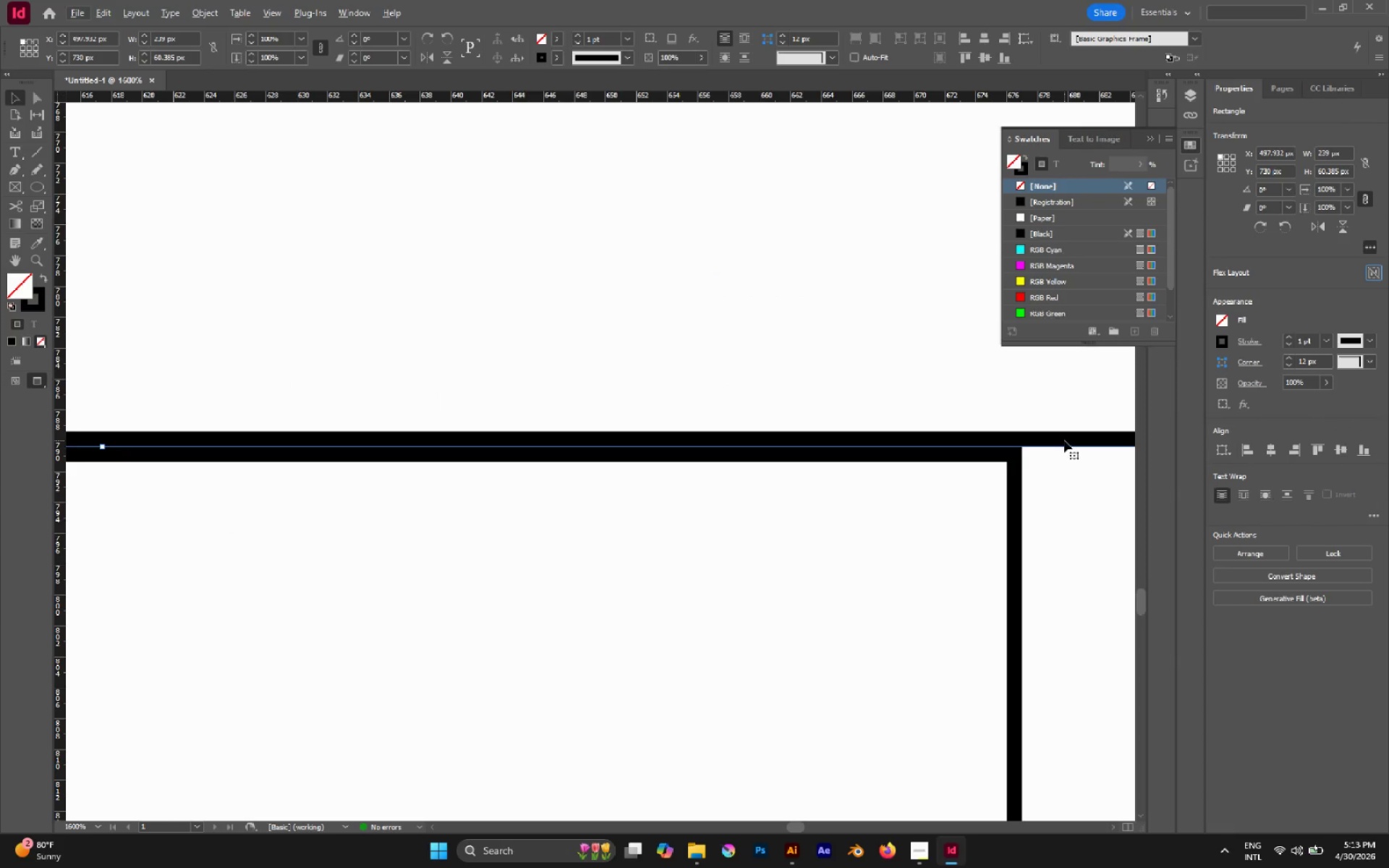 
left_click([1064, 441])
 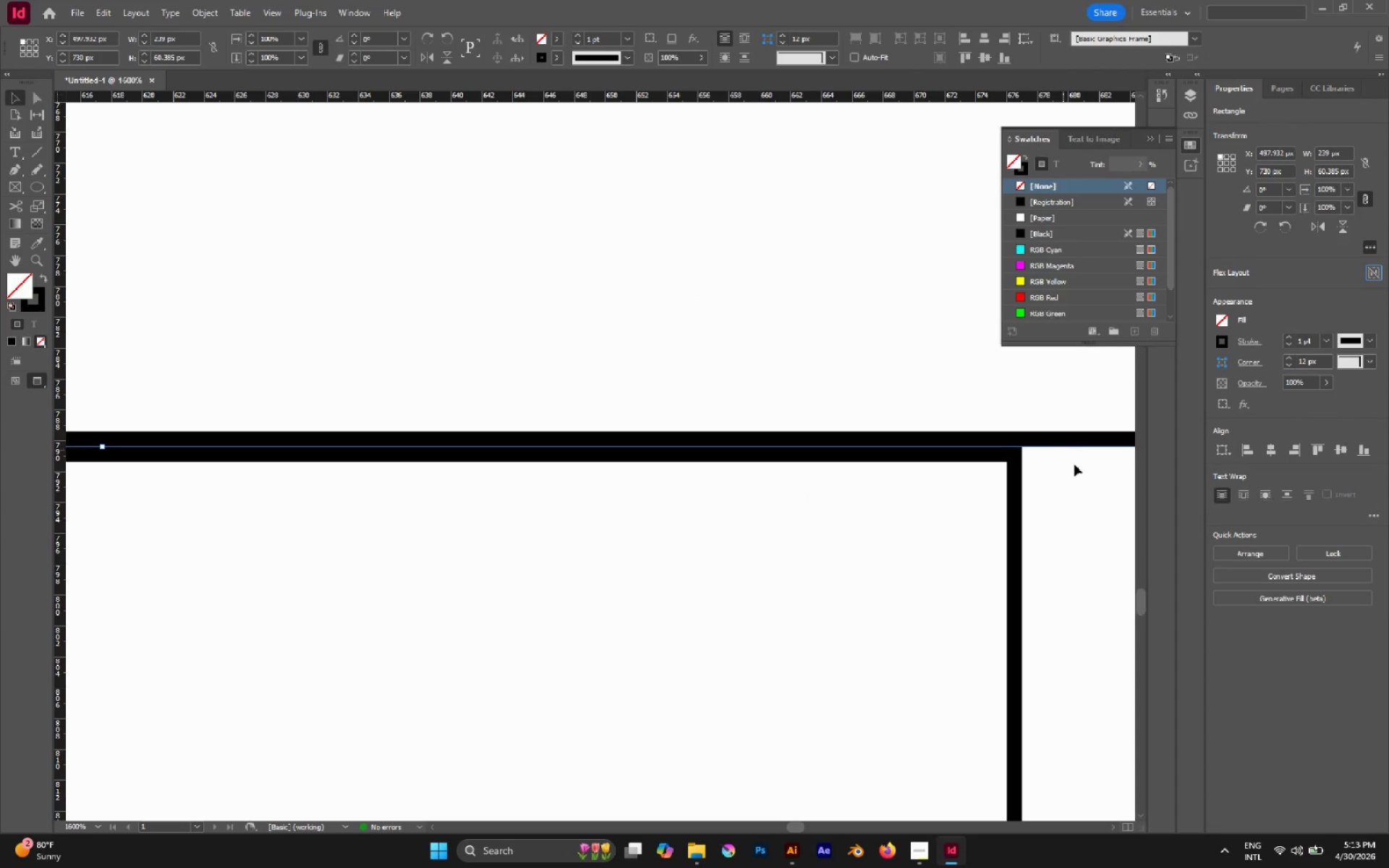 
left_click_drag(start_coordinate=[1081, 472], to_coordinate=[1043, 410])
 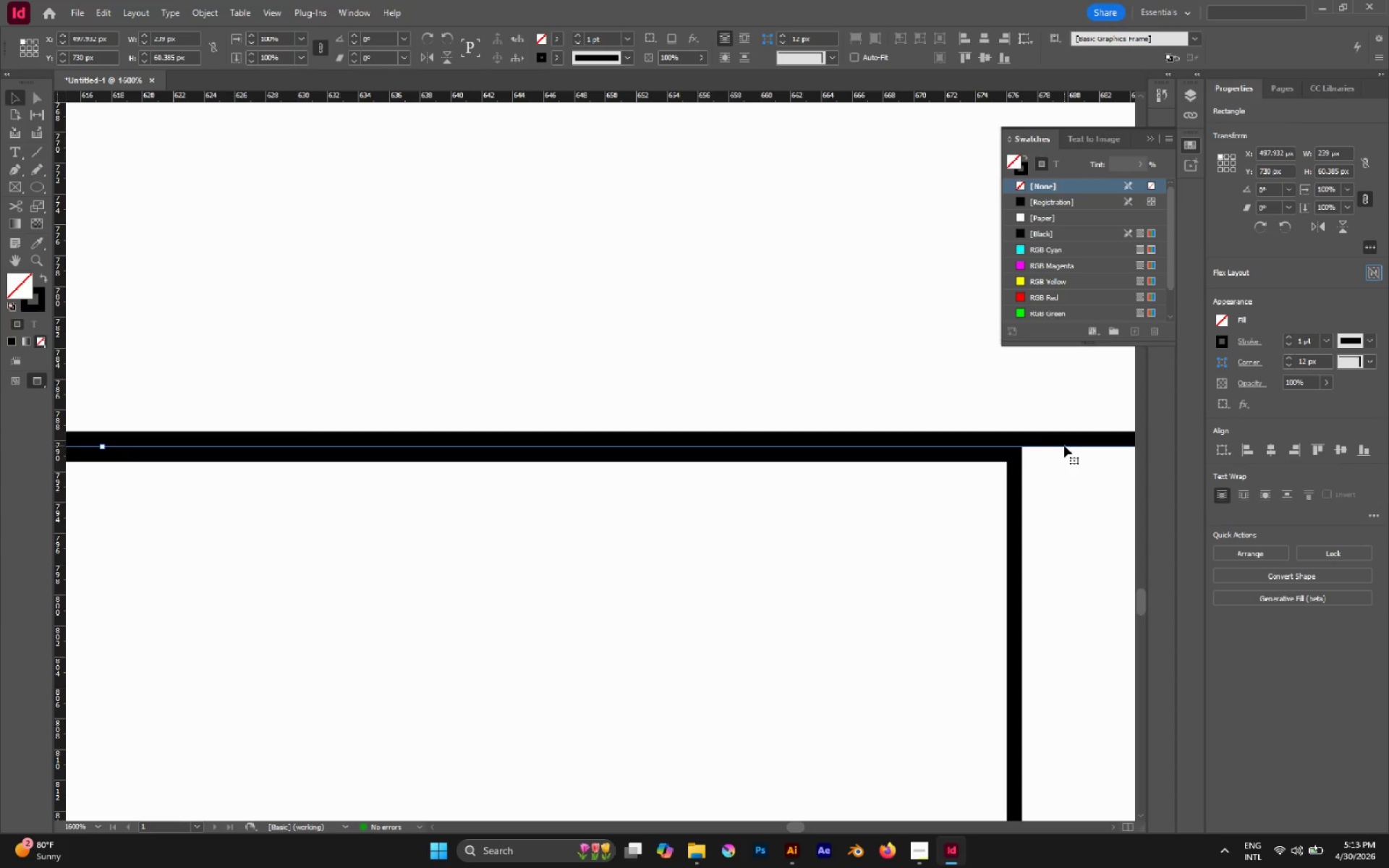 
left_click_drag(start_coordinate=[1064, 446], to_coordinate=[1060, 453])
 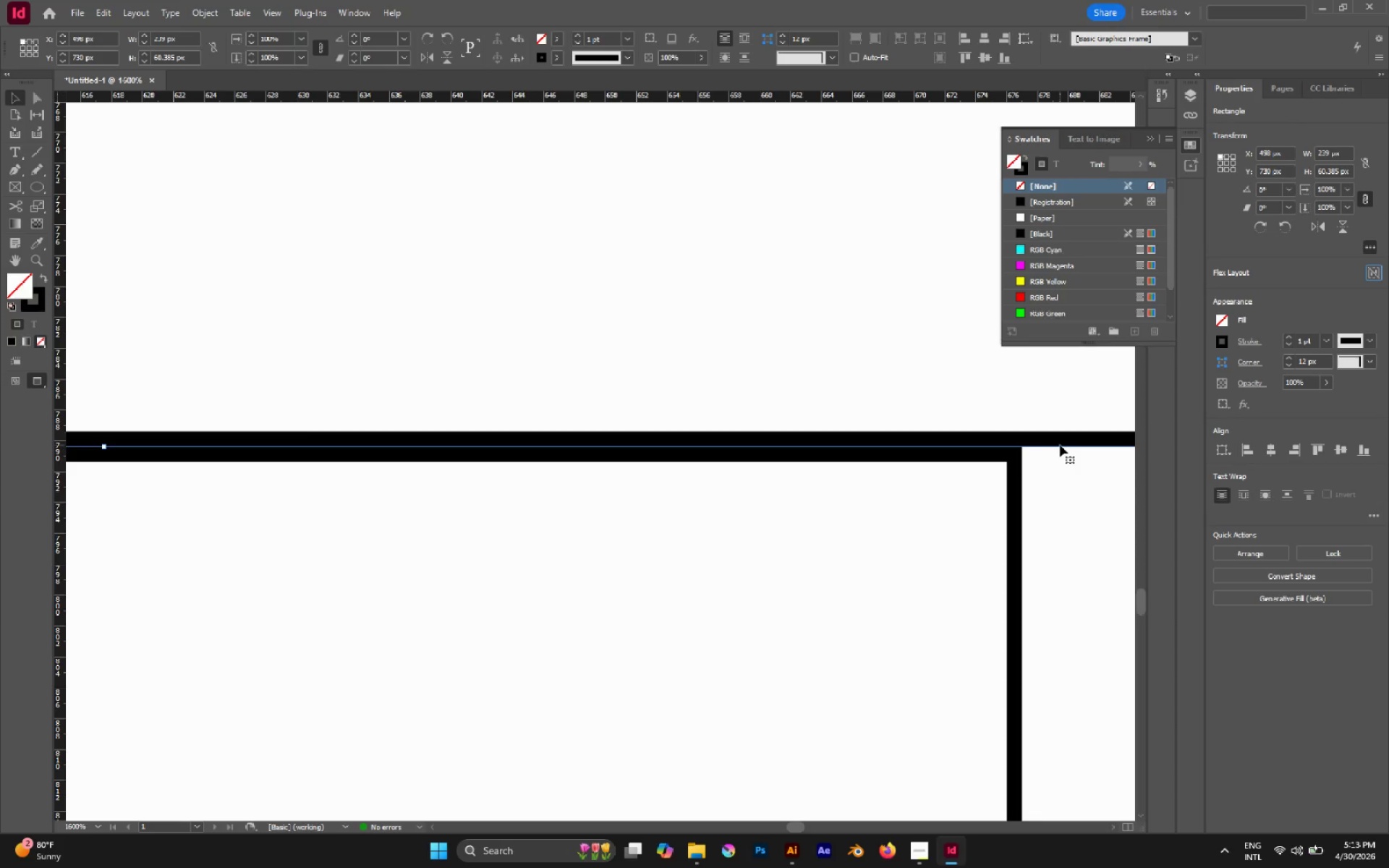 
left_click_drag(start_coordinate=[1060, 445], to_coordinate=[1063, 456])
 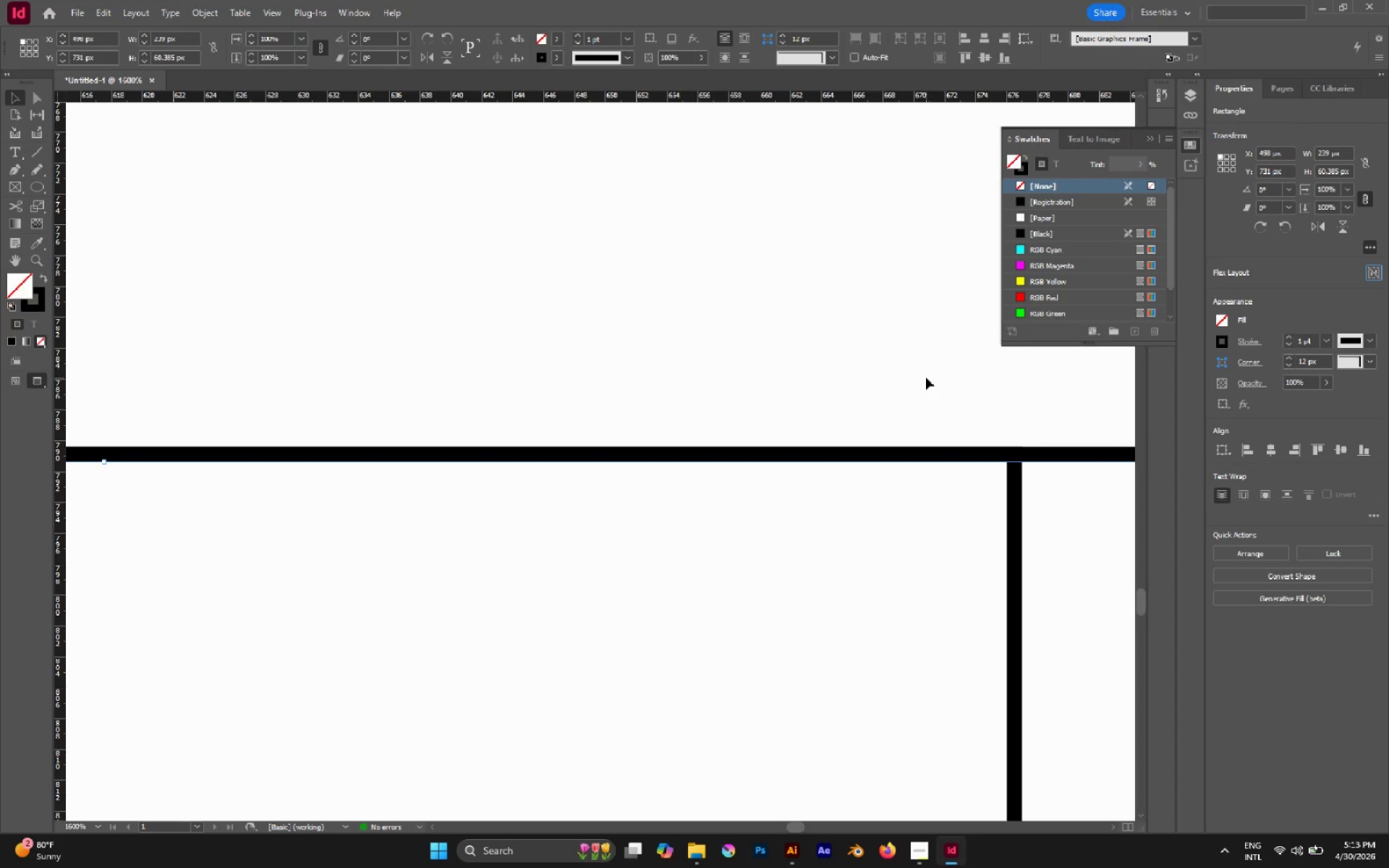 
left_click([926, 378])
 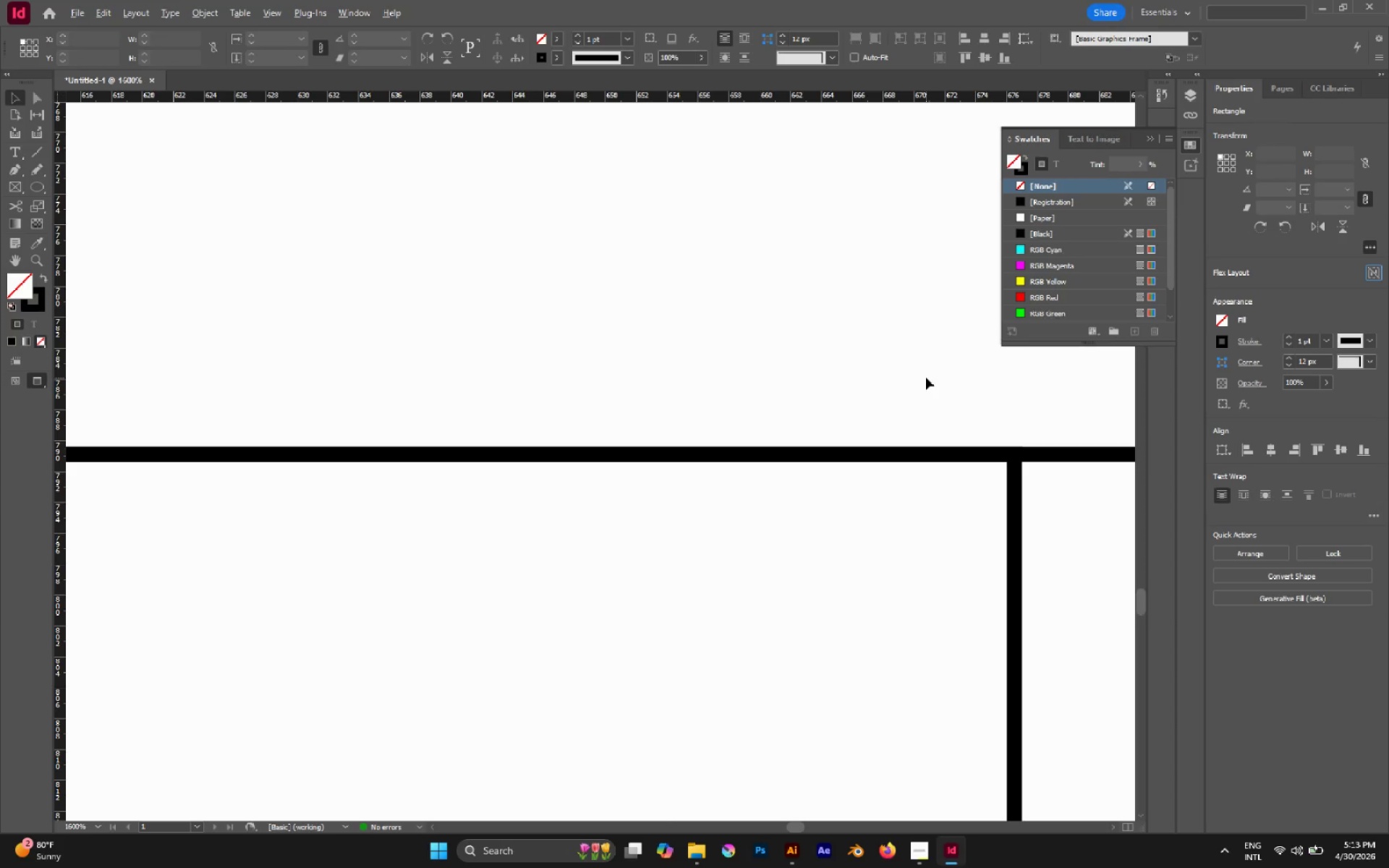 
hold_key(key=AltLeft, duration=1.3)
scroll: coordinate [921, 381], scroll_direction: down, amount: 3.0
 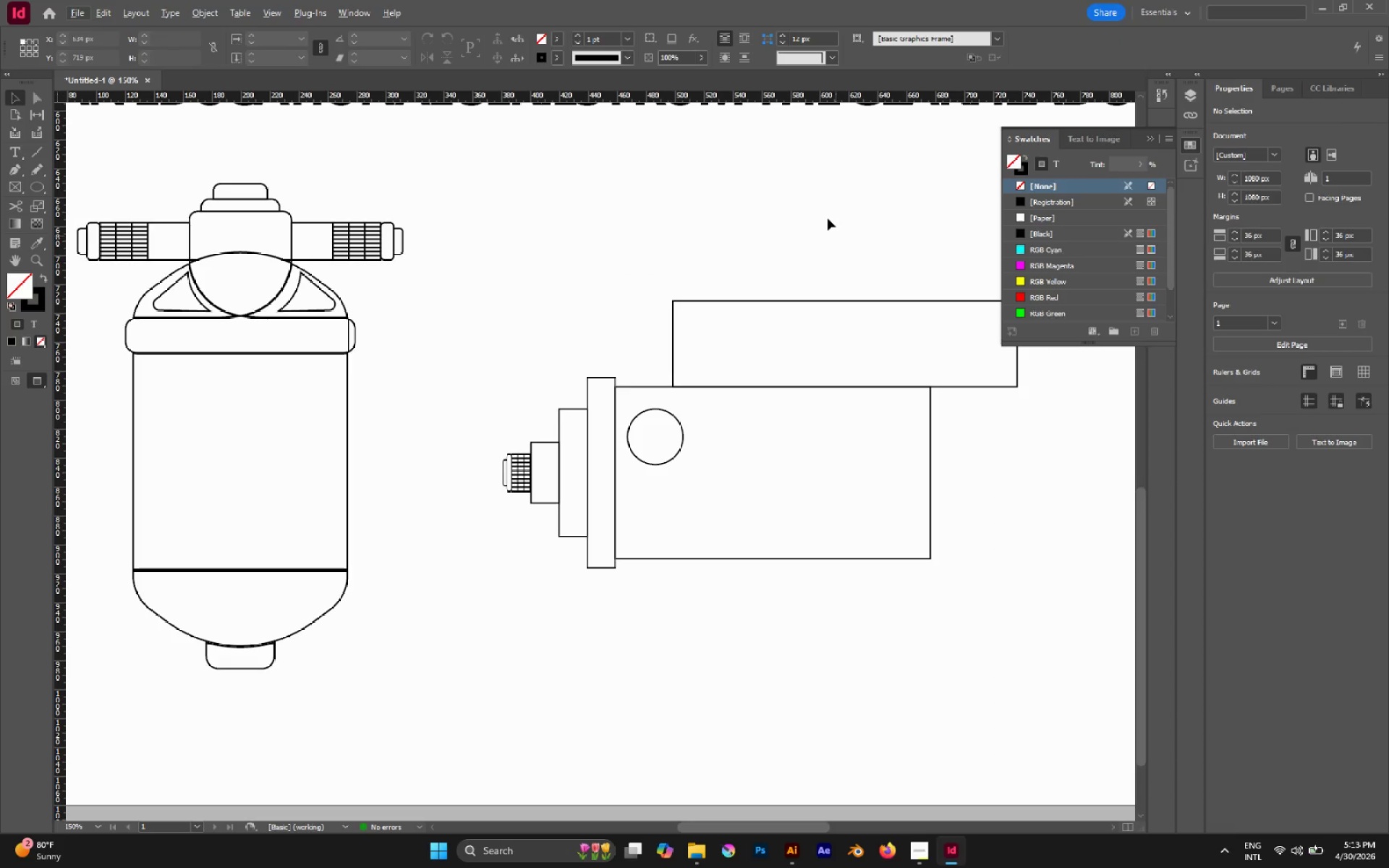 
left_click([827, 218])
 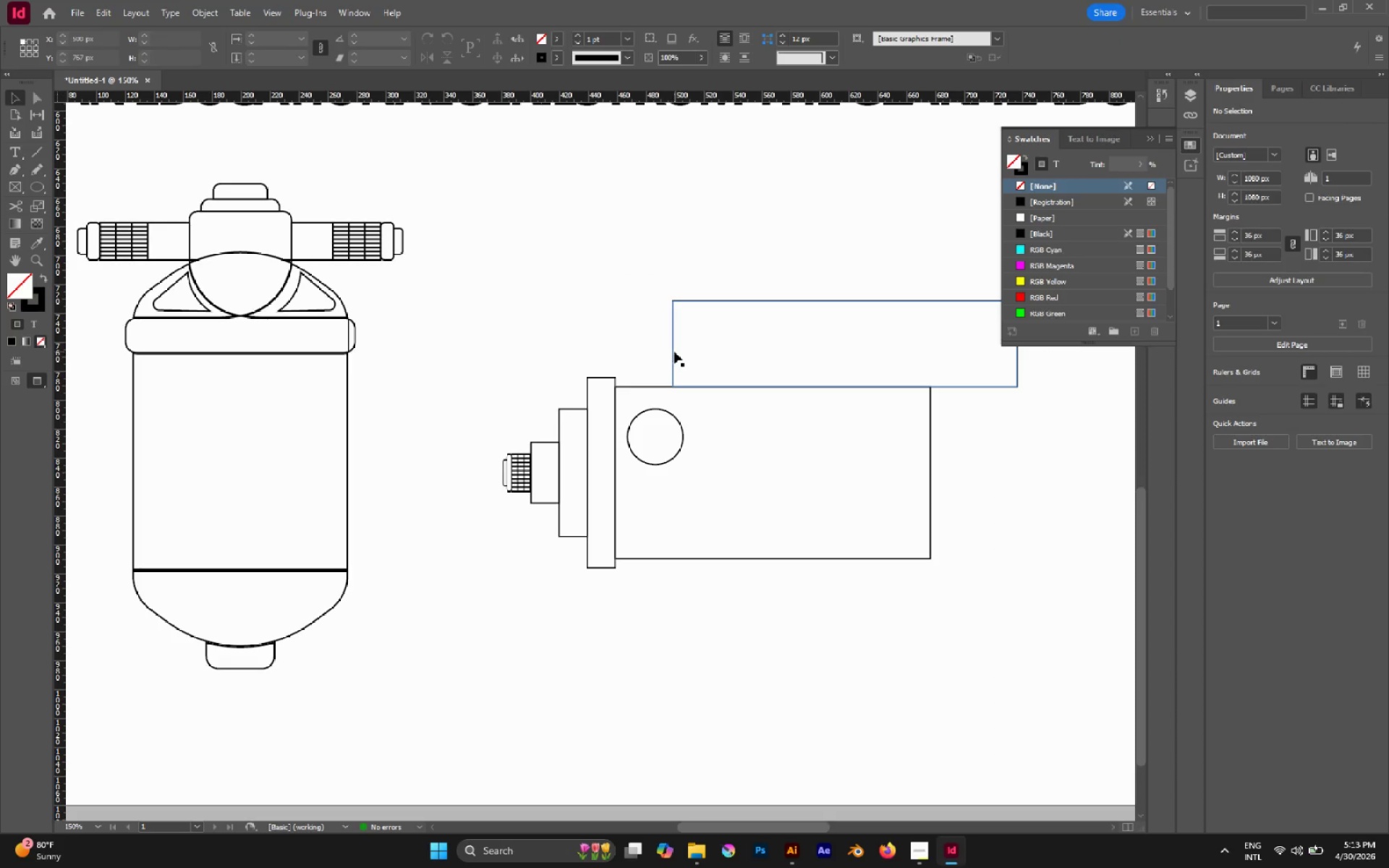 
left_click([672, 349])
 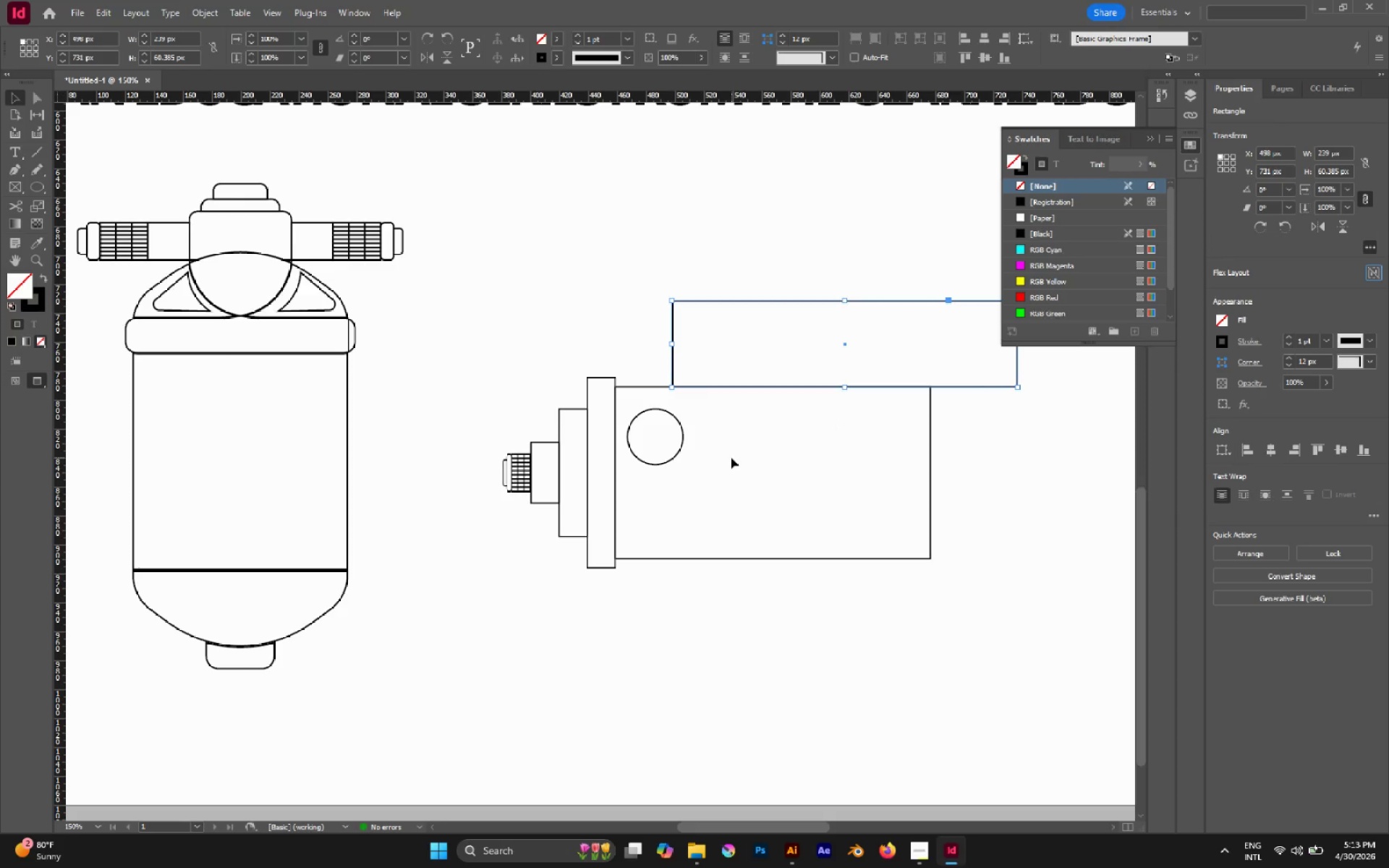 
scroll: coordinate [799, 443], scroll_direction: none, amount: 0.0
 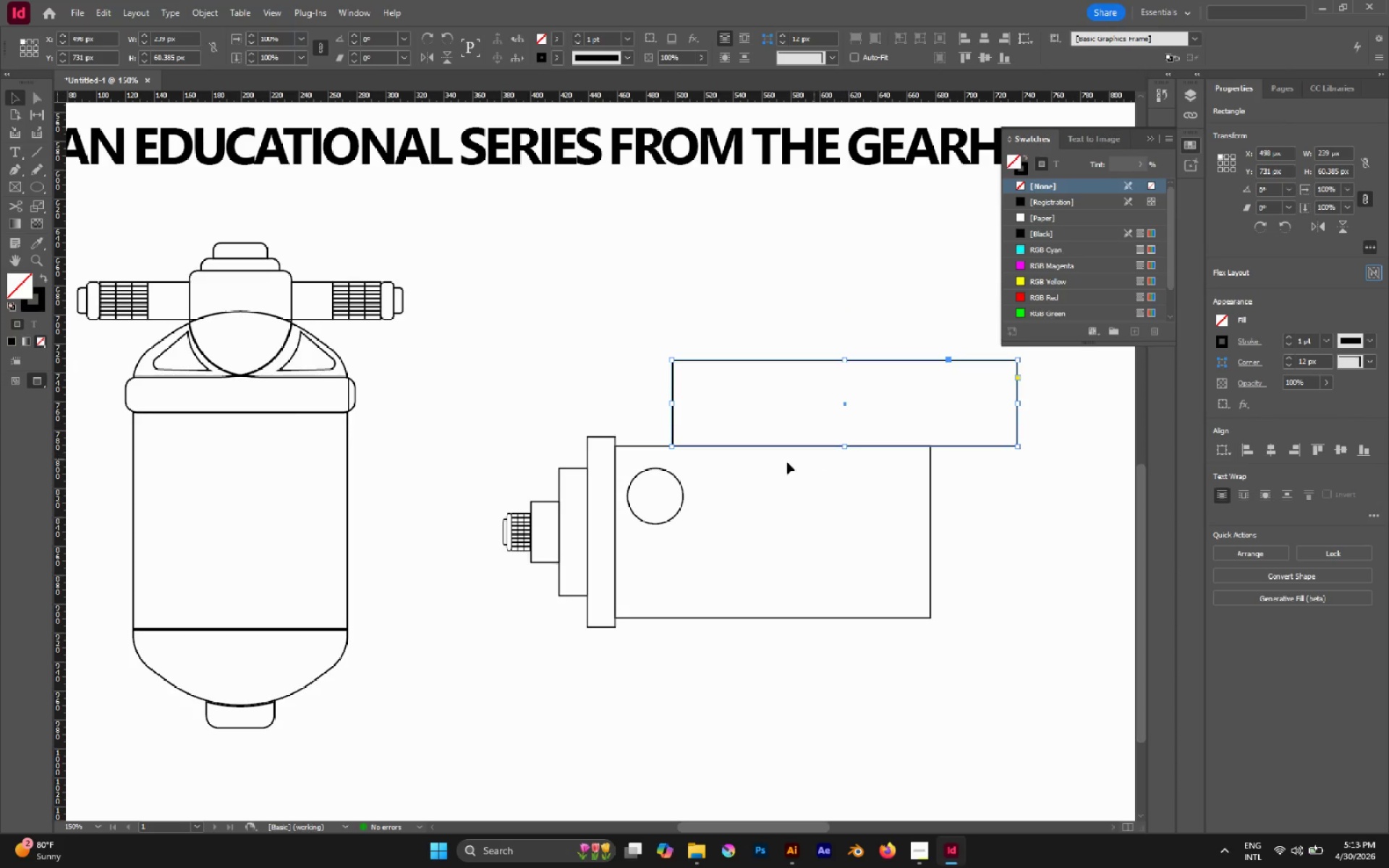 
scroll: coordinate [755, 467], scroll_direction: up, amount: 1.0
 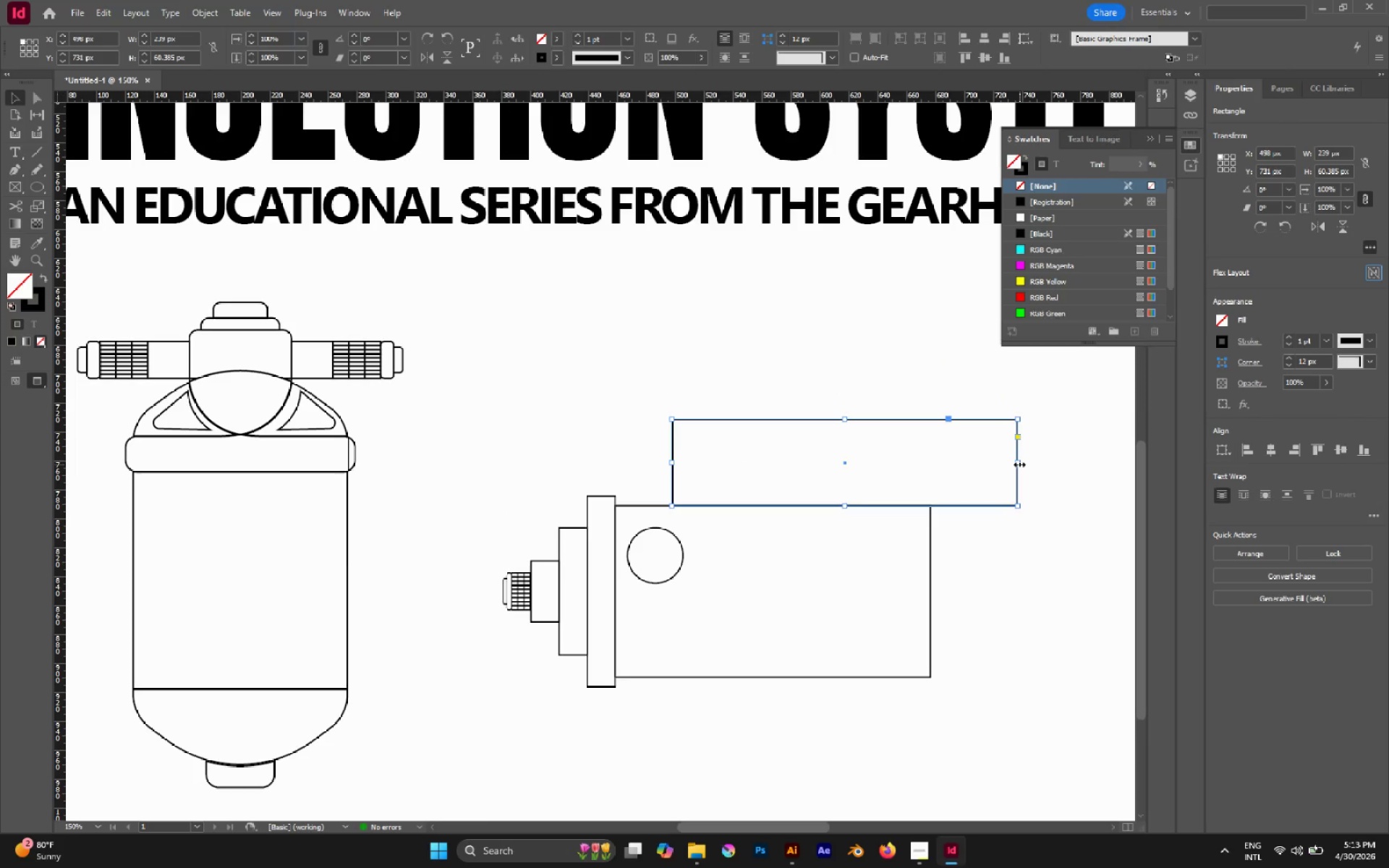 
left_click_drag(start_coordinate=[1019, 464], to_coordinate=[933, 450])
 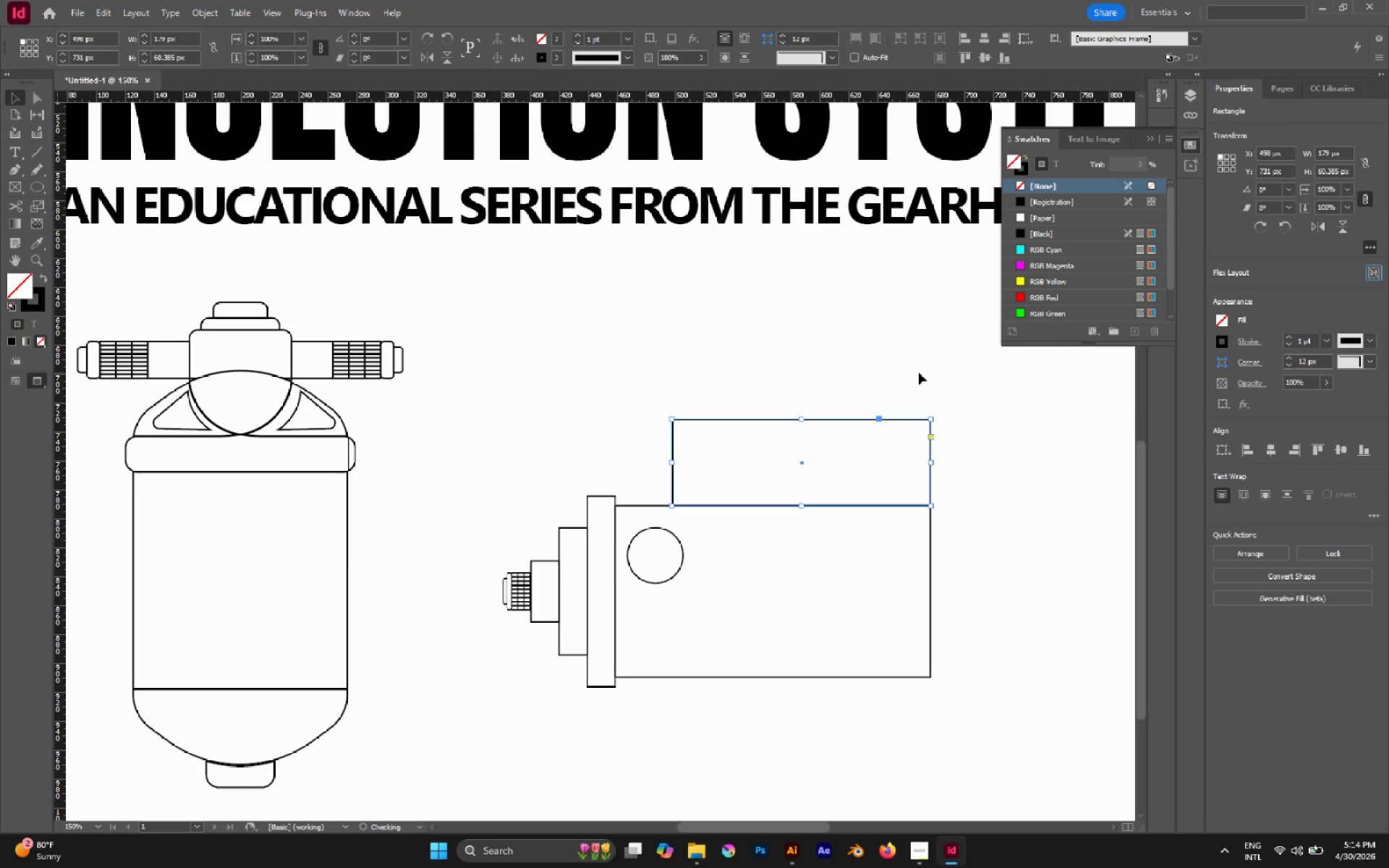 
left_click([919, 373])
 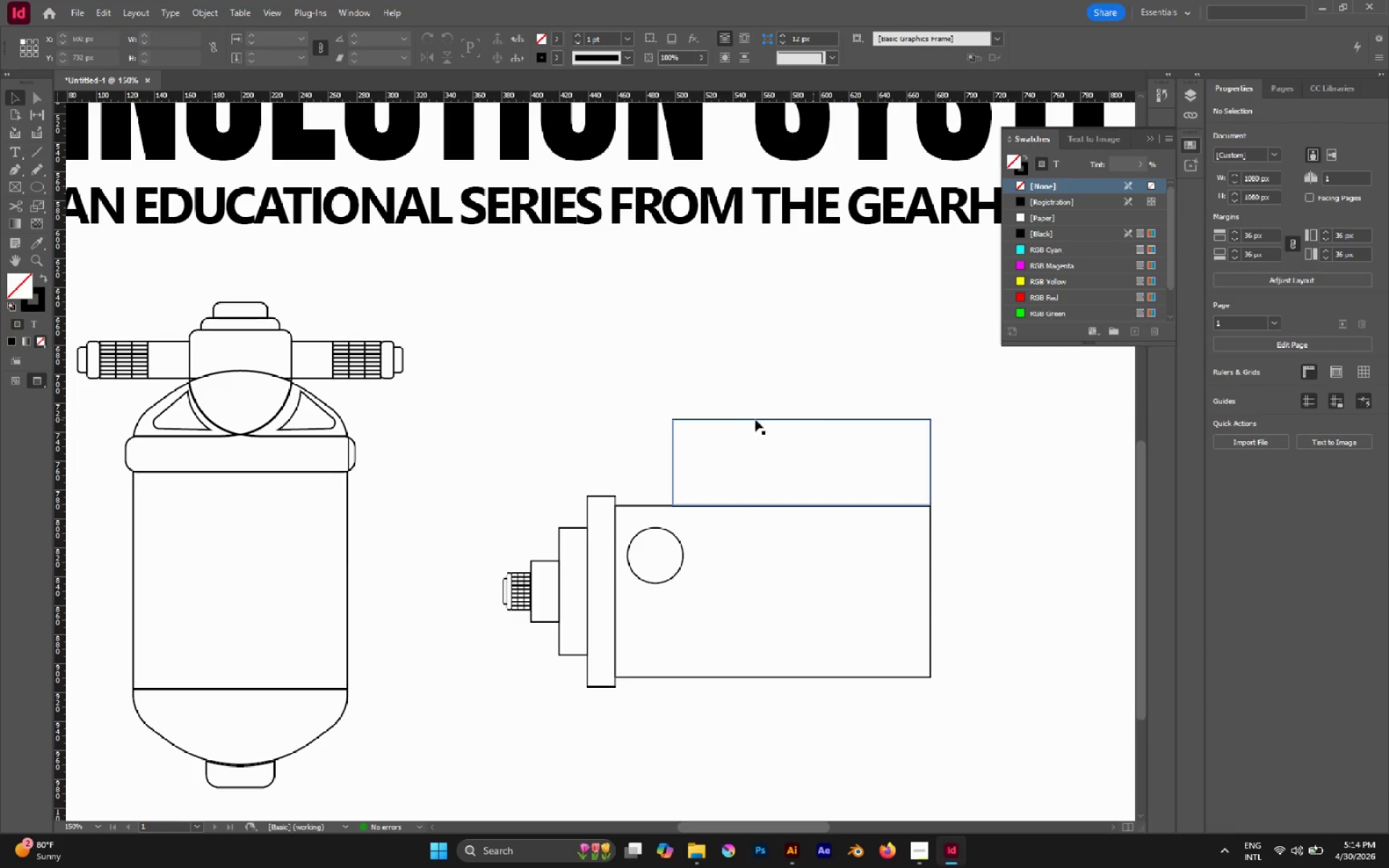 
left_click([673, 453])
 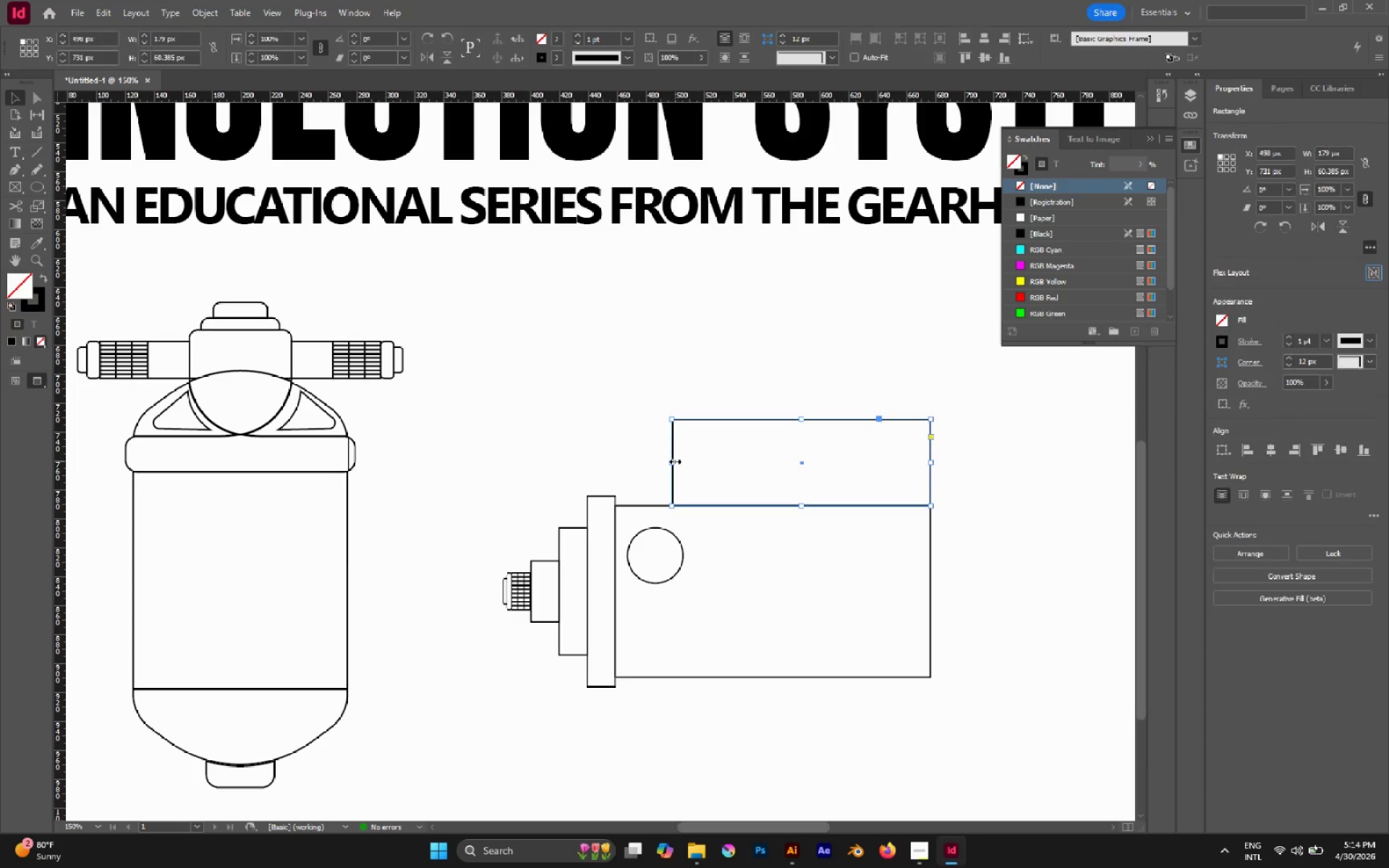 
left_click_drag(start_coordinate=[675, 461], to_coordinate=[757, 469])
 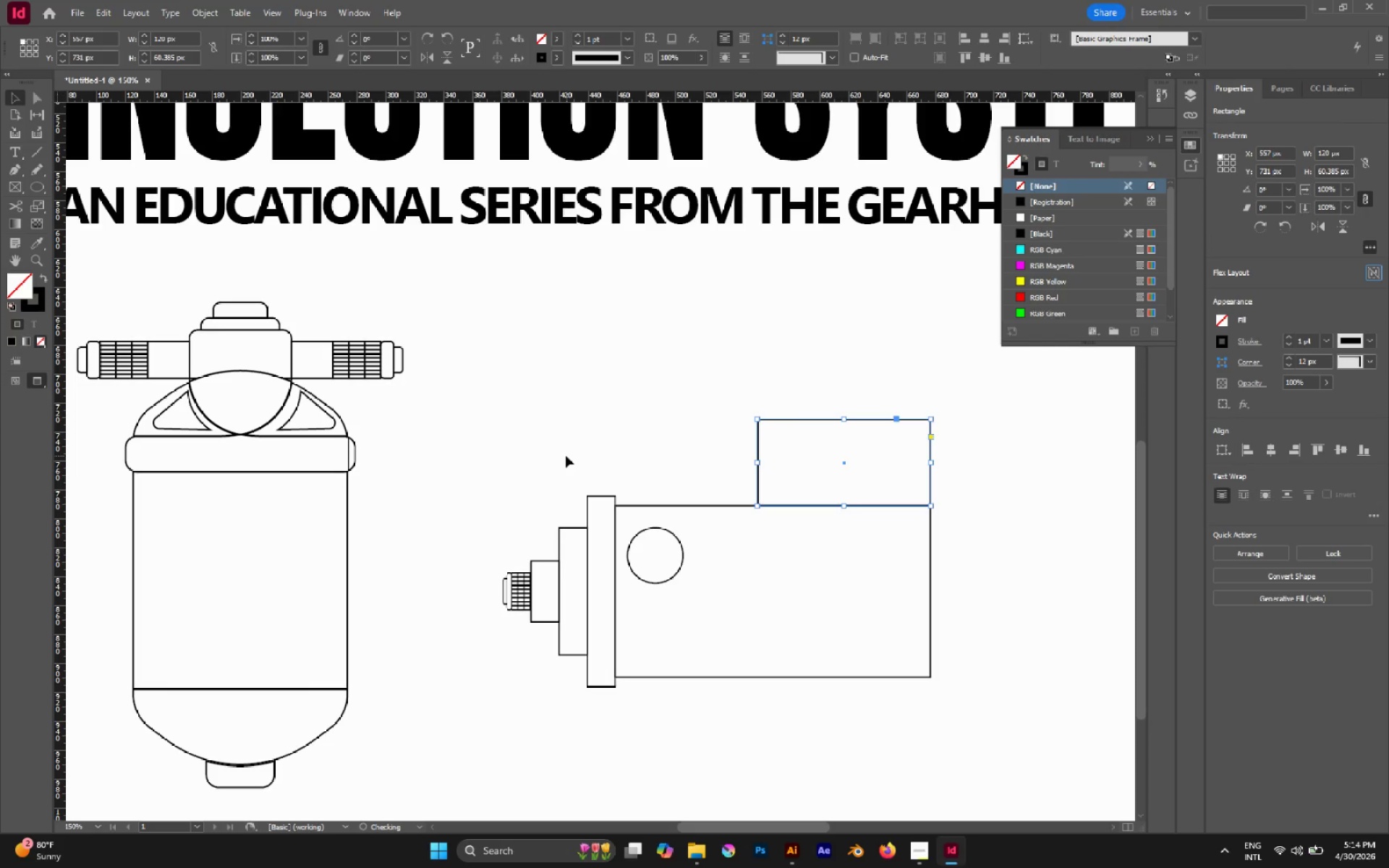 
left_click([566, 456])
 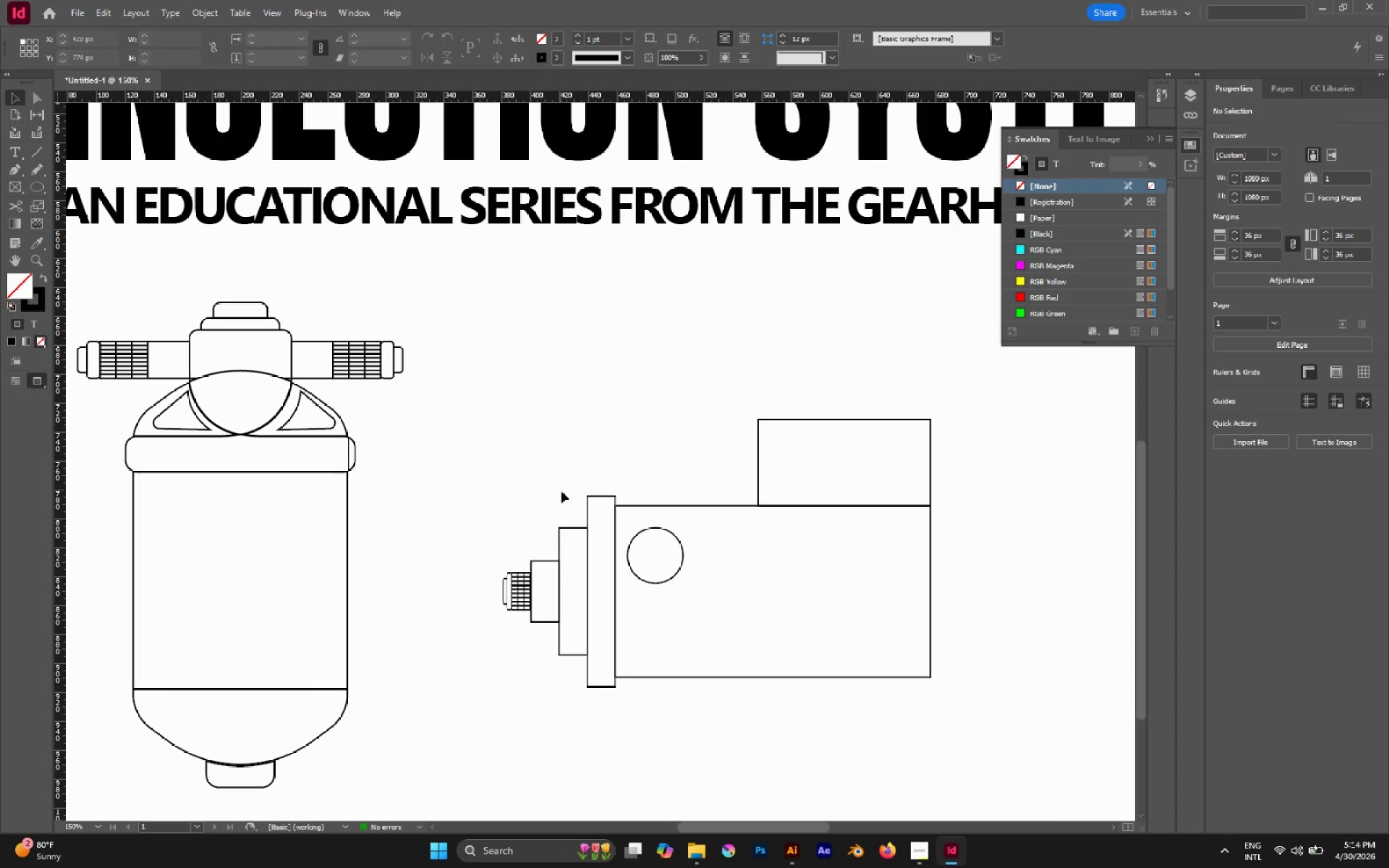 
left_click_drag(start_coordinate=[553, 503], to_coordinate=[598, 586])
 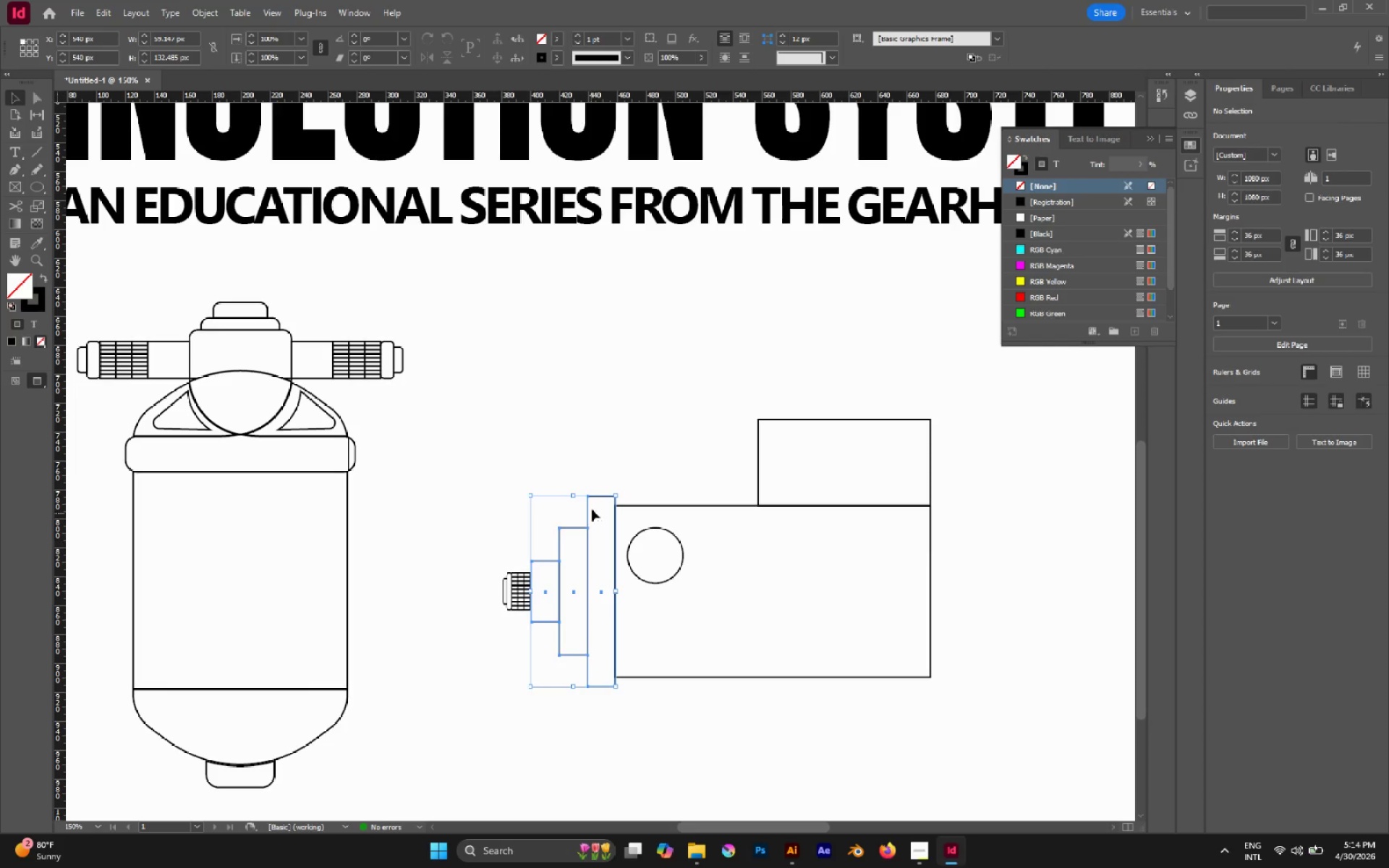 
hold_key(key=AltLeft, duration=1.7)
left_click_drag(start_coordinate=[592, 496], to_coordinate=[658, 285])
 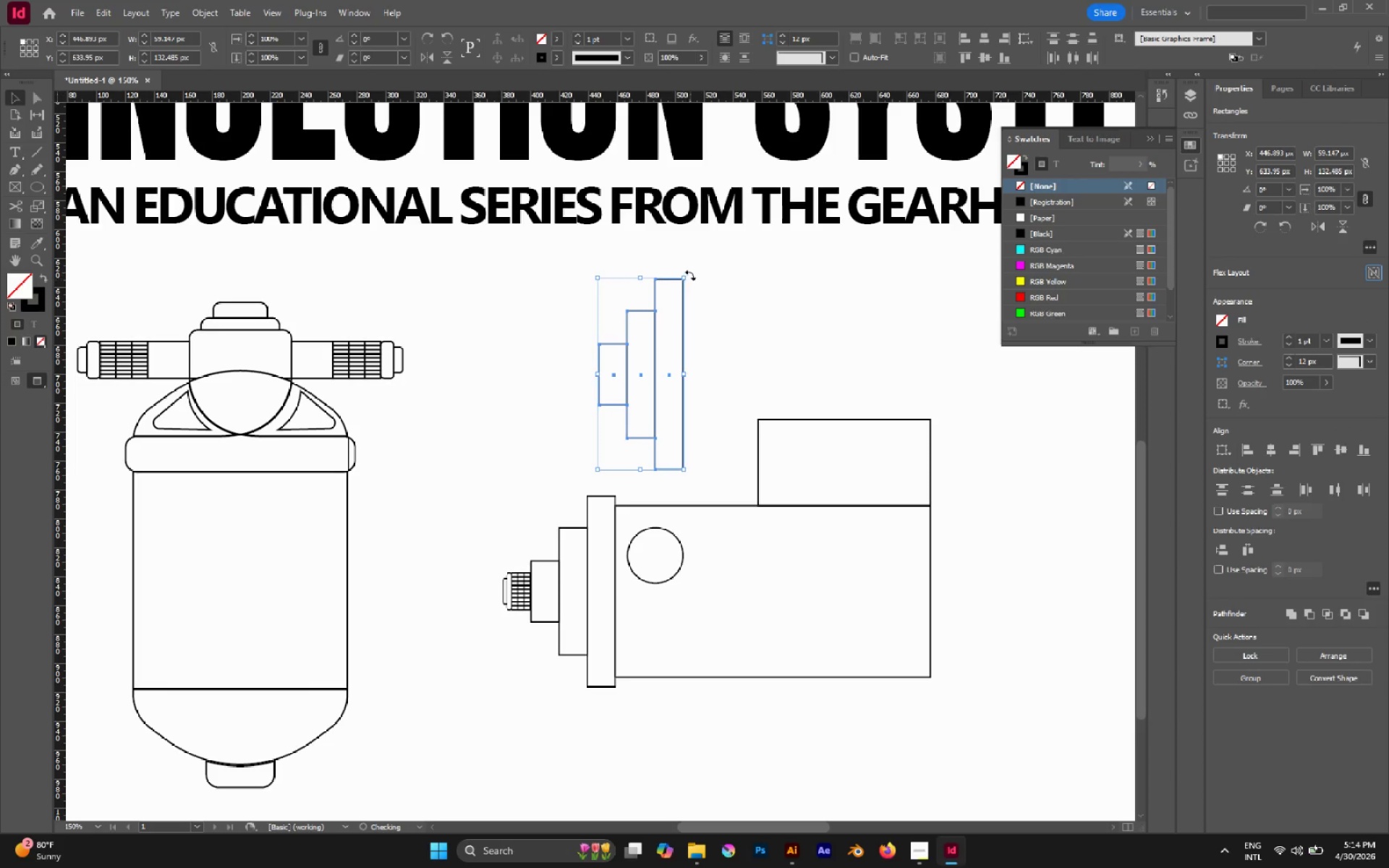 
hold_key(key=ShiftLeft, duration=1.2)
left_click_drag(start_coordinate=[690, 275], to_coordinate=[751, 409])
 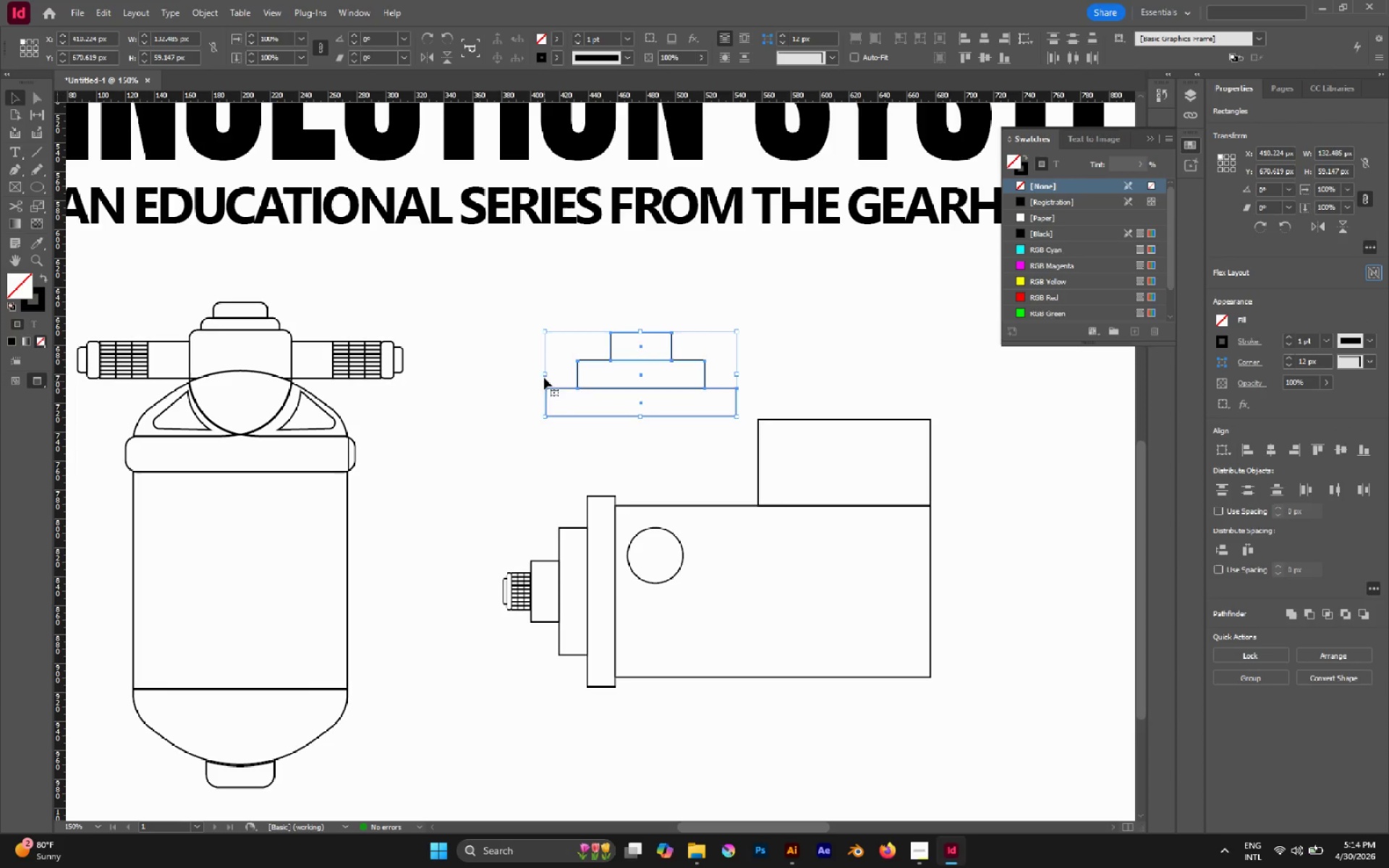 
left_click_drag(start_coordinate=[545, 374], to_coordinate=[653, 393])
 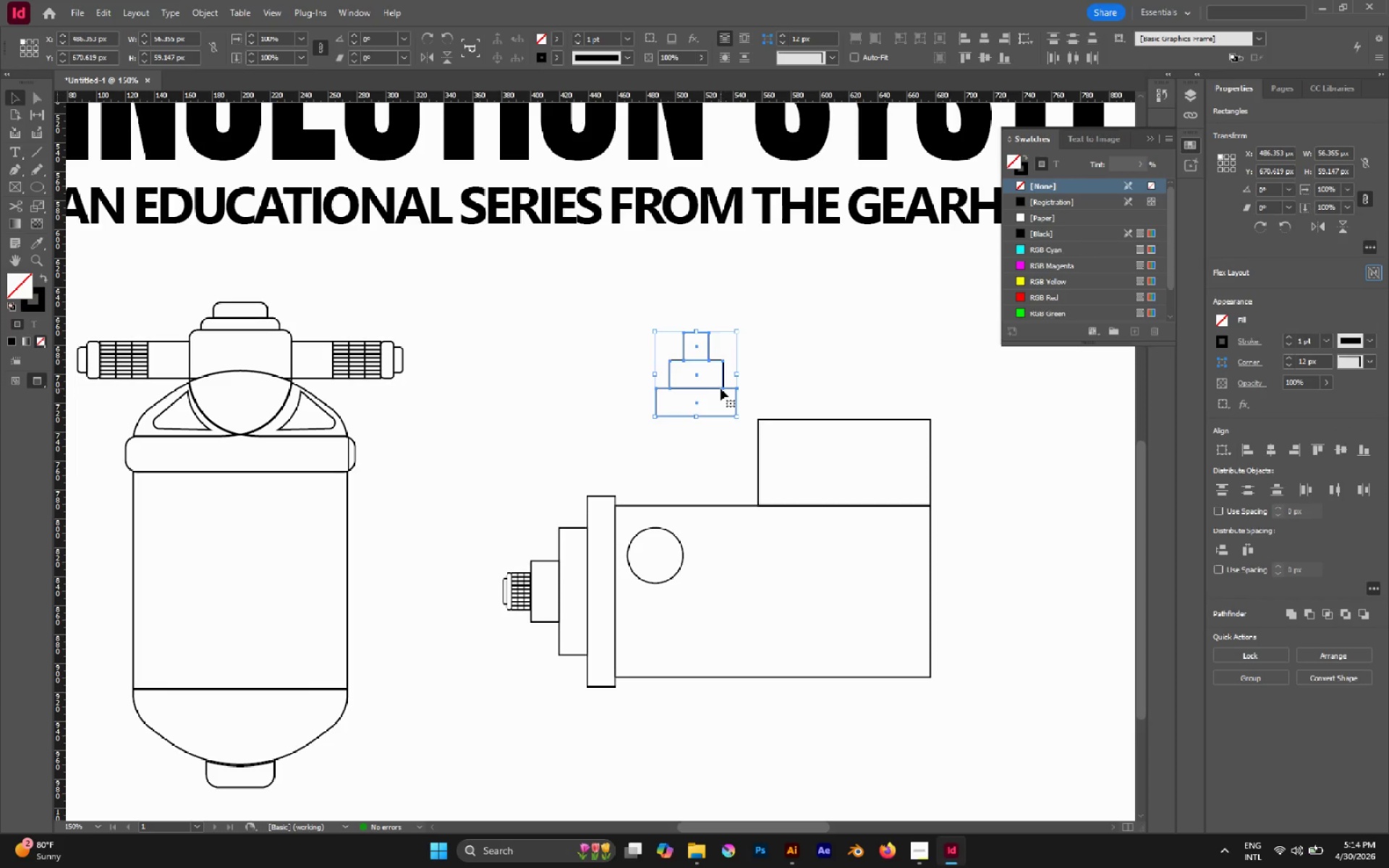 
left_click_drag(start_coordinate=[721, 388], to_coordinate=[742, 406])
 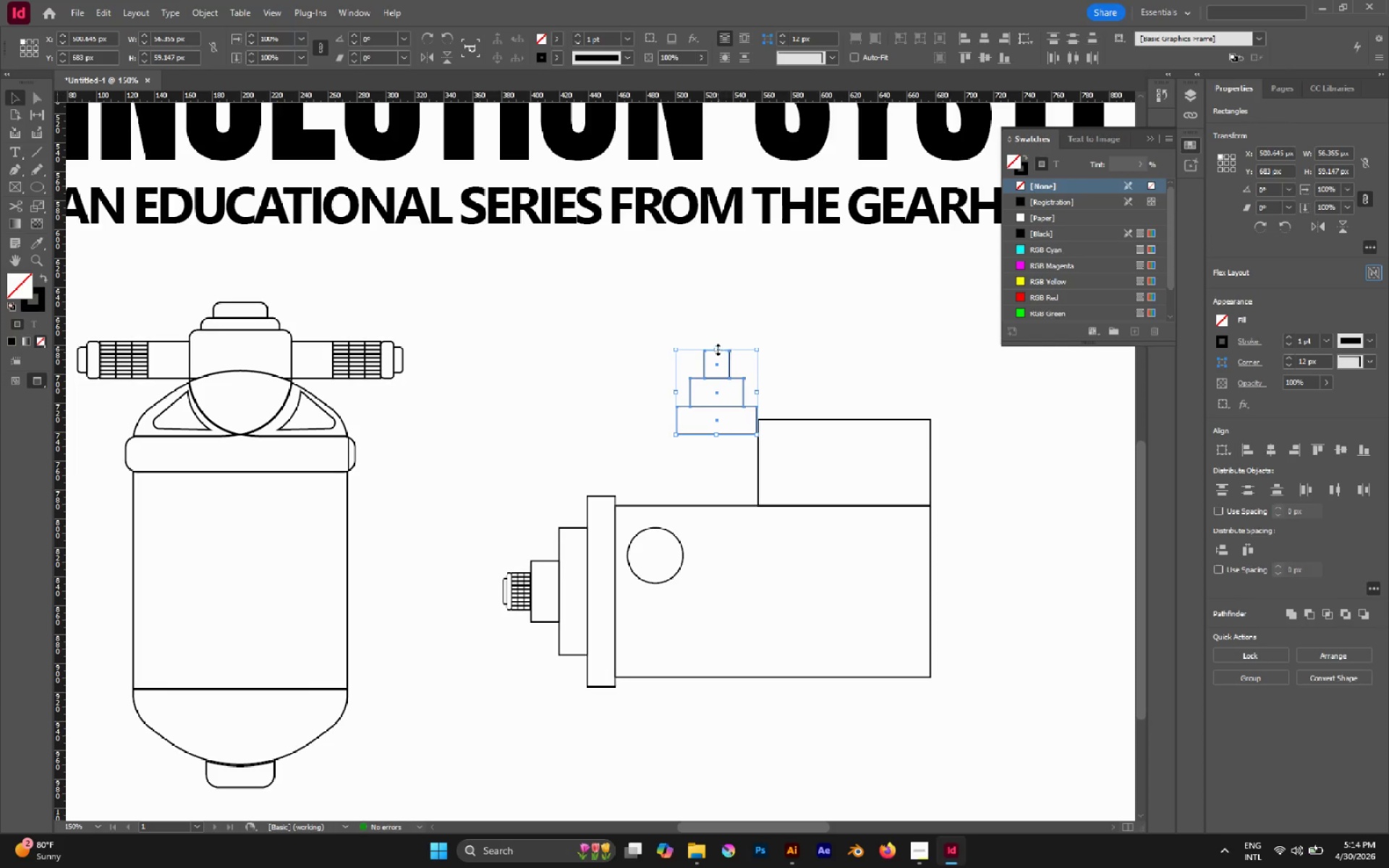 
left_click_drag(start_coordinate=[718, 349], to_coordinate=[722, 399])
 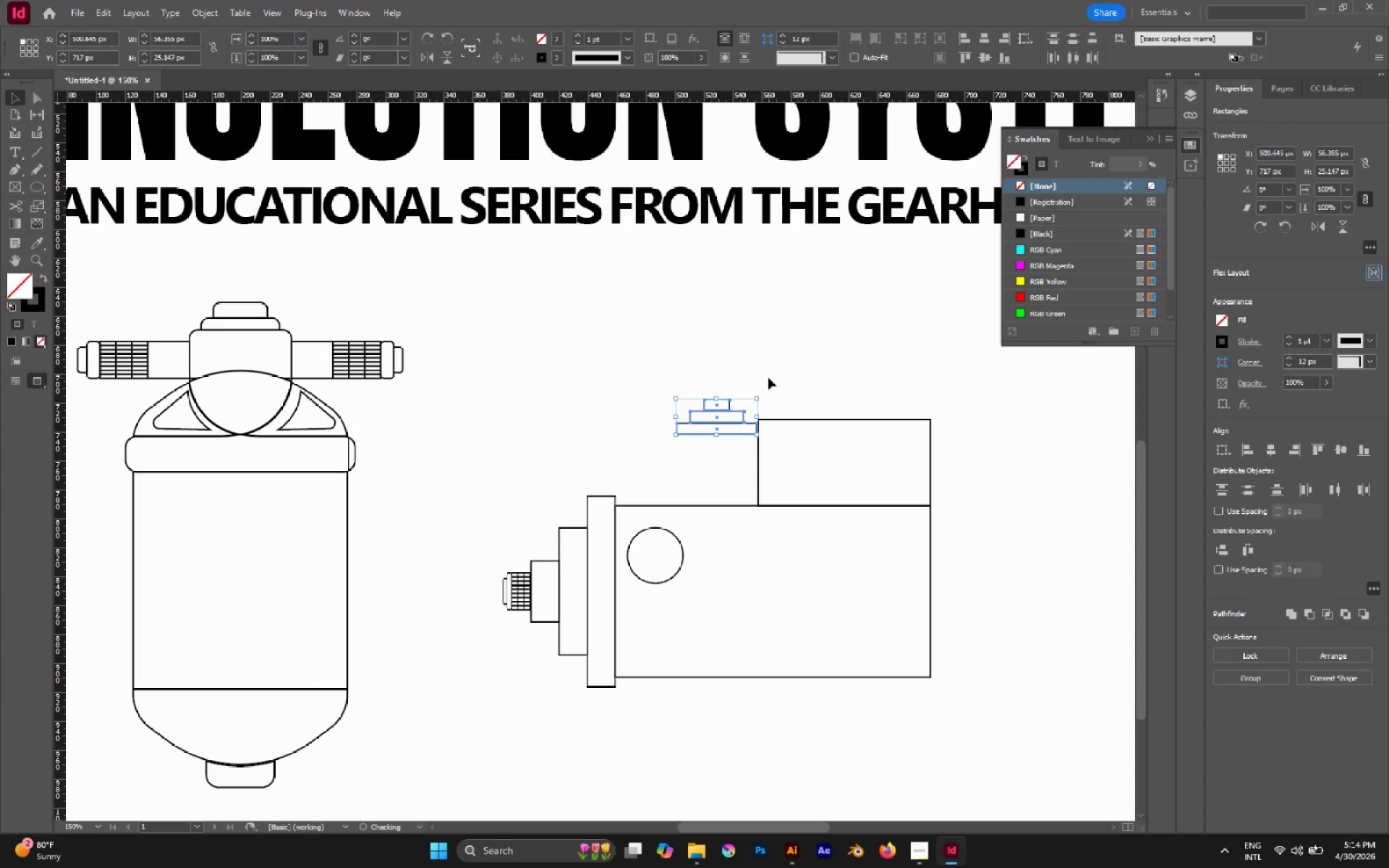 
left_click([768, 378])
 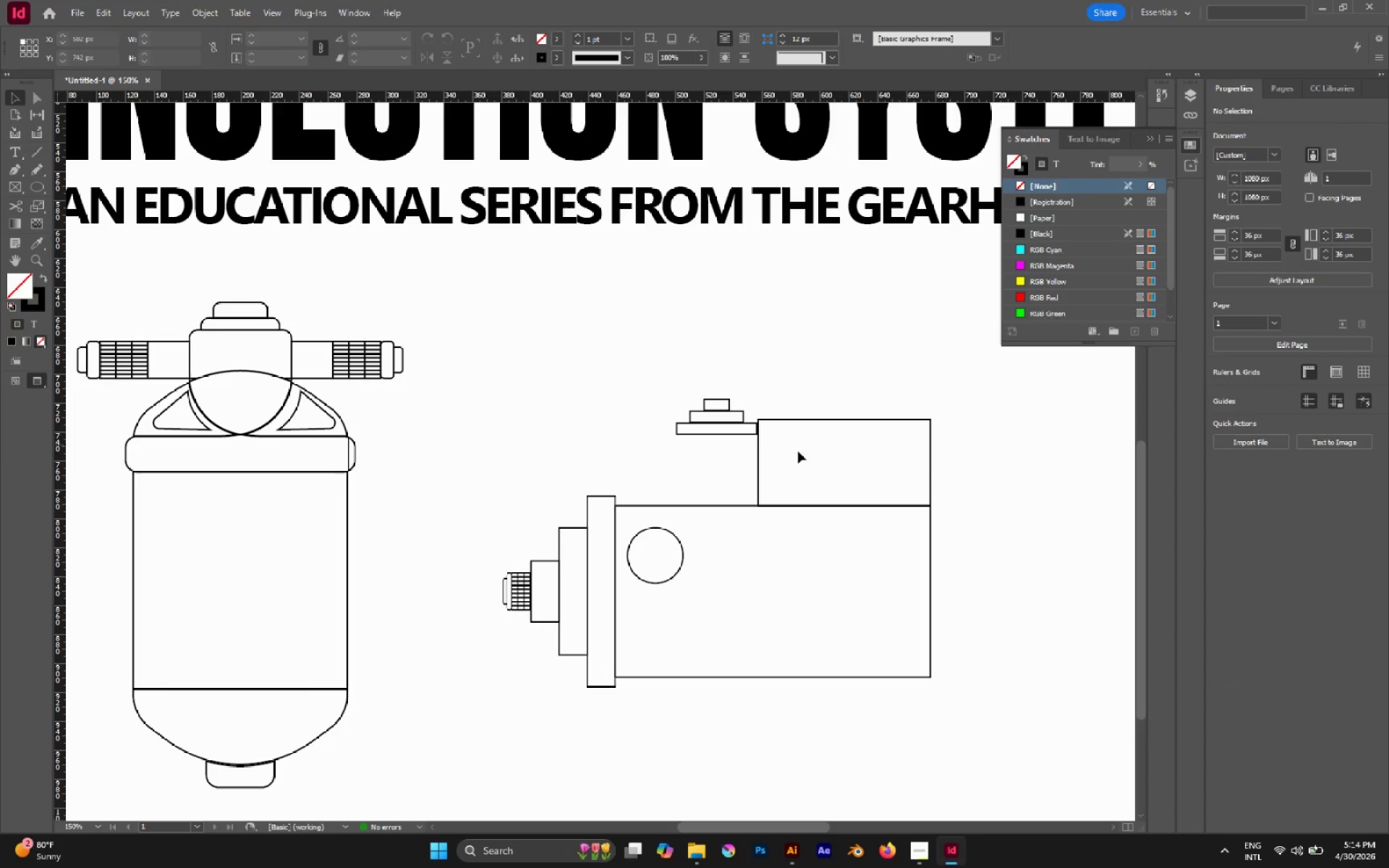 
hold_key(key=AltLeft, duration=0.59)
scroll: coordinate [755, 447], scroll_direction: up, amount: 2.0
 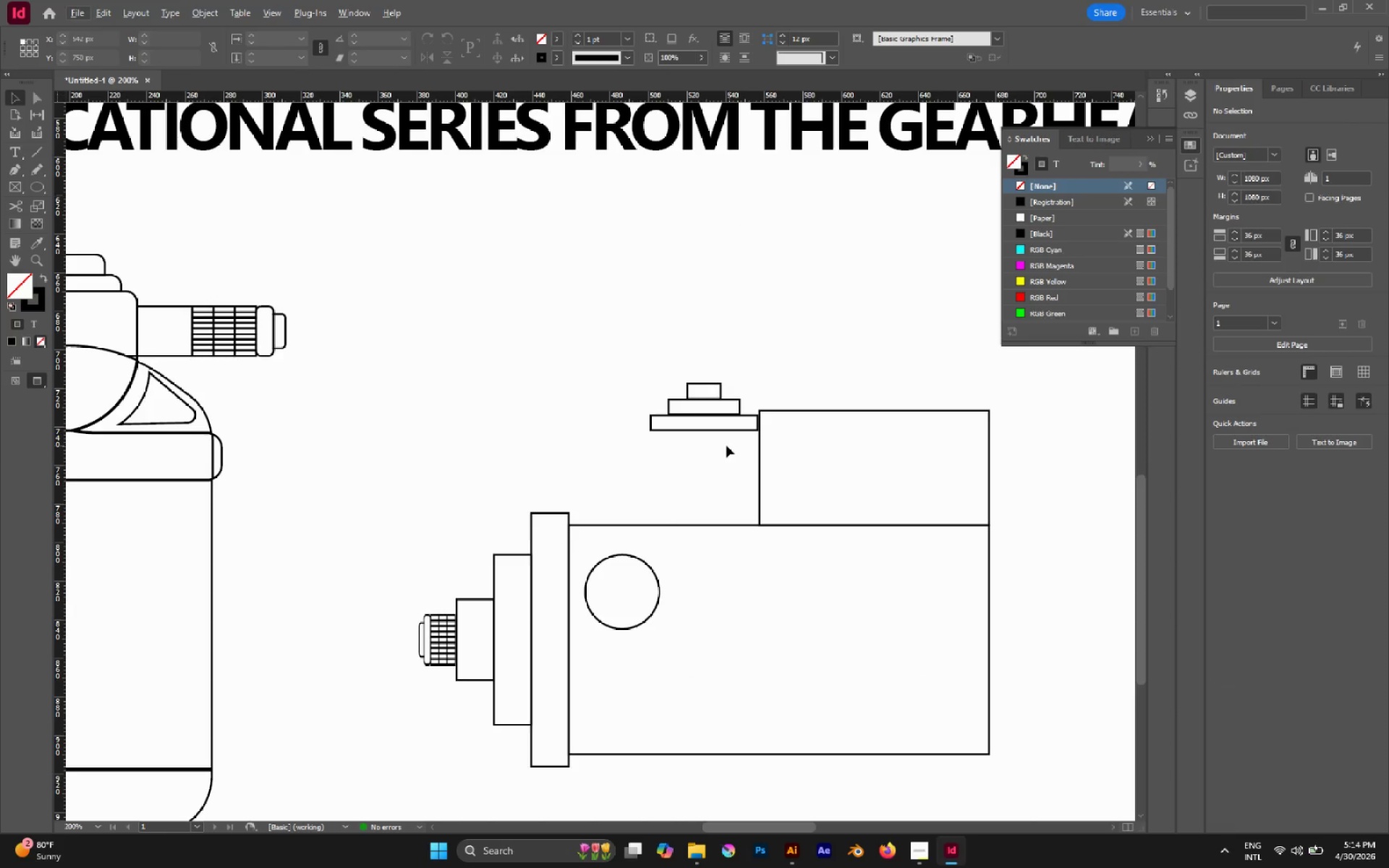 
left_click_drag(start_coordinate=[726, 446], to_coordinate=[637, 358])
 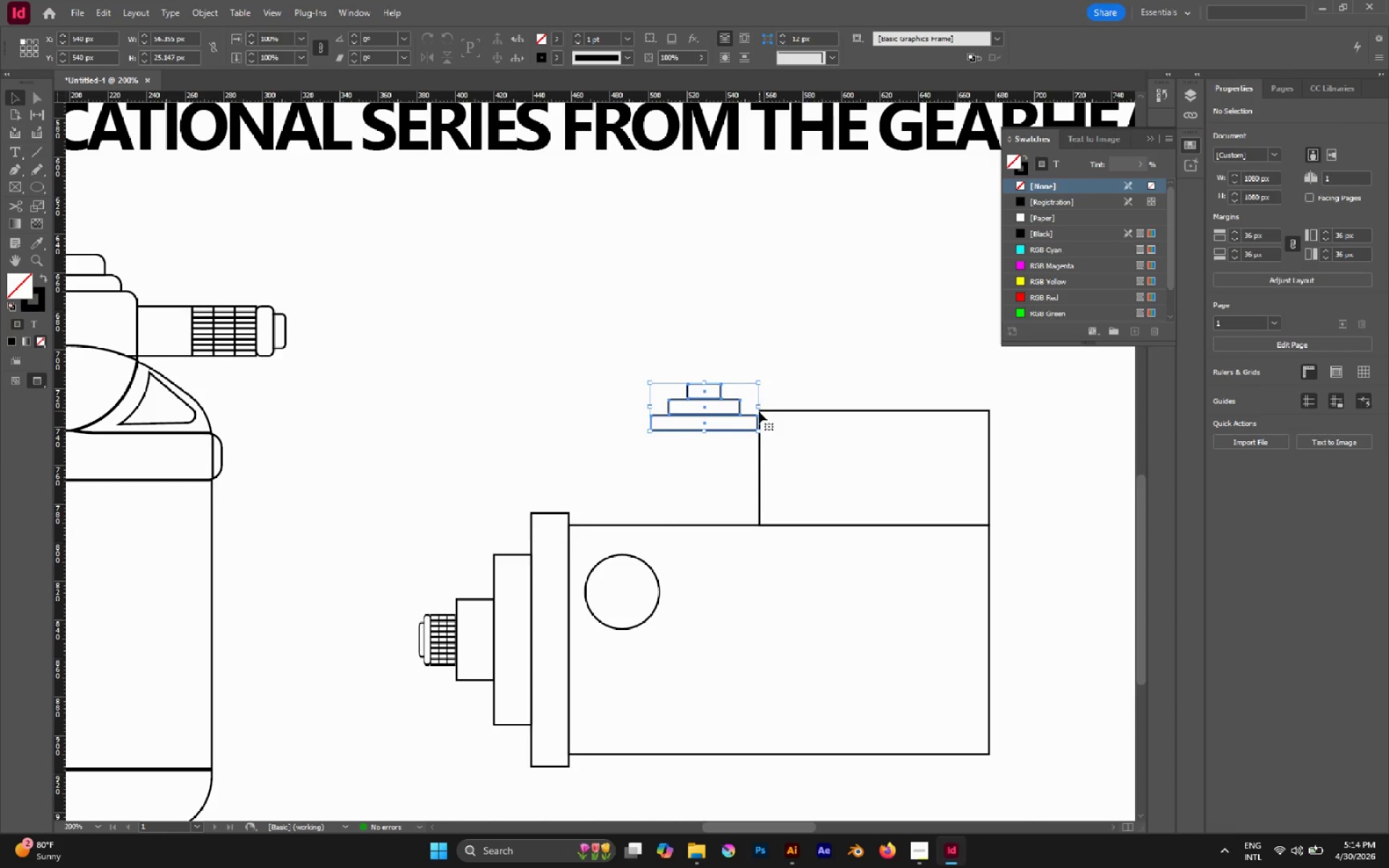 
hold_key(key=AltLeft, duration=1.27)
scroll: coordinate [749, 421], scroll_direction: up, amount: 5.0
 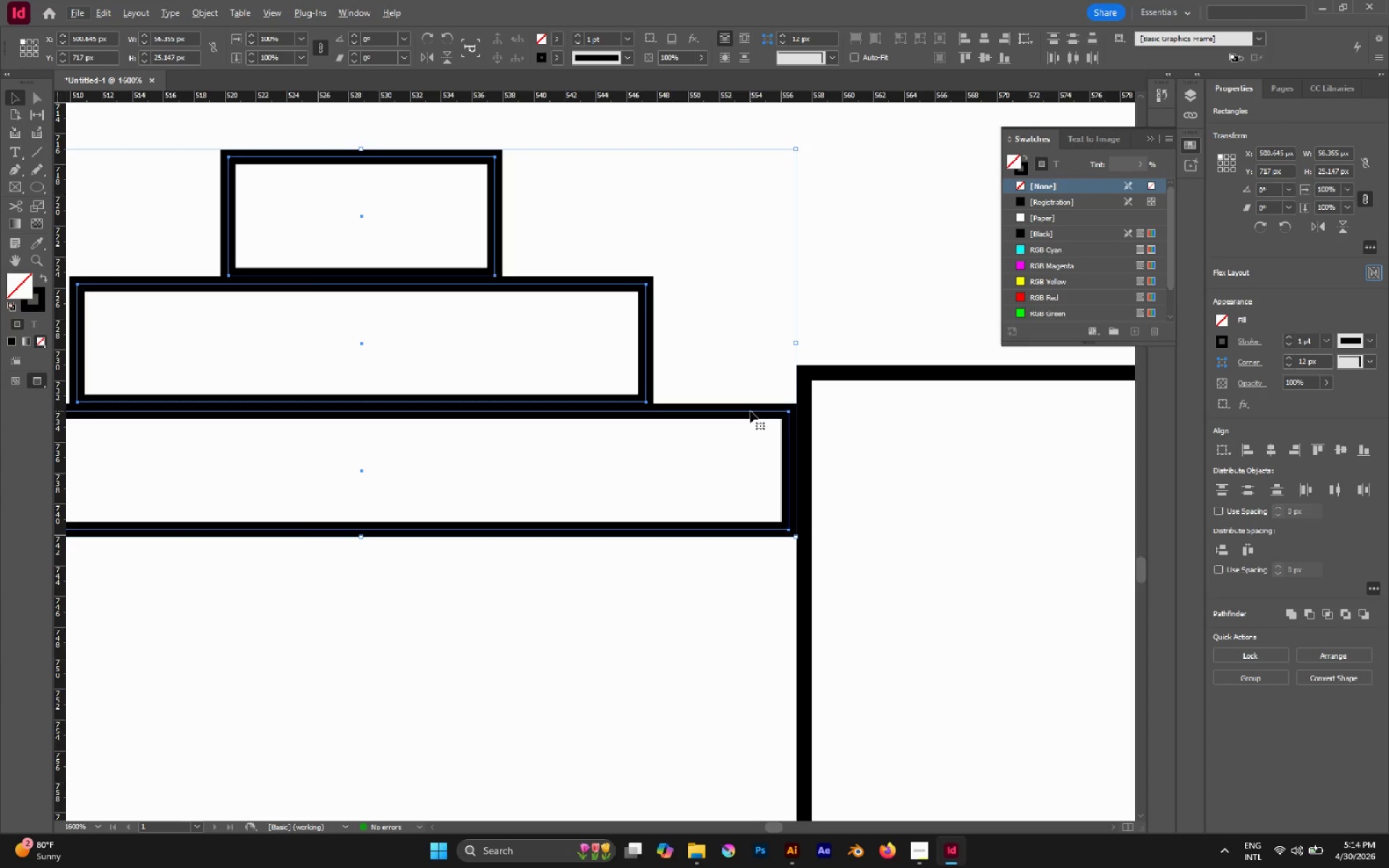 
left_click_drag(start_coordinate=[750, 411], to_coordinate=[761, 417])
 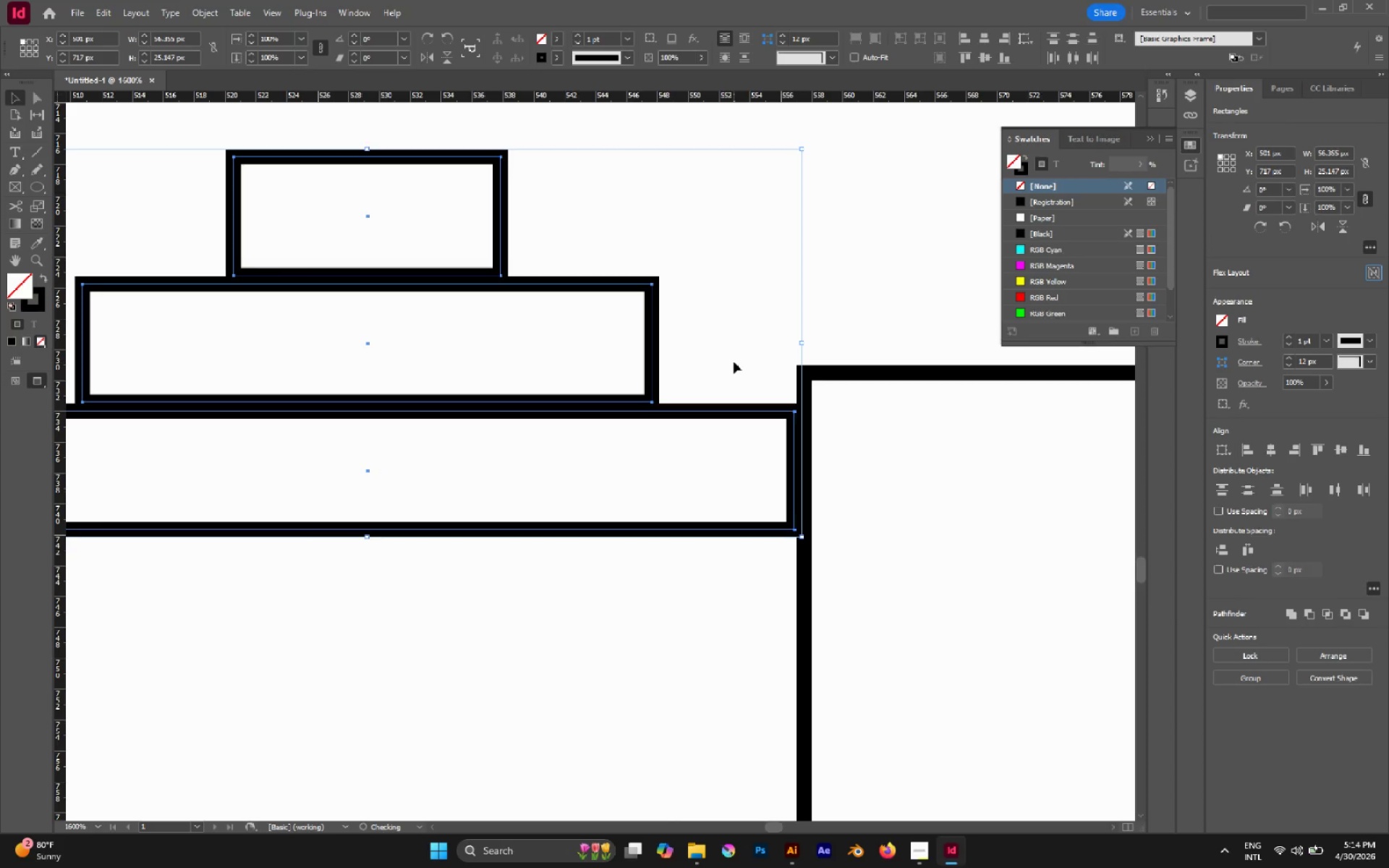 
left_click([734, 362])
 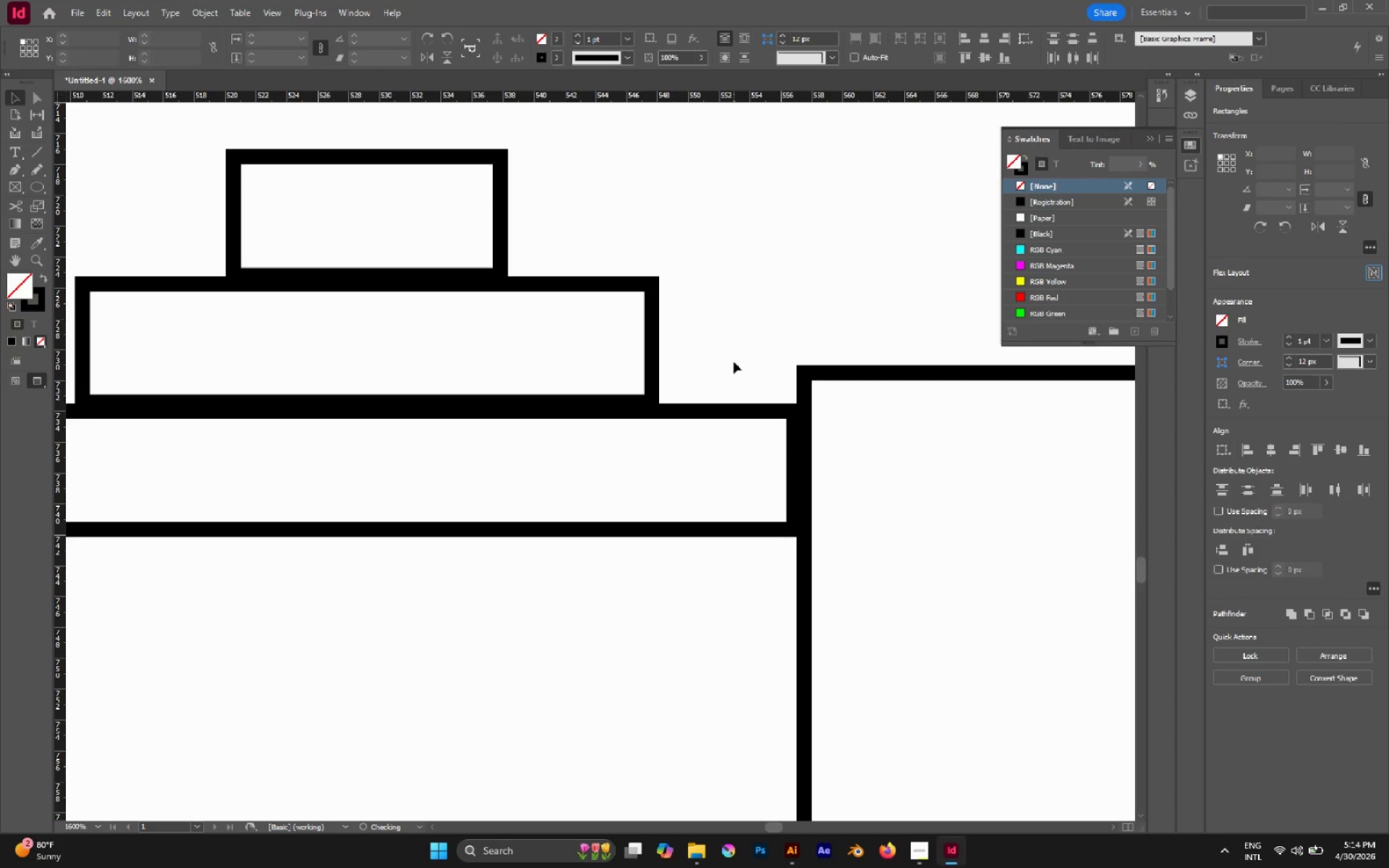 
hold_key(key=AltLeft, duration=1.5)
scroll: coordinate [734, 366], scroll_direction: down, amount: 3.0
 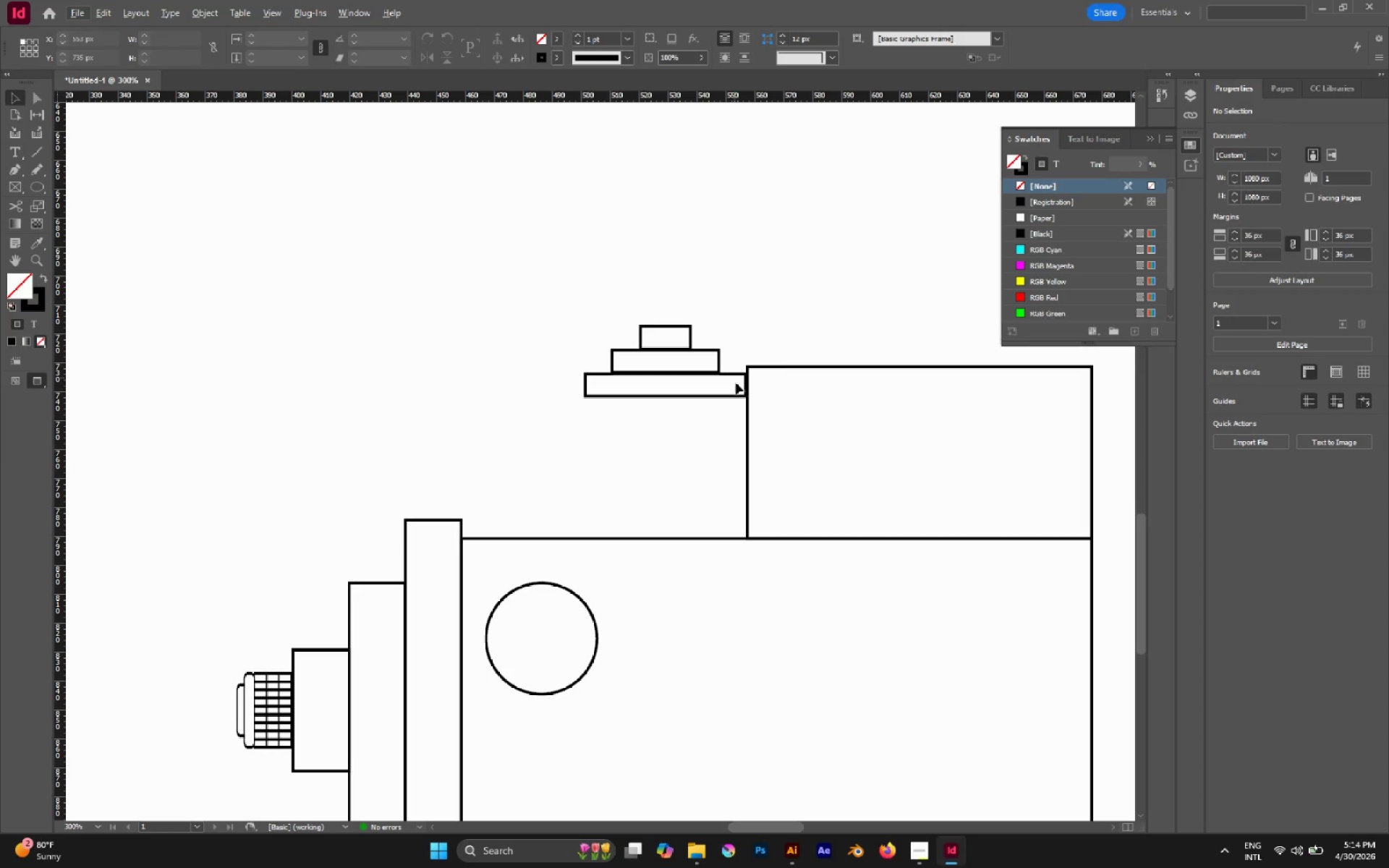 
hold_key(key=AltLeft, duration=1.7)
scroll: coordinate [765, 395], scroll_direction: down, amount: 6.0
 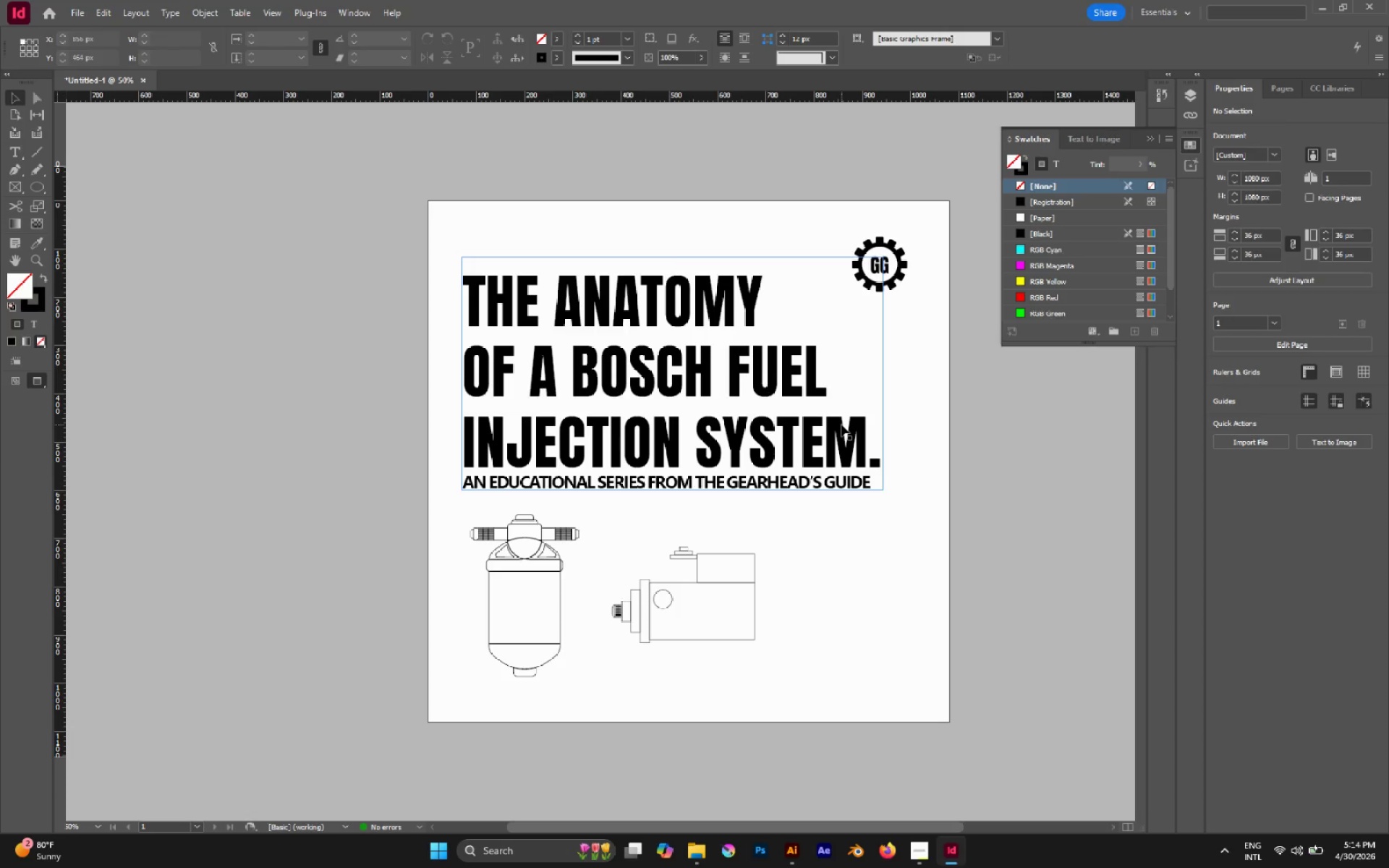 
wait(6.16)
 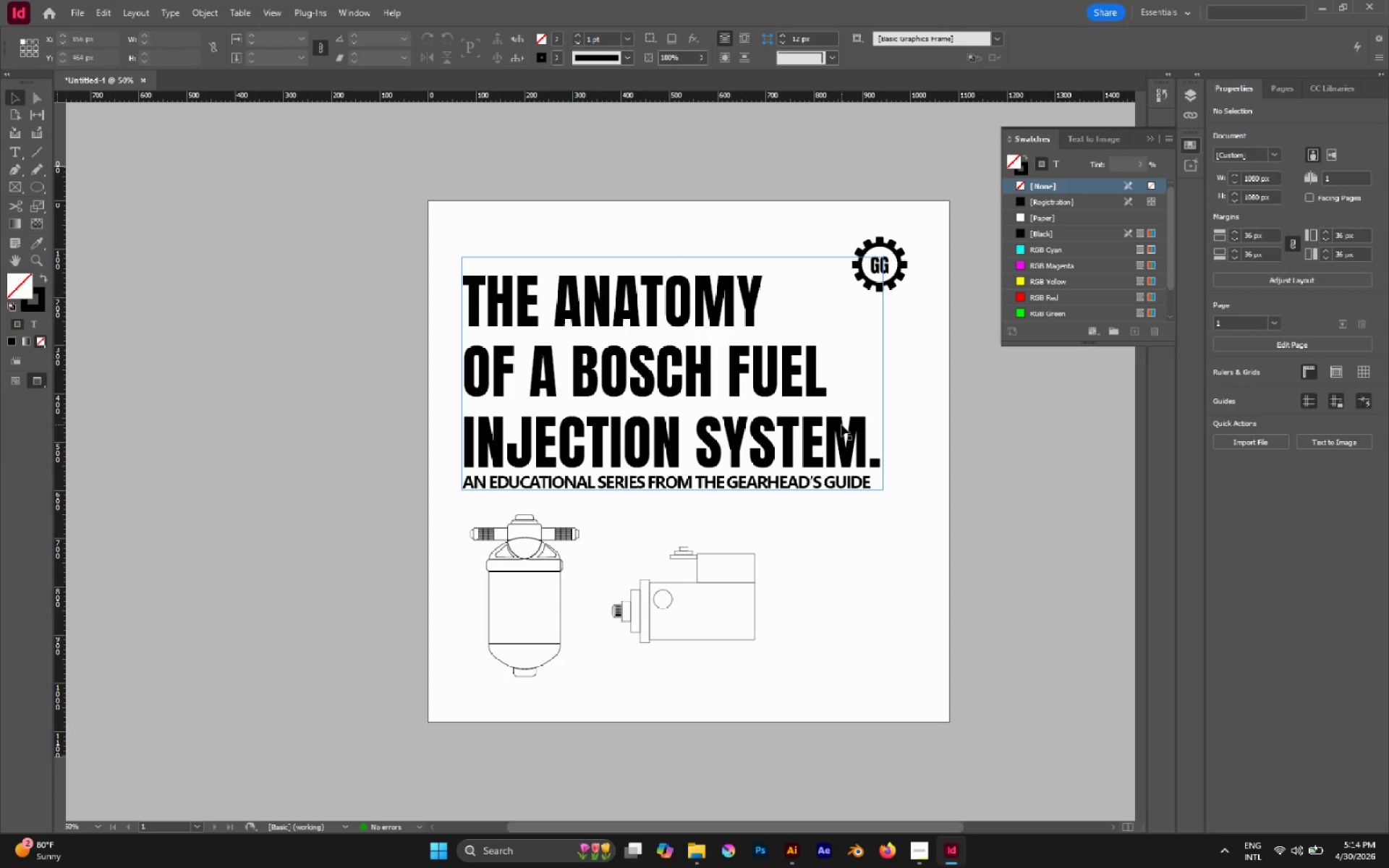 
hold_key(key=AltLeft, duration=0.52)
scroll: coordinate [674, 548], scroll_direction: up, amount: 2.0
 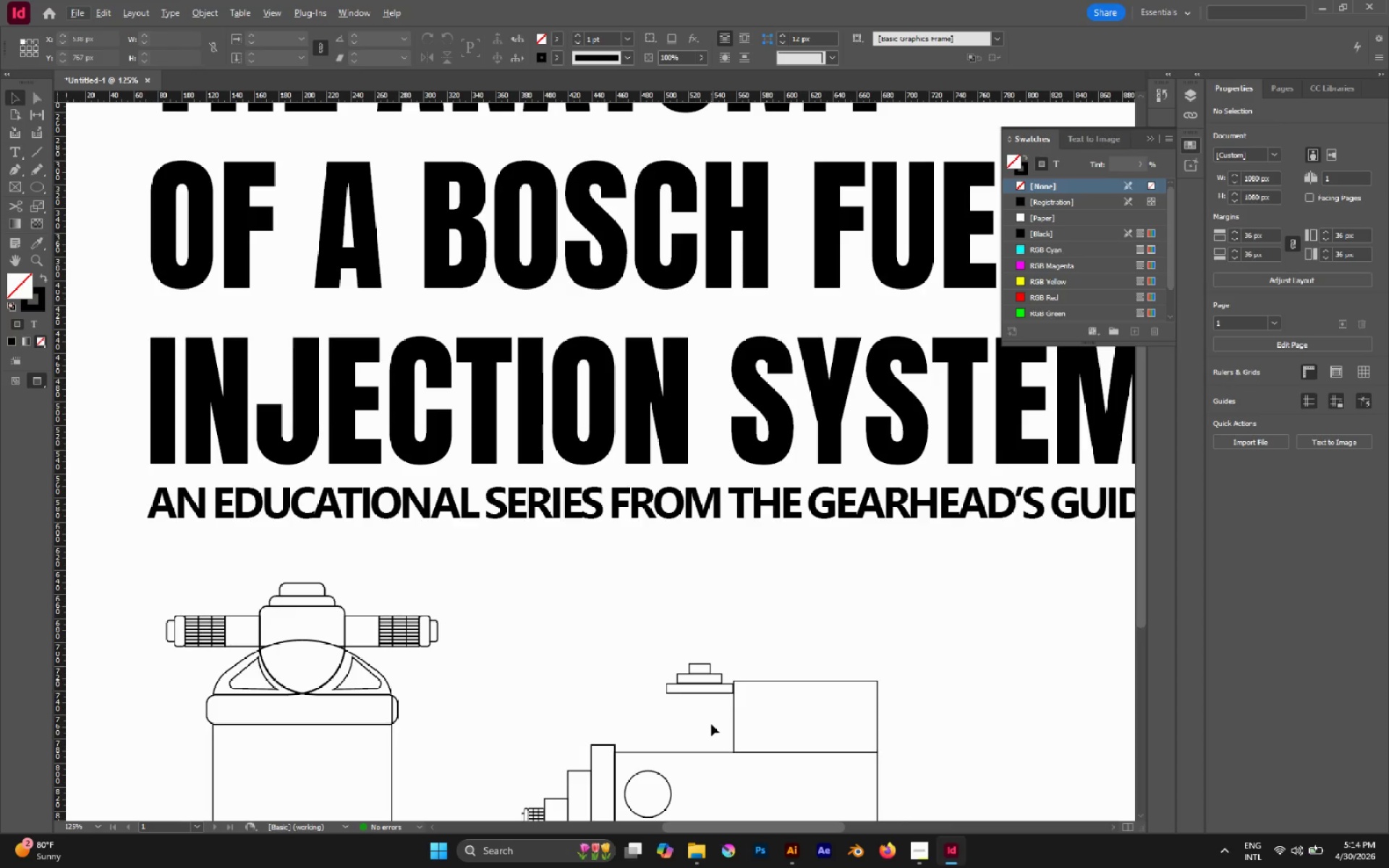 
hold_key(key=AltLeft, duration=0.66)
scroll: coordinate [710, 725], scroll_direction: up, amount: 1.0
 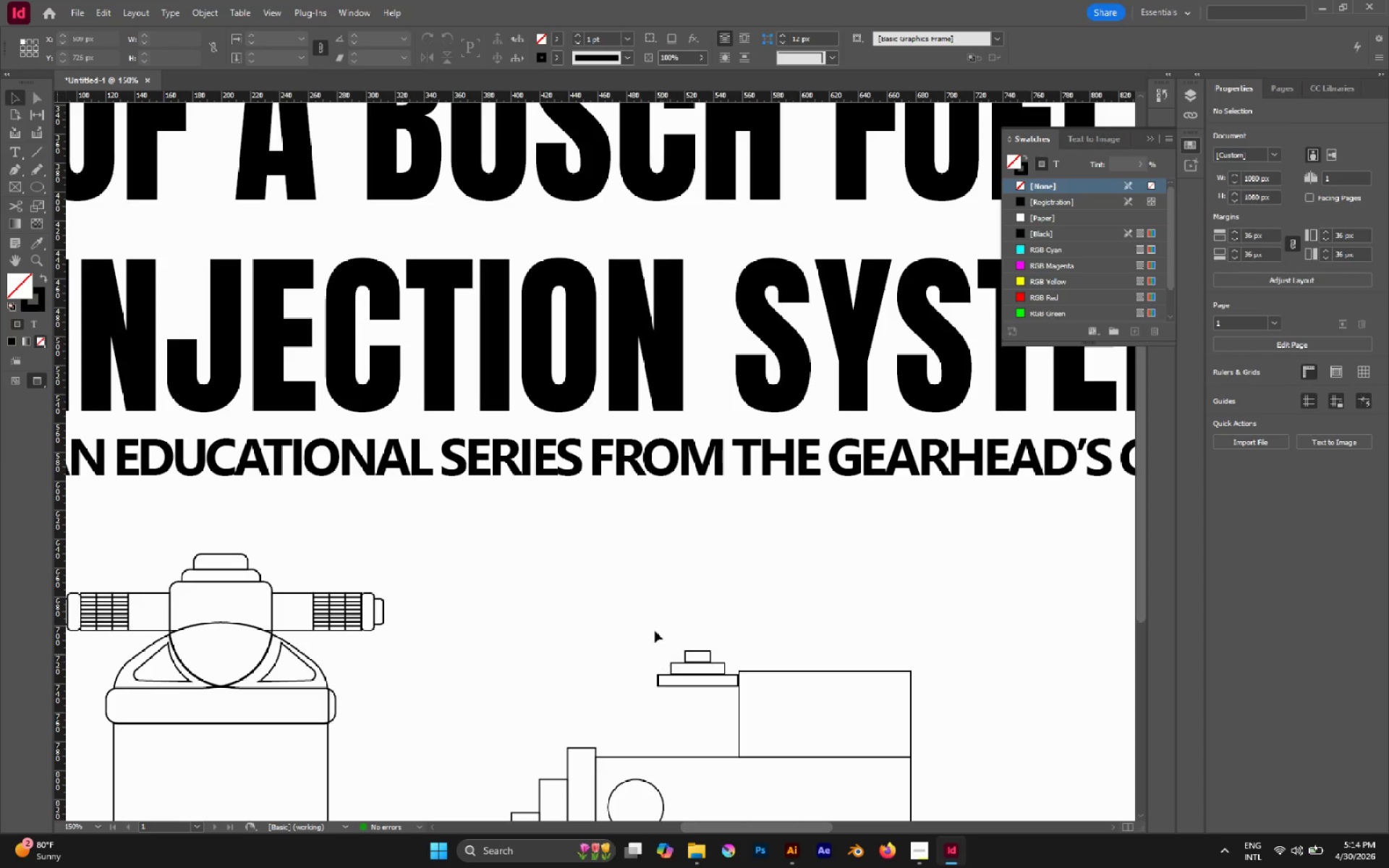 
left_click_drag(start_coordinate=[645, 605], to_coordinate=[720, 712])
 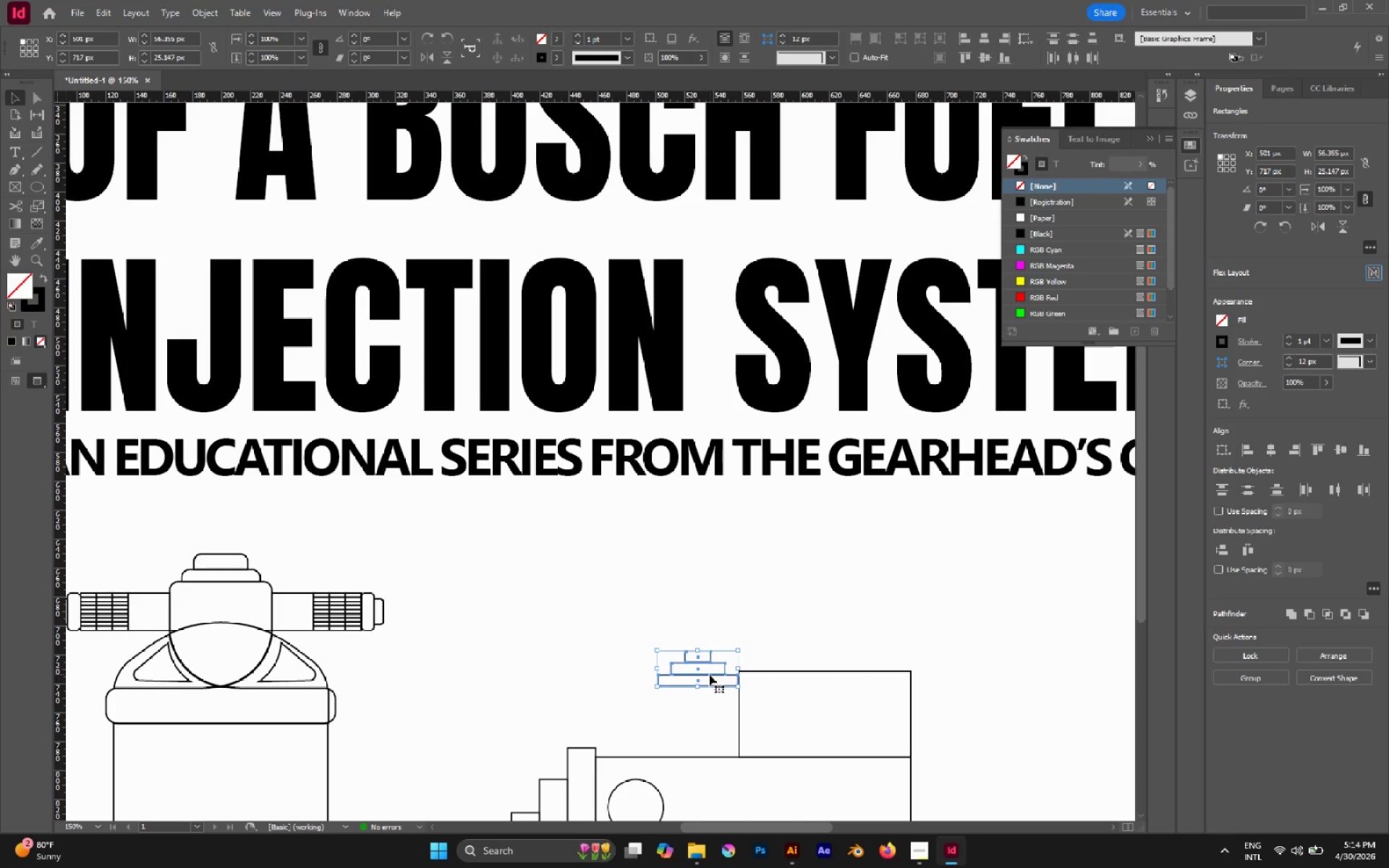 
left_click_drag(start_coordinate=[709, 674], to_coordinate=[709, 642])
 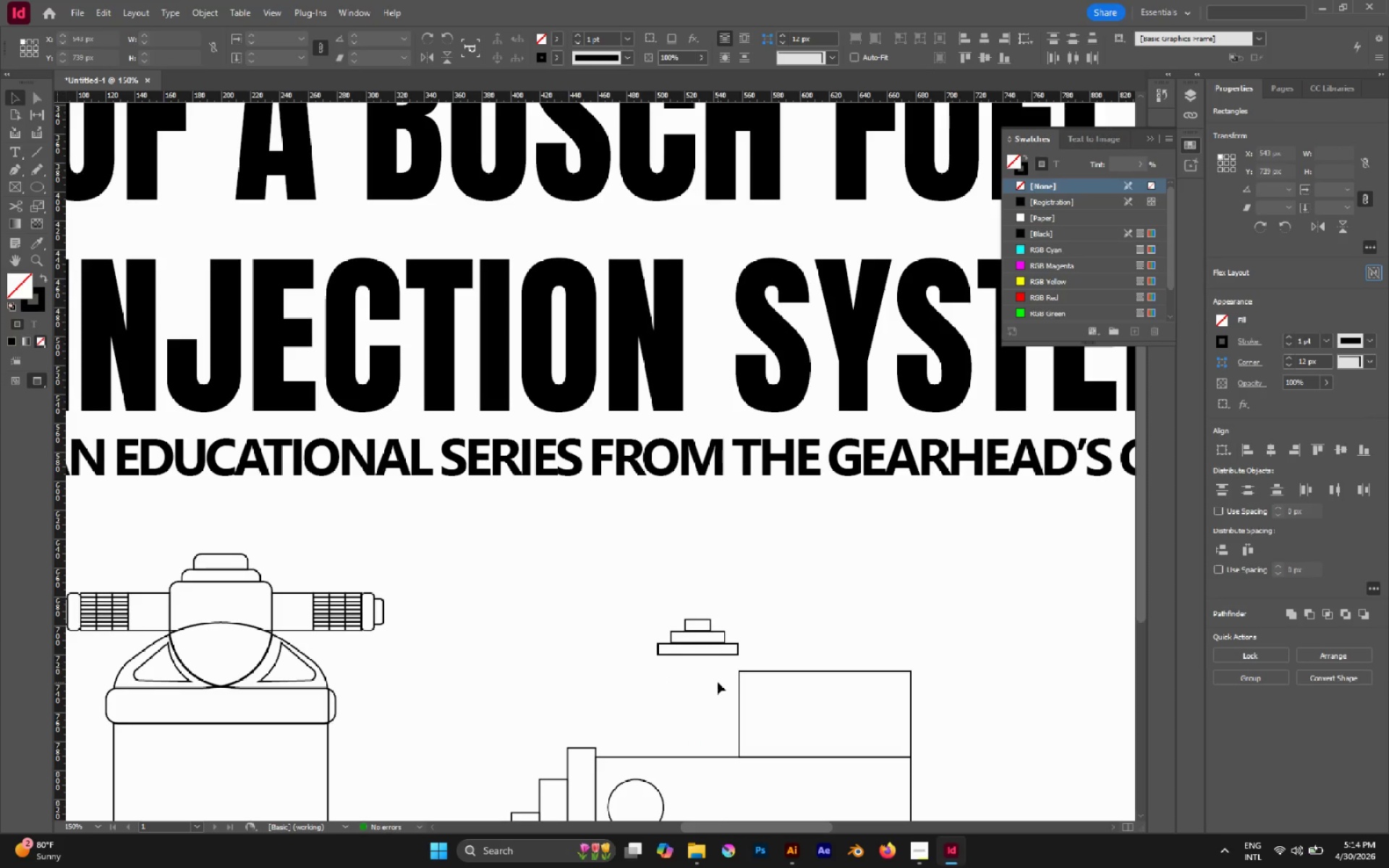 
hold_key(key=ShiftLeft, duration=0.94)
 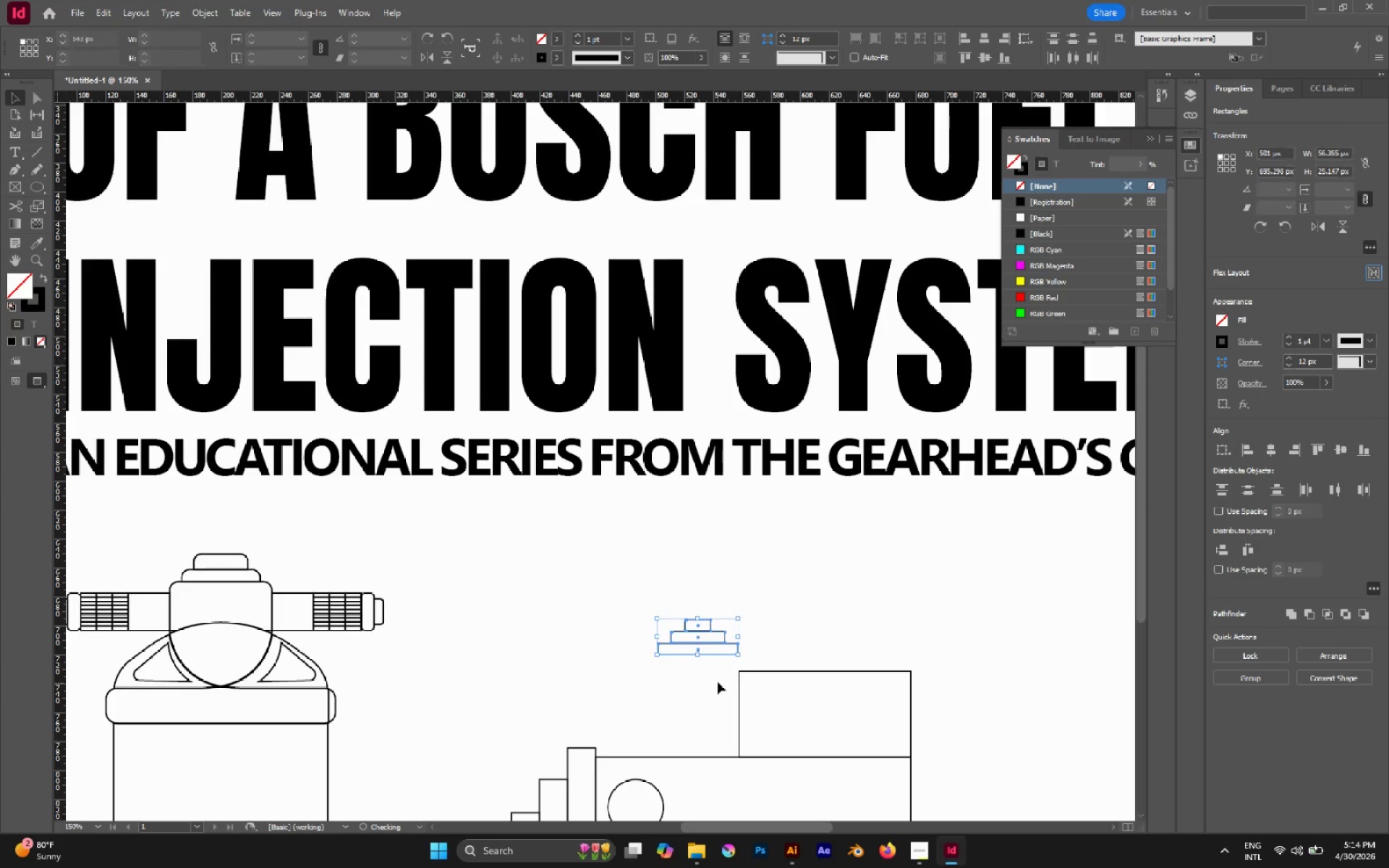 
left_click([718, 683])
 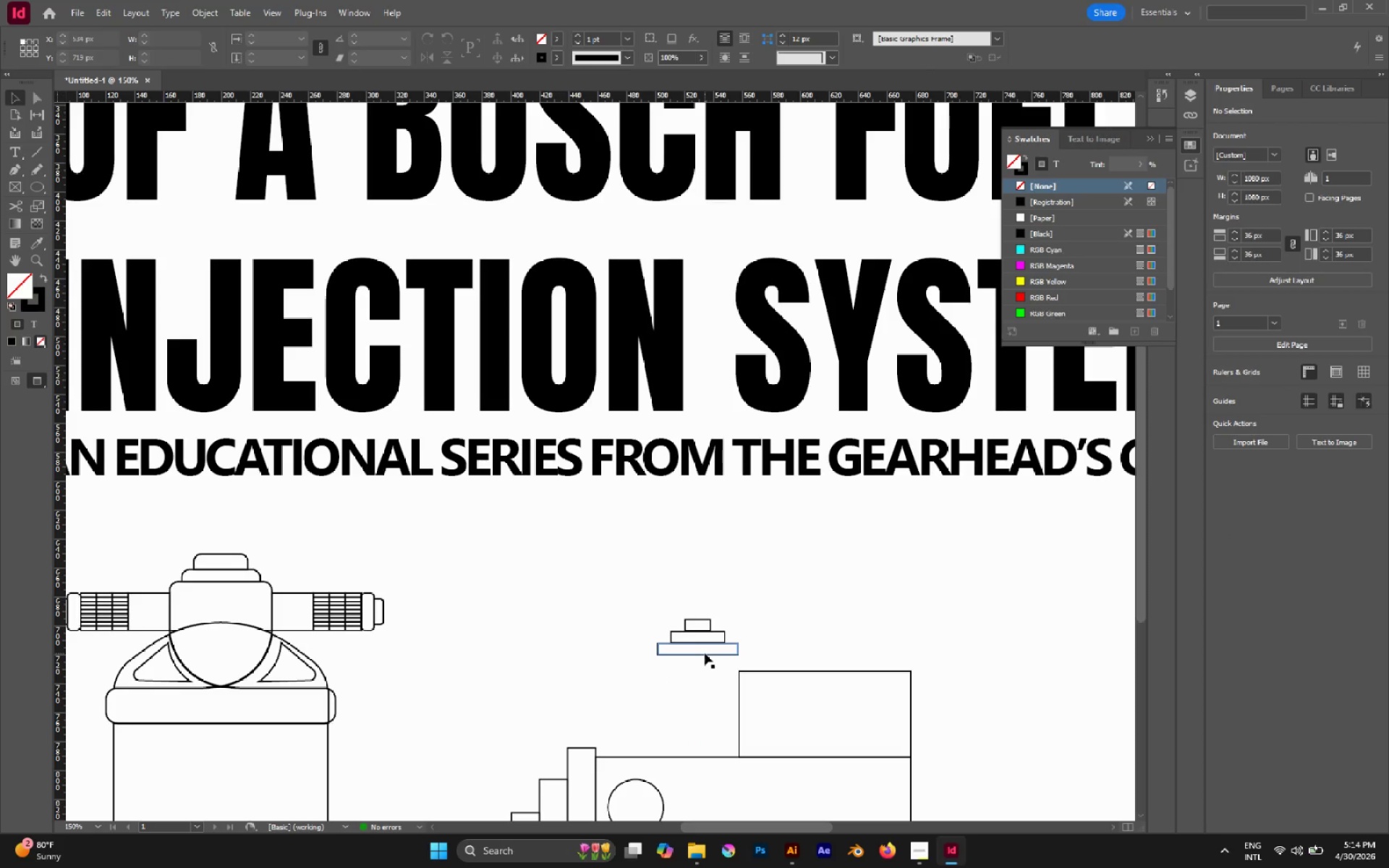 
left_click([705, 653])
 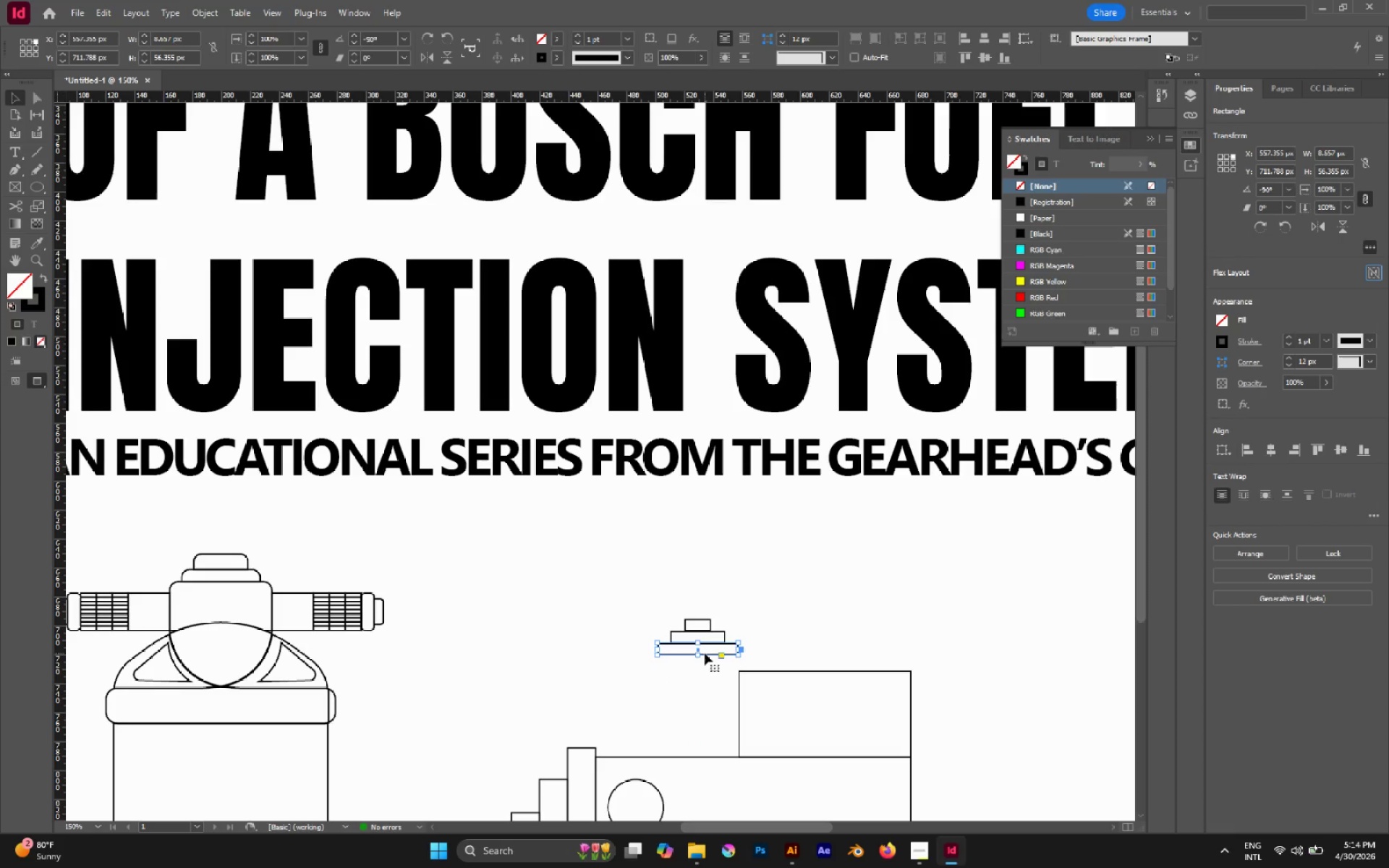 
key(Control+C)
 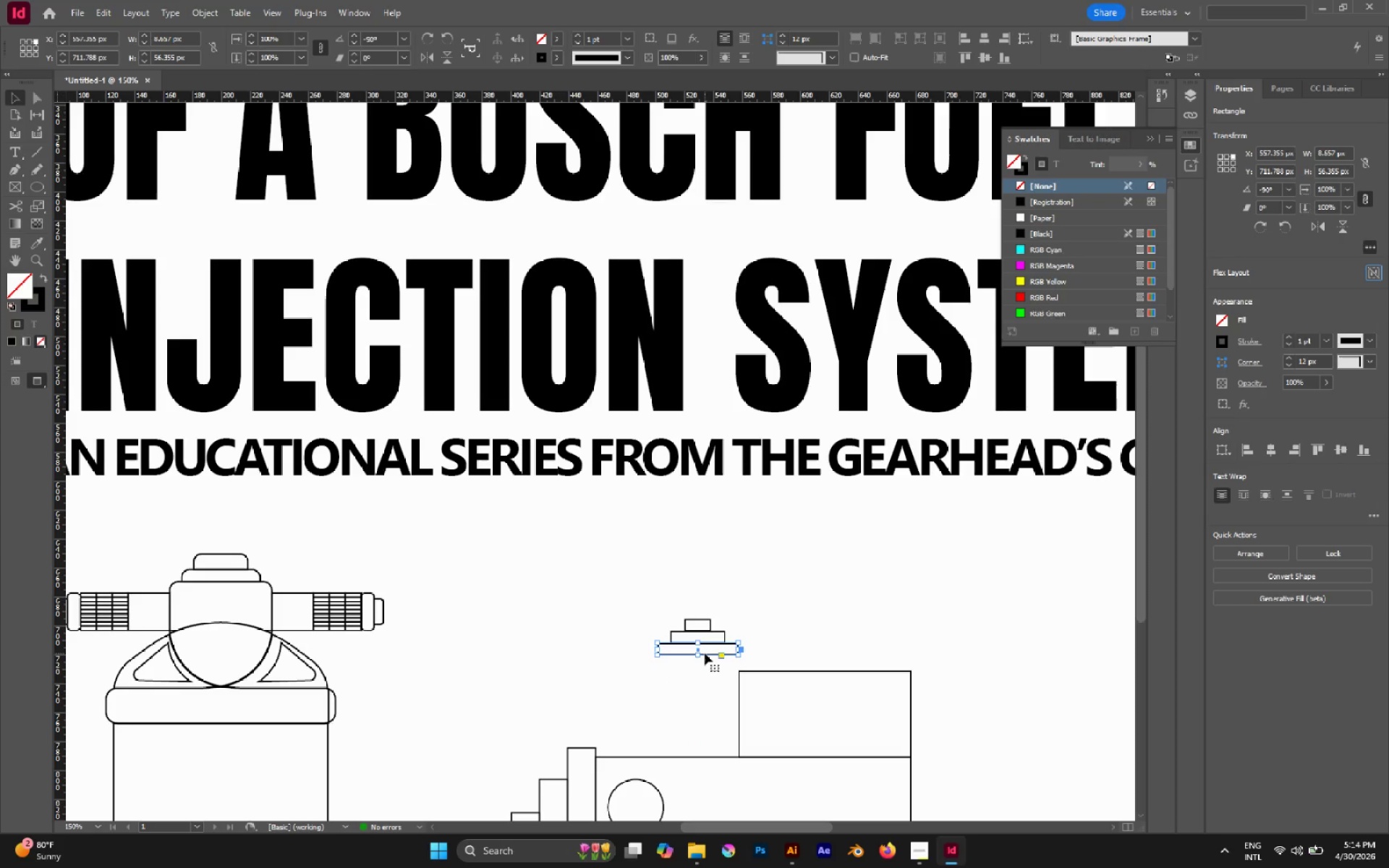 
key(Control+Shift+V)
 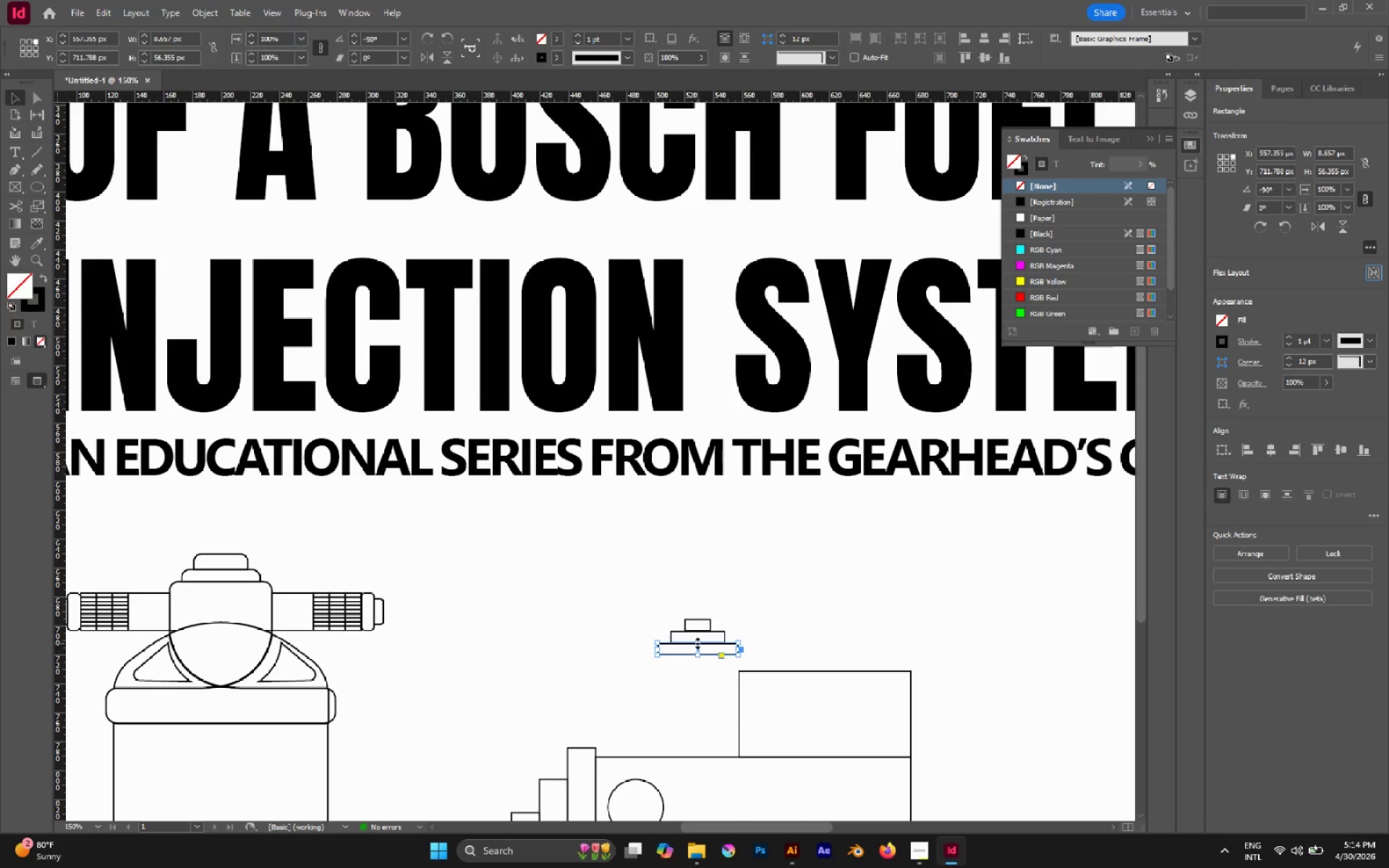 
left_click_drag(start_coordinate=[697, 643], to_coordinate=[708, 759])
 